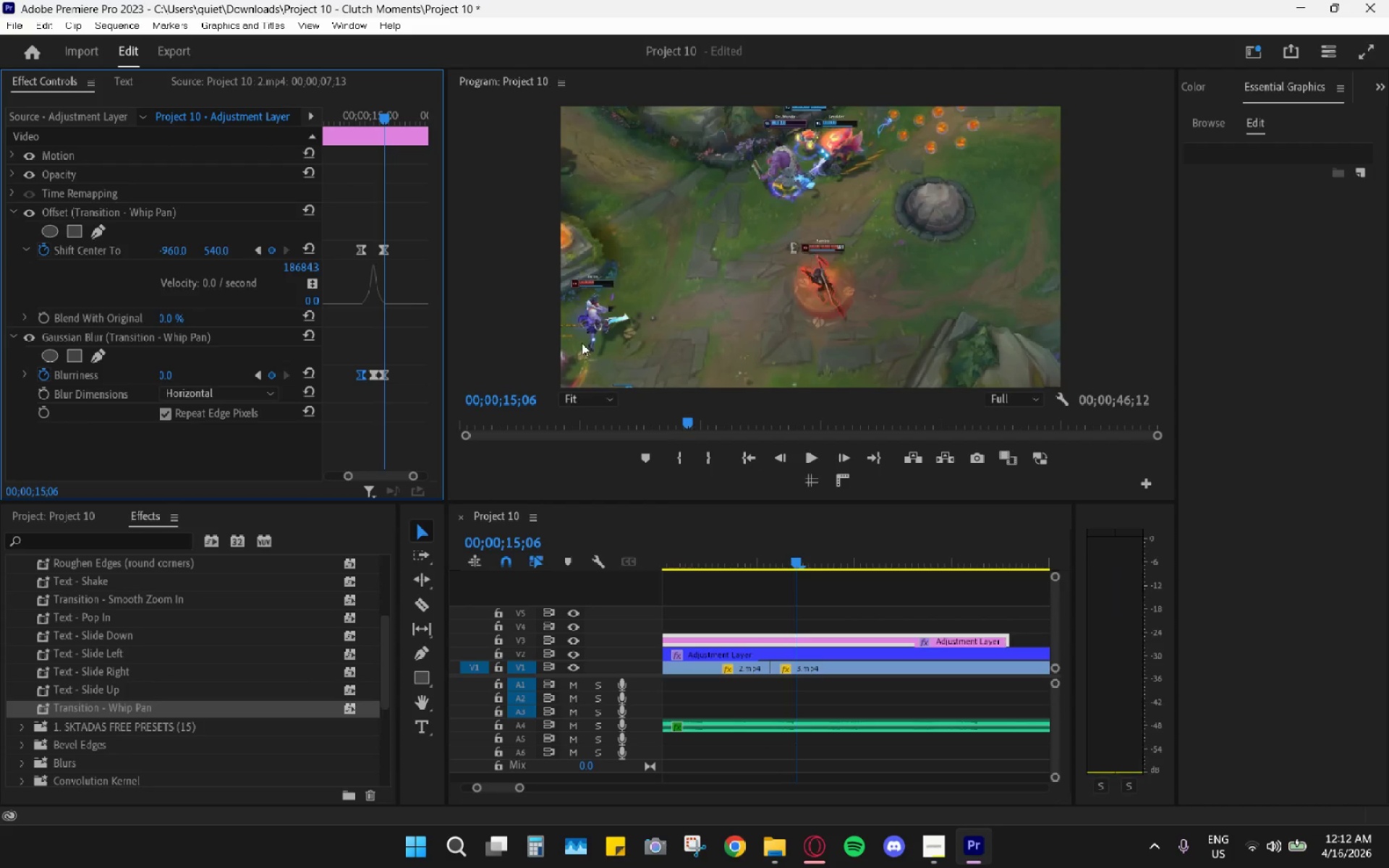 
left_click_drag(start_coordinate=[799, 553], to_coordinate=[774, 551])
 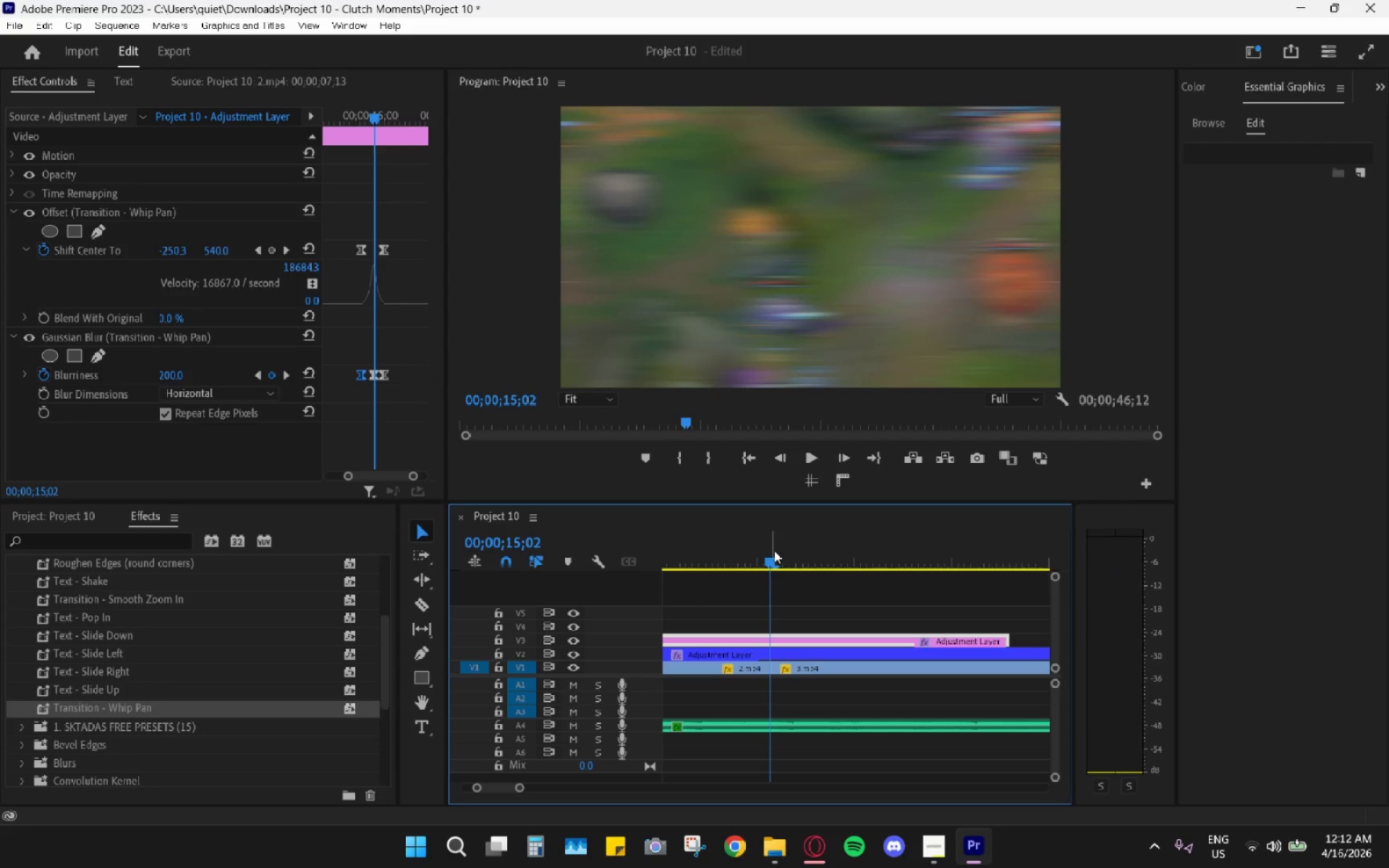 
key(ArrowRight)
 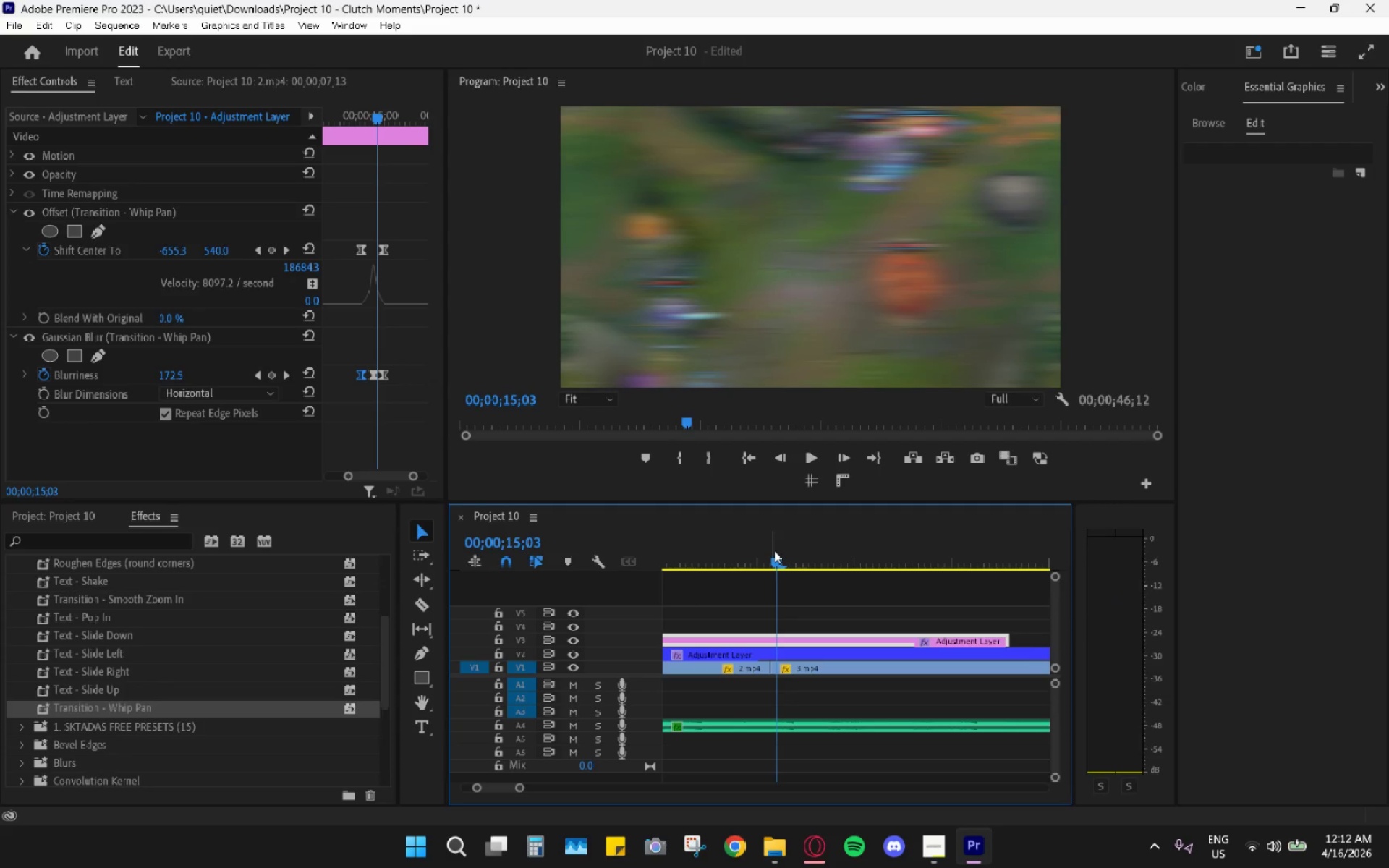 
key(ArrowRight)
 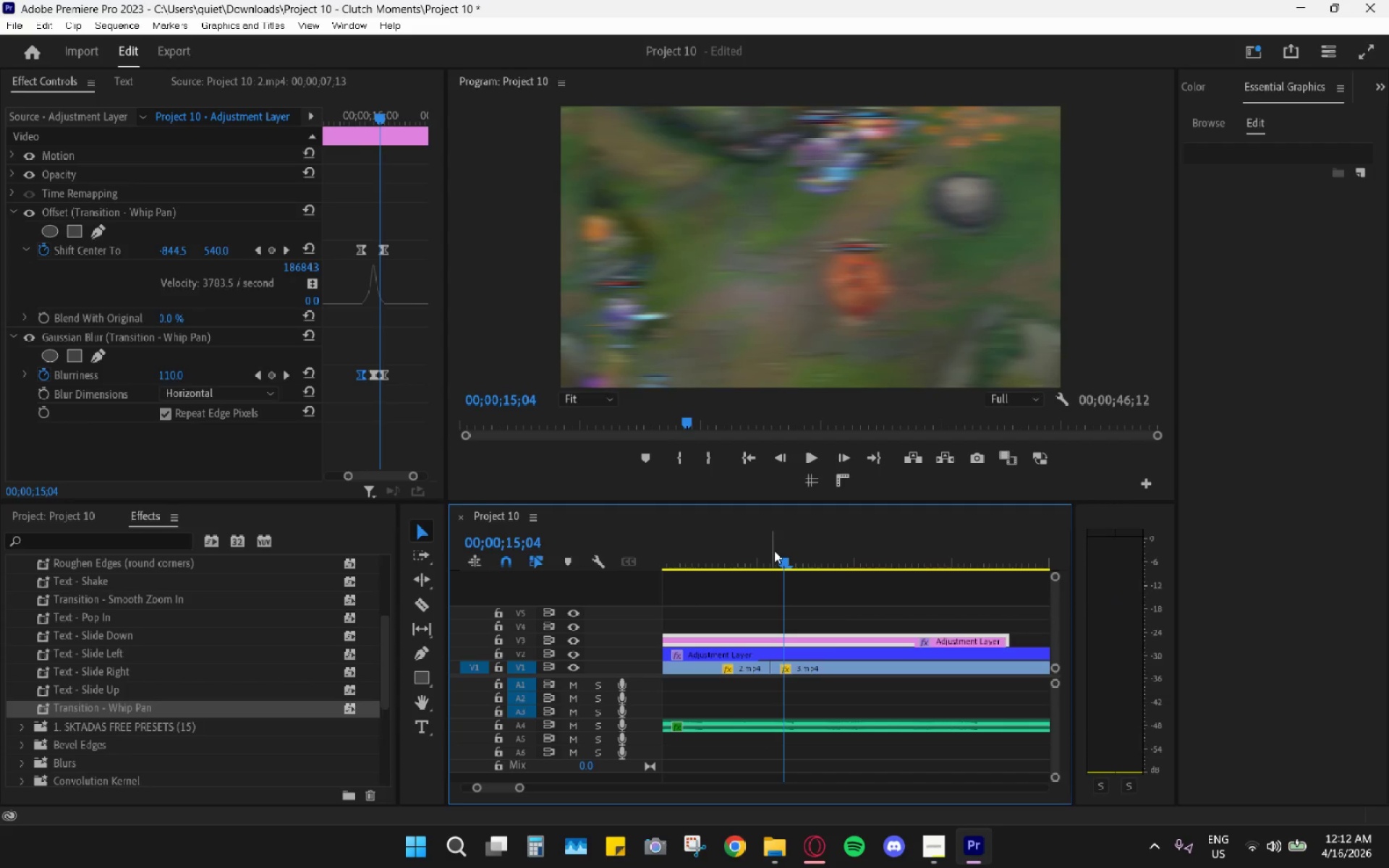 
key(ArrowRight)
 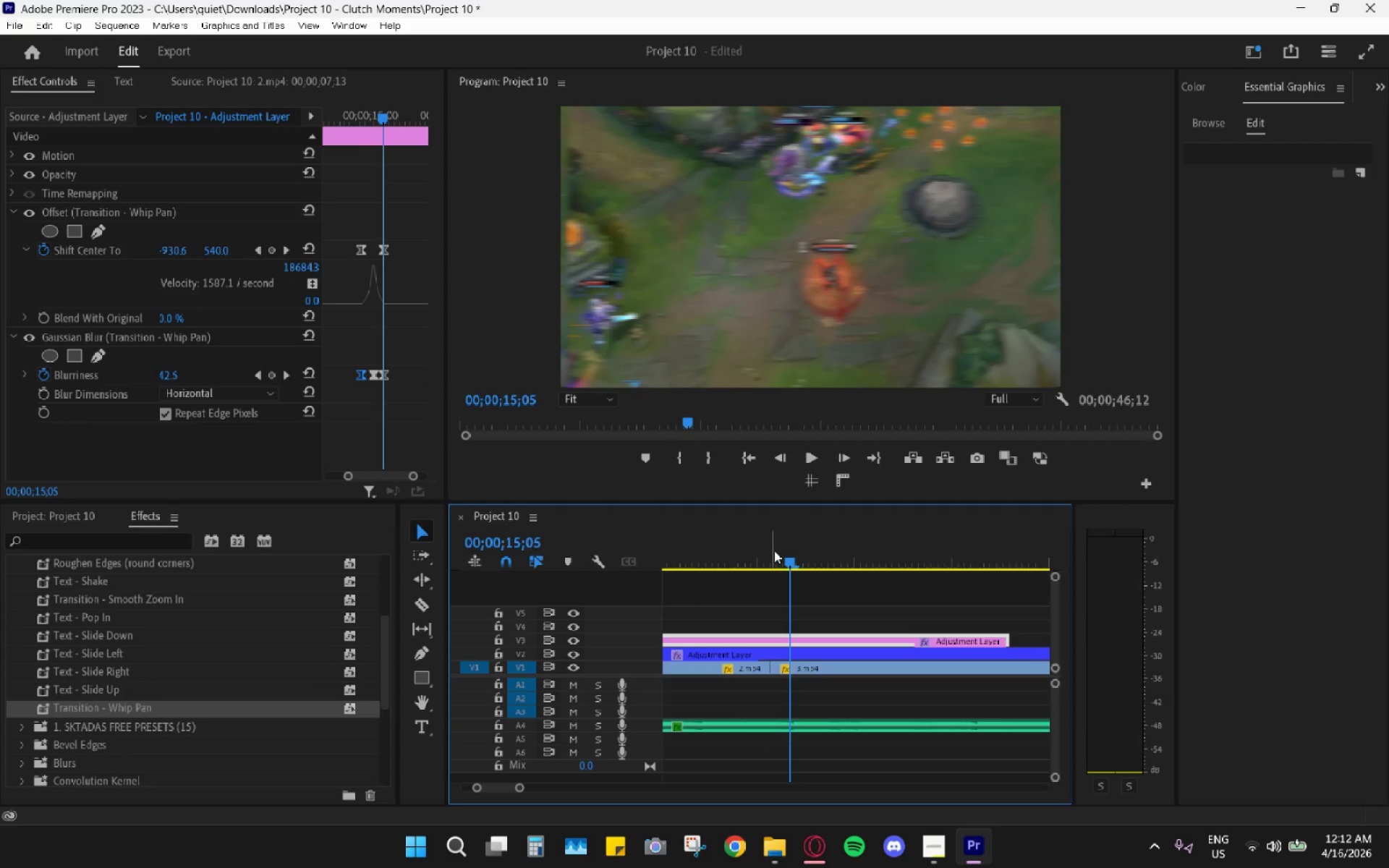 
key(ArrowRight)
 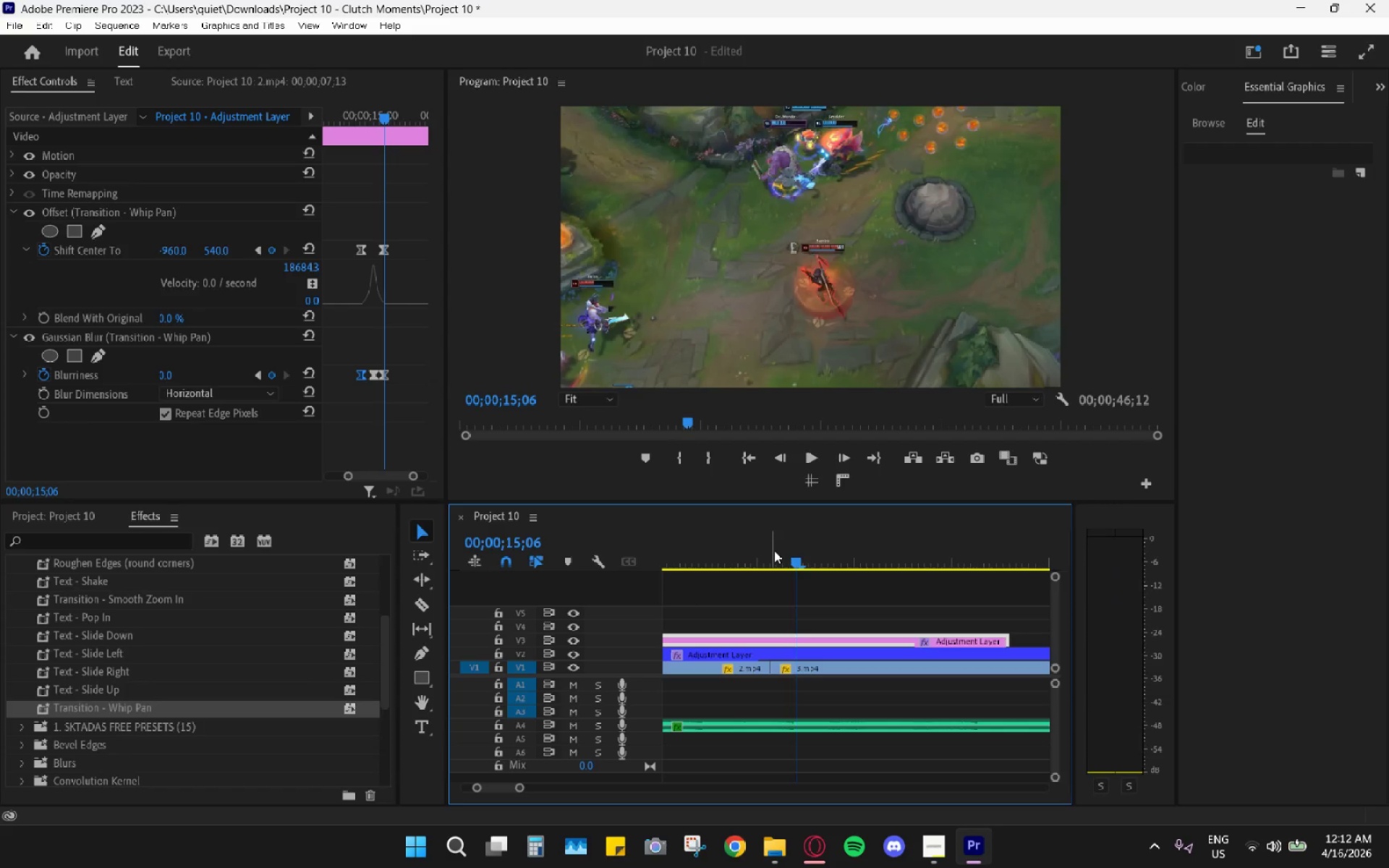 
key(ArrowRight)
 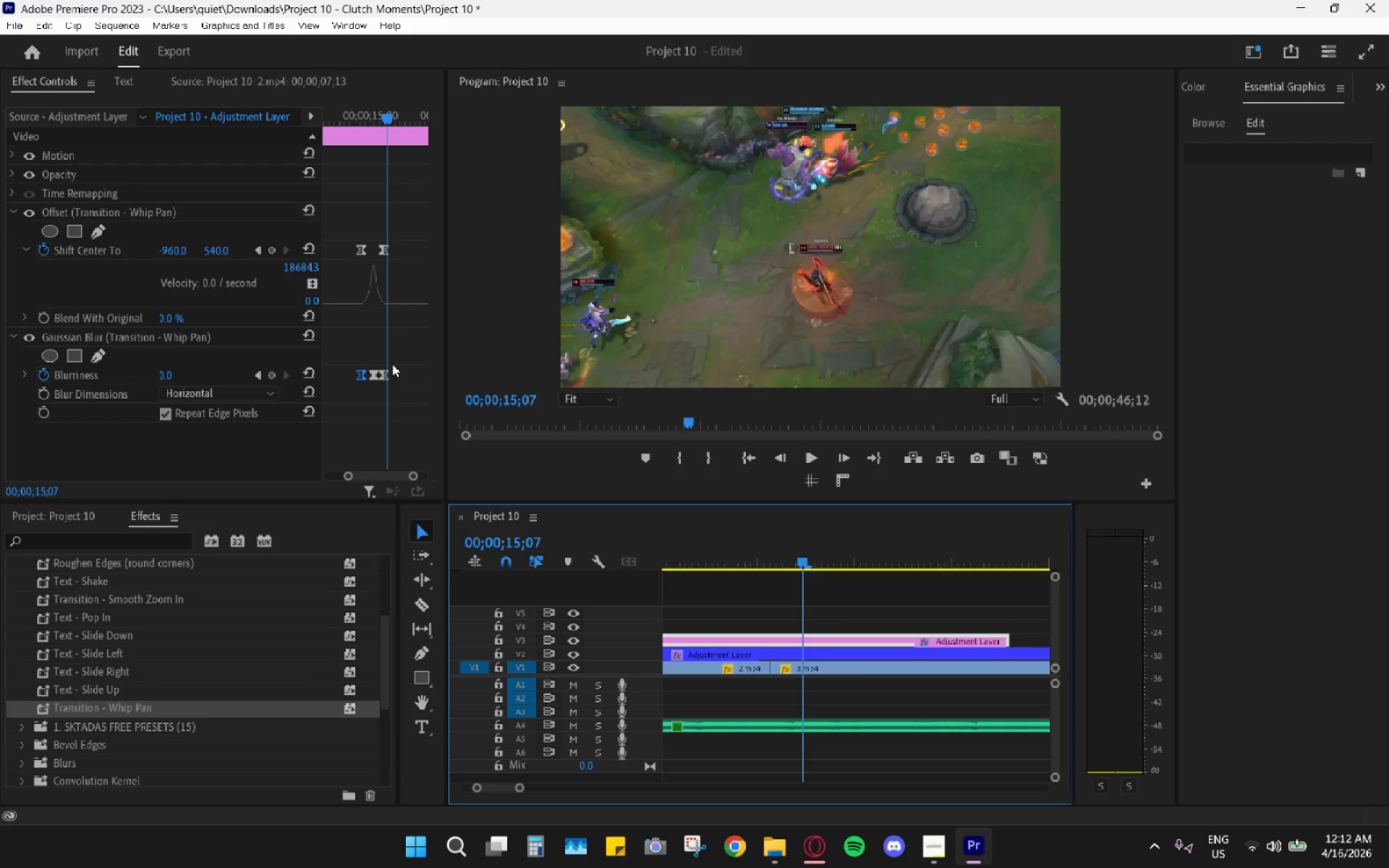 
left_click_drag(start_coordinate=[388, 373], to_coordinate=[391, 375])
 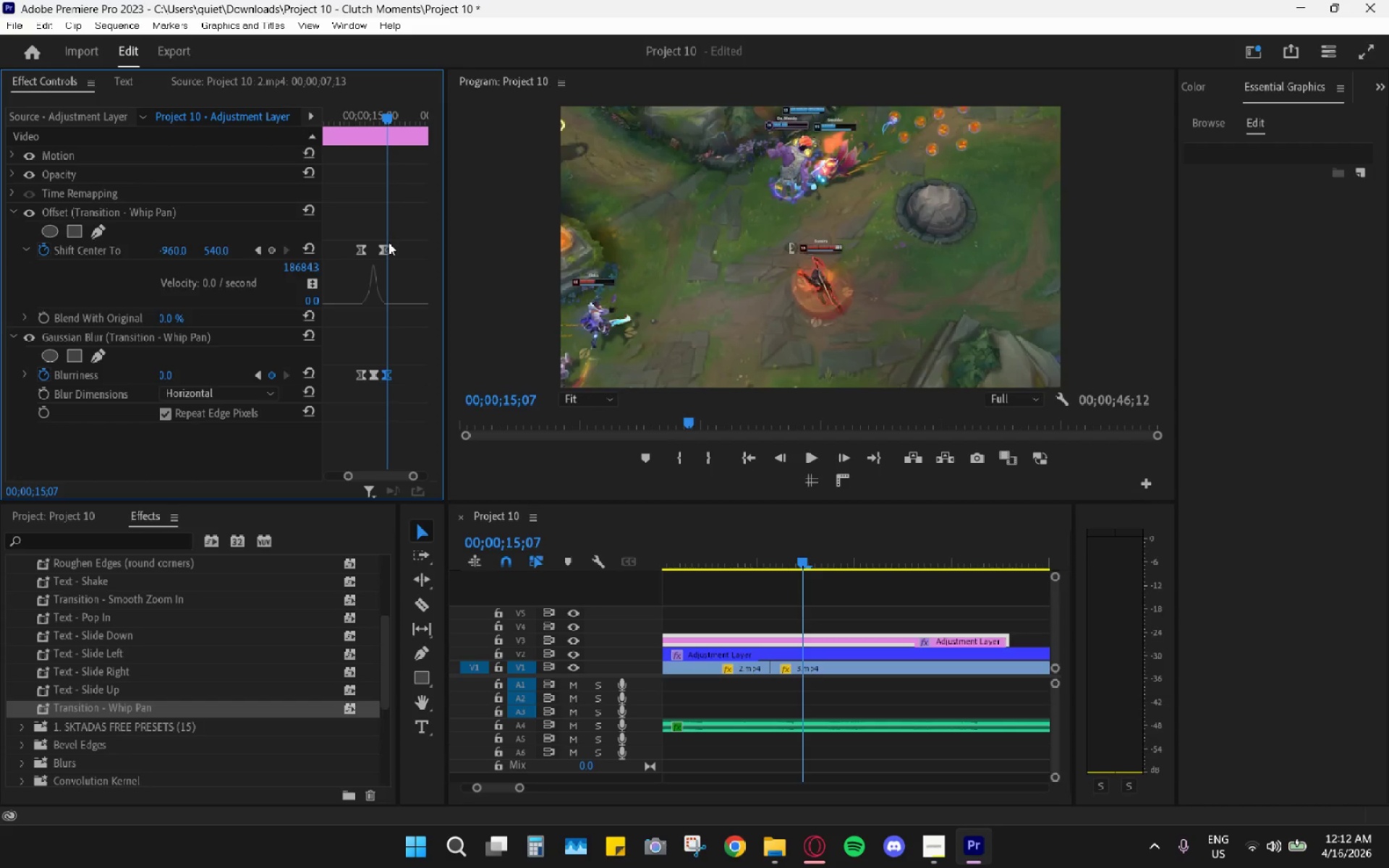 
left_click_drag(start_coordinate=[388, 248], to_coordinate=[391, 252])
 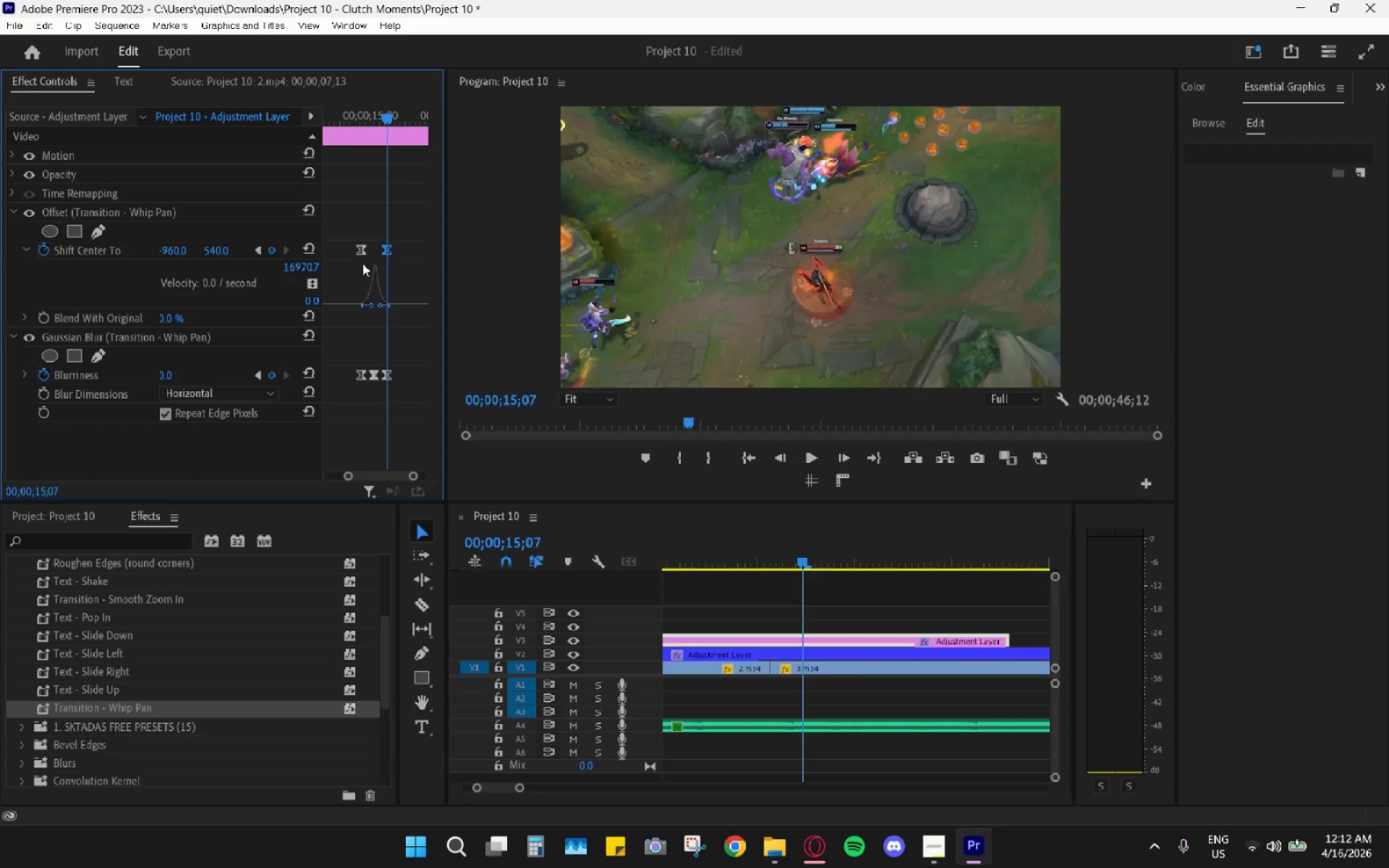 
left_click_drag(start_coordinate=[362, 252], to_coordinate=[365, 253])
 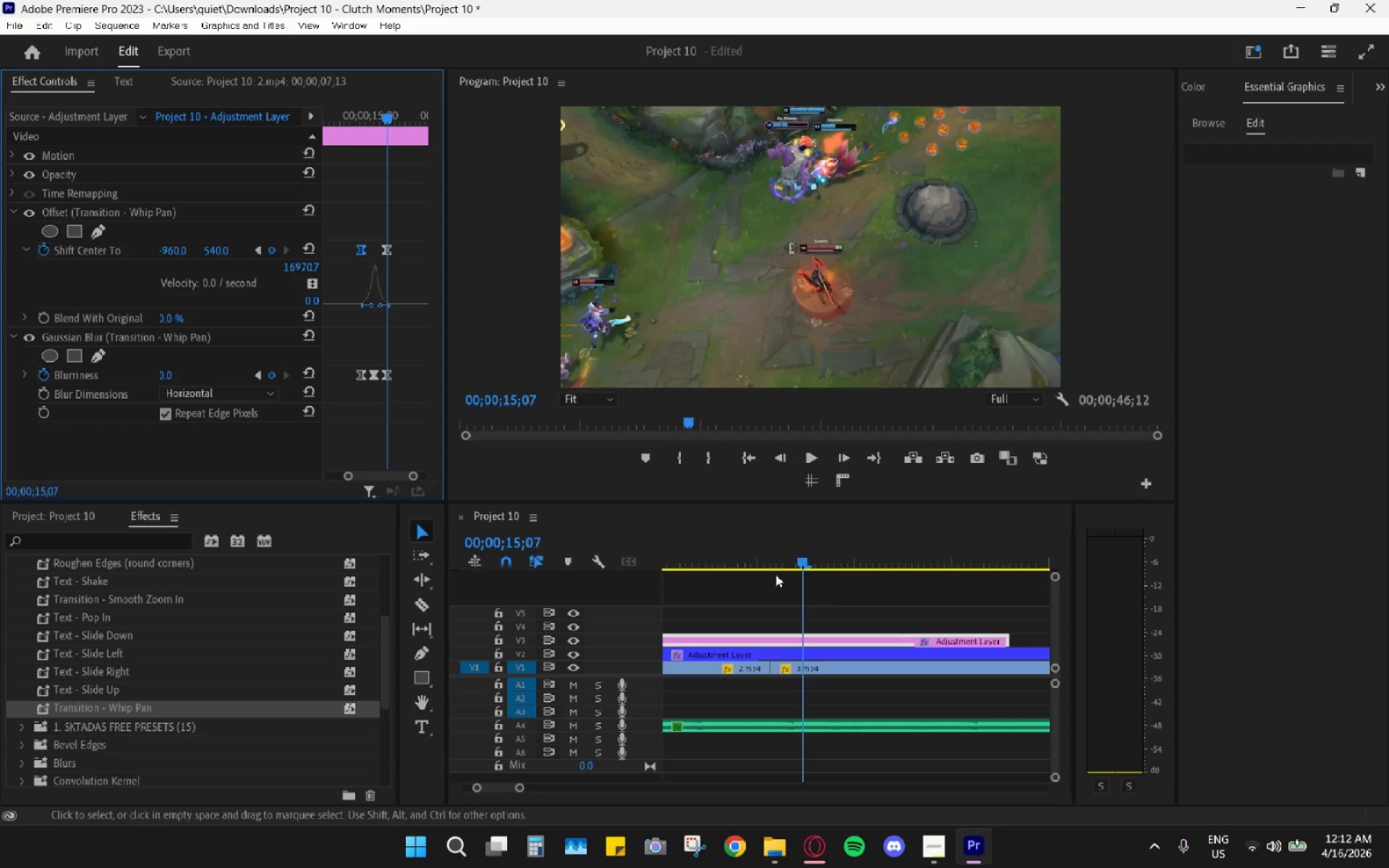 
left_click_drag(start_coordinate=[744, 548], to_coordinate=[722, 541])
 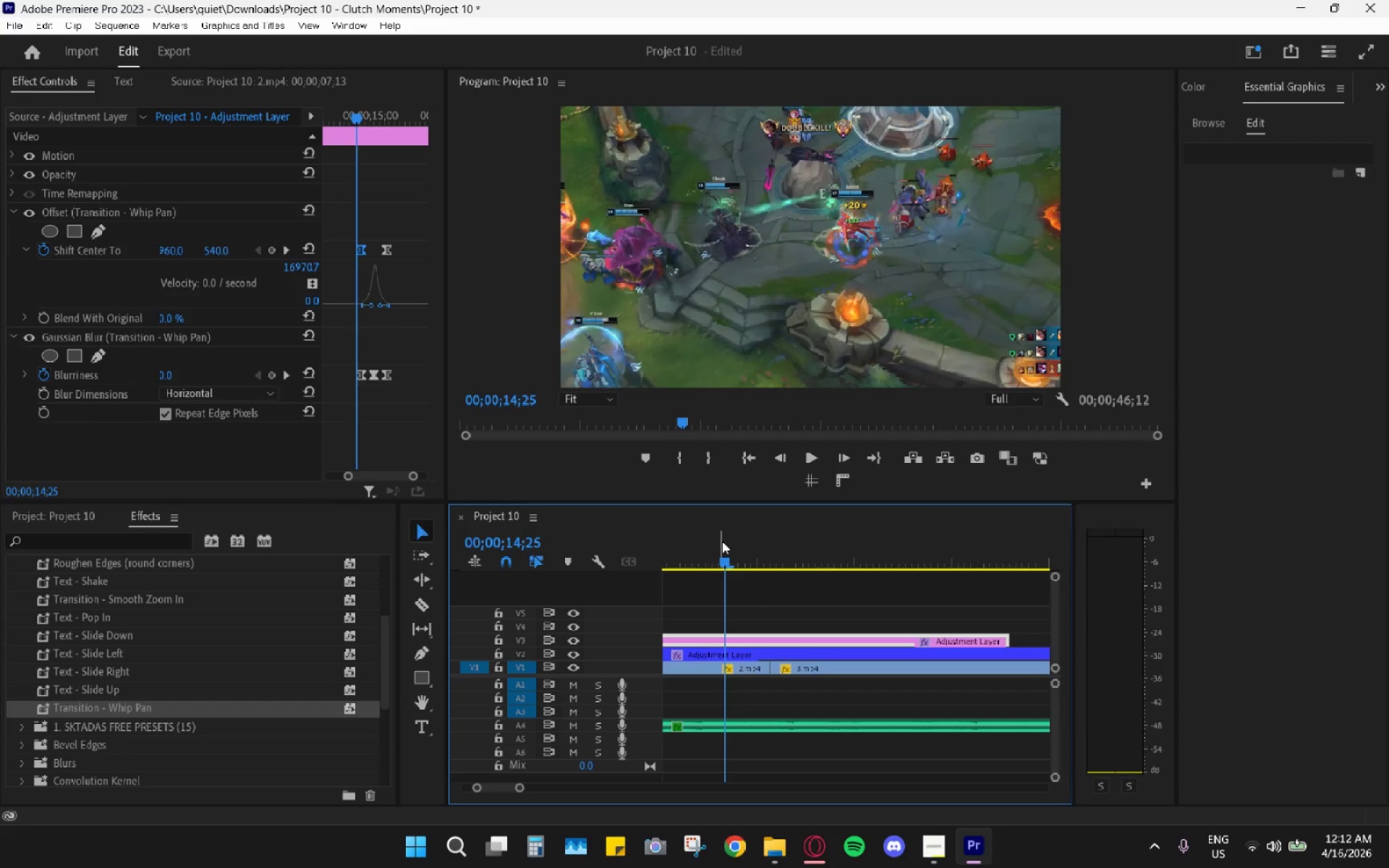 
key(Space)
 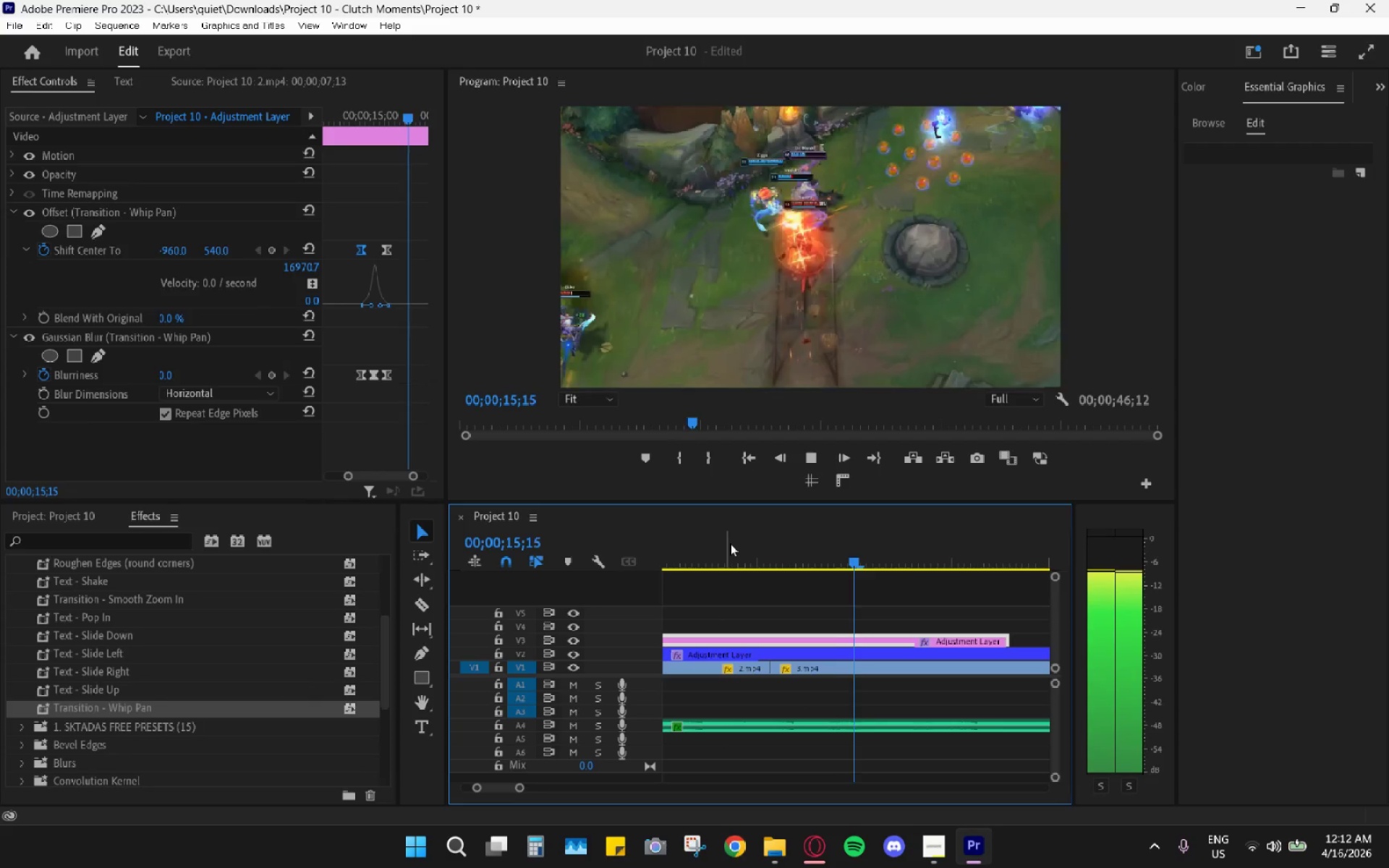 
key(Space)
 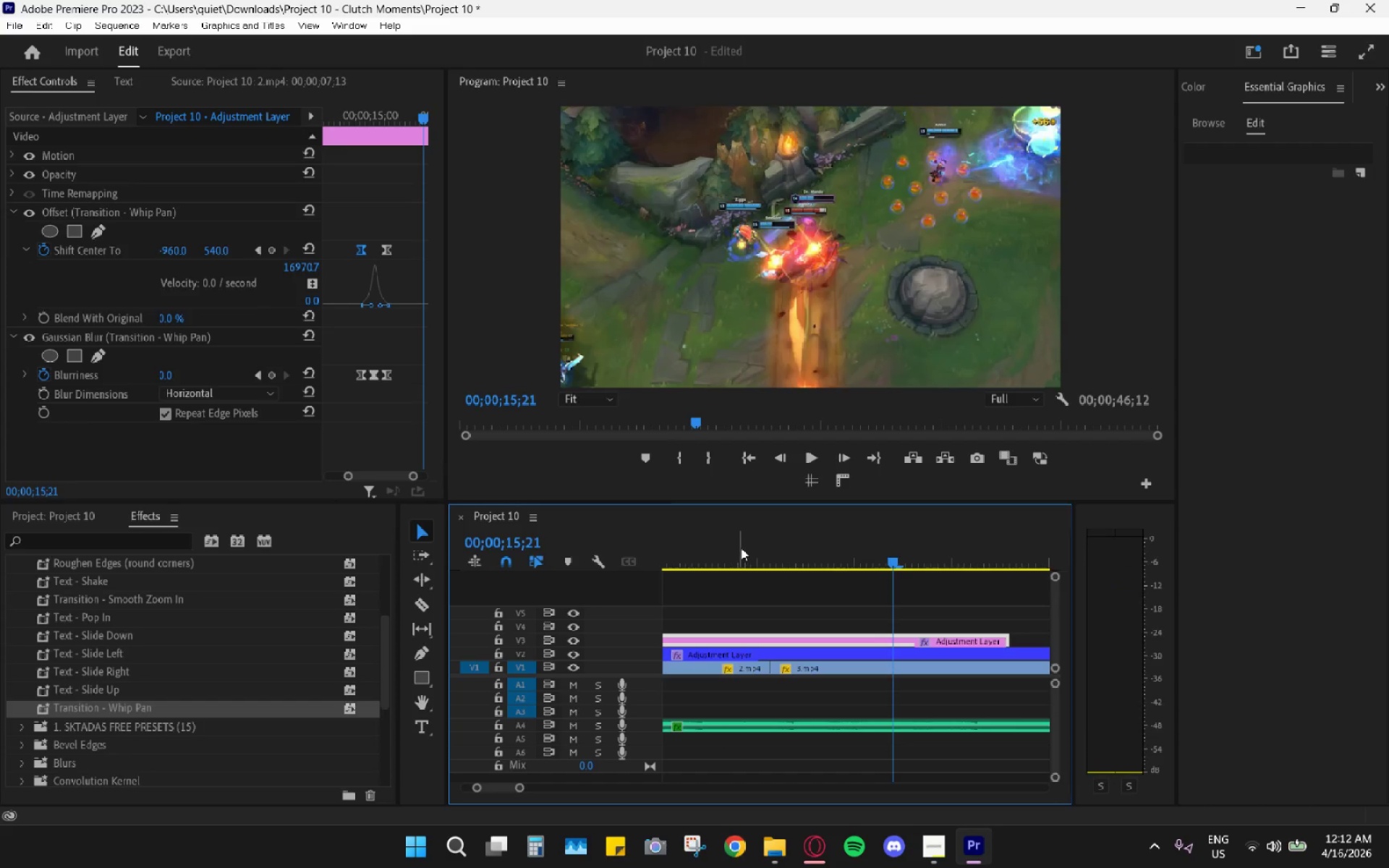 
hold_key(key=AltLeft, duration=0.94)
scroll: coordinate [744, 601], scroll_direction: down, amount: 15.0
 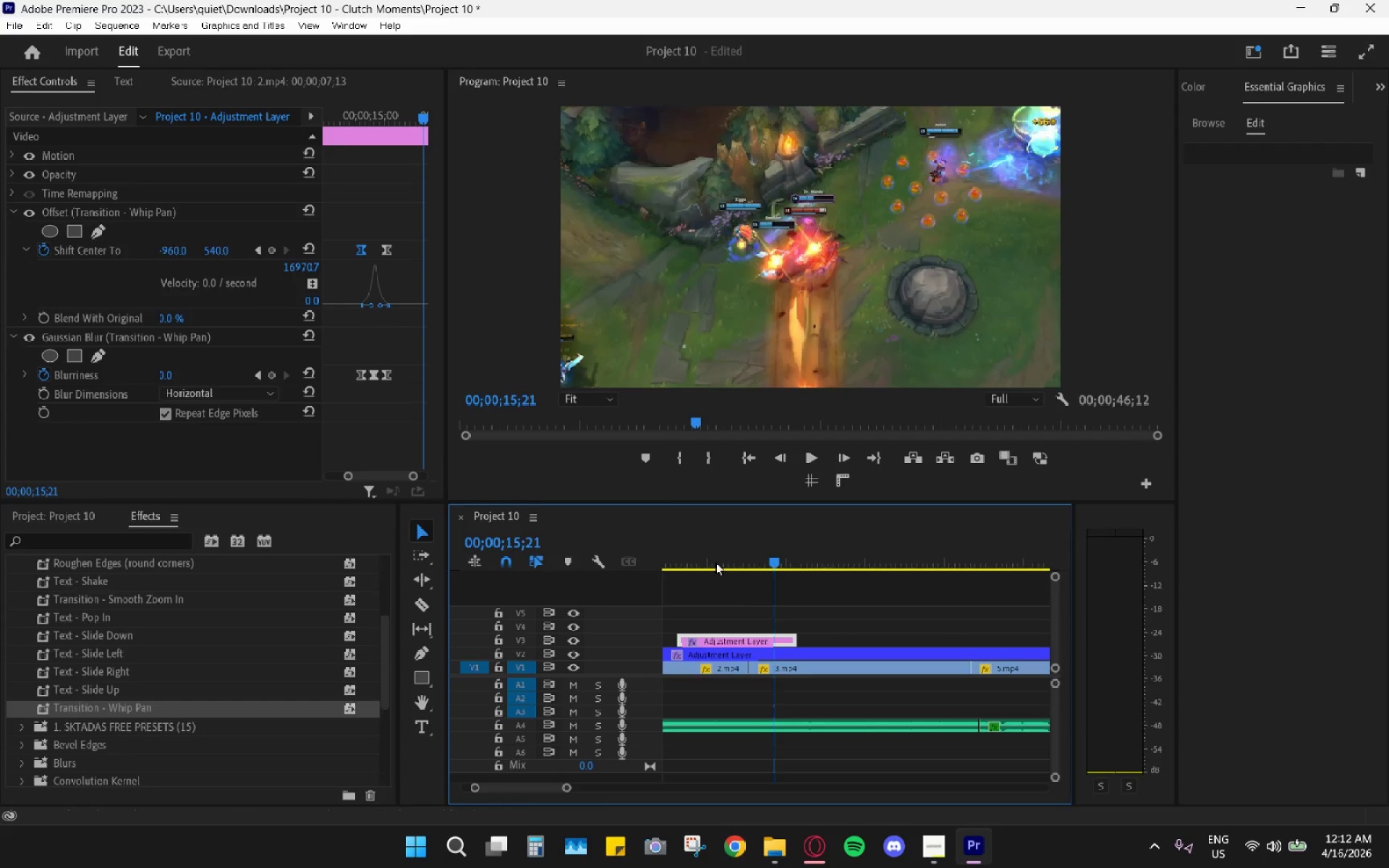 
left_click_drag(start_coordinate=[708, 550], to_coordinate=[705, 548])
 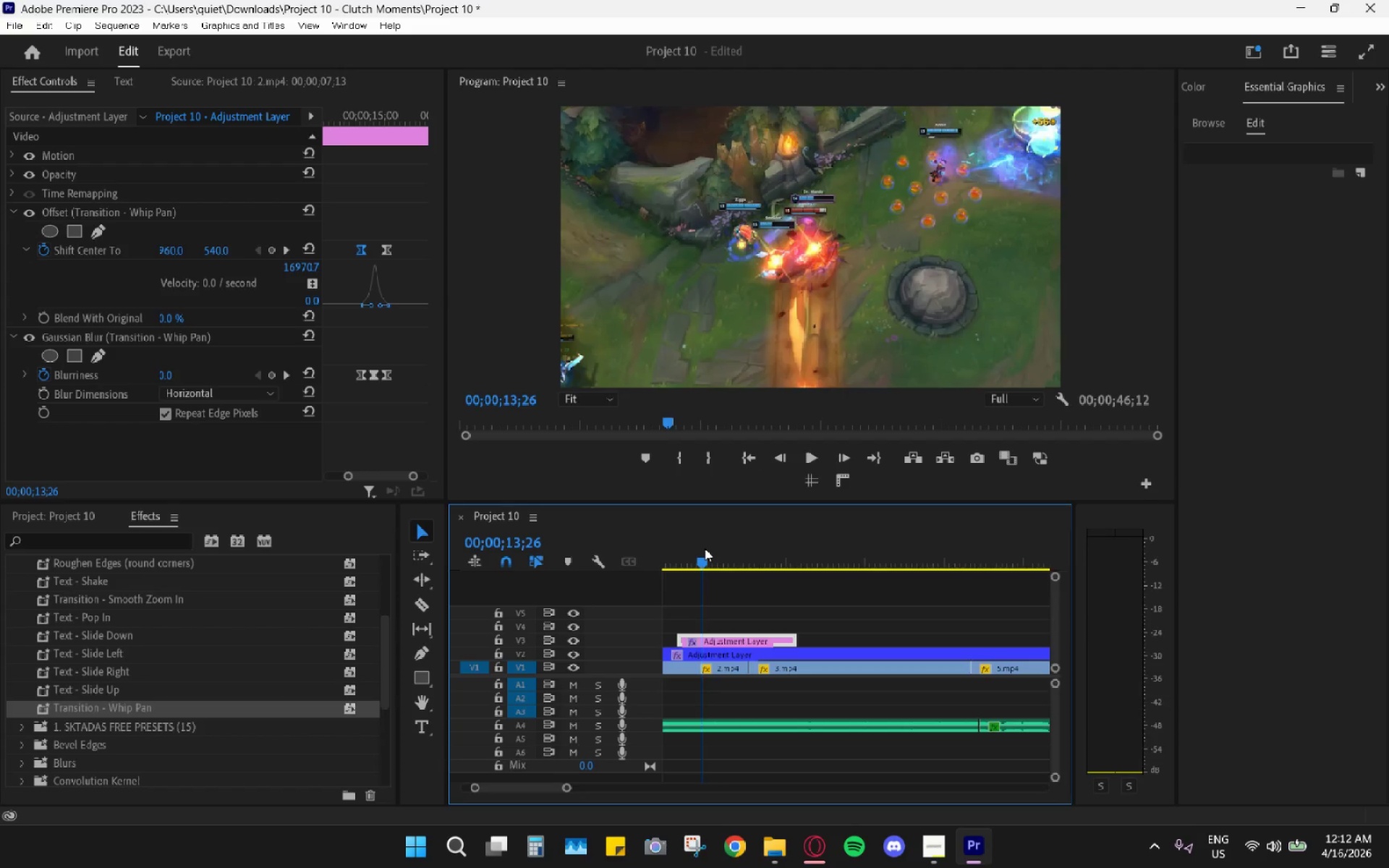 
key(Space)
 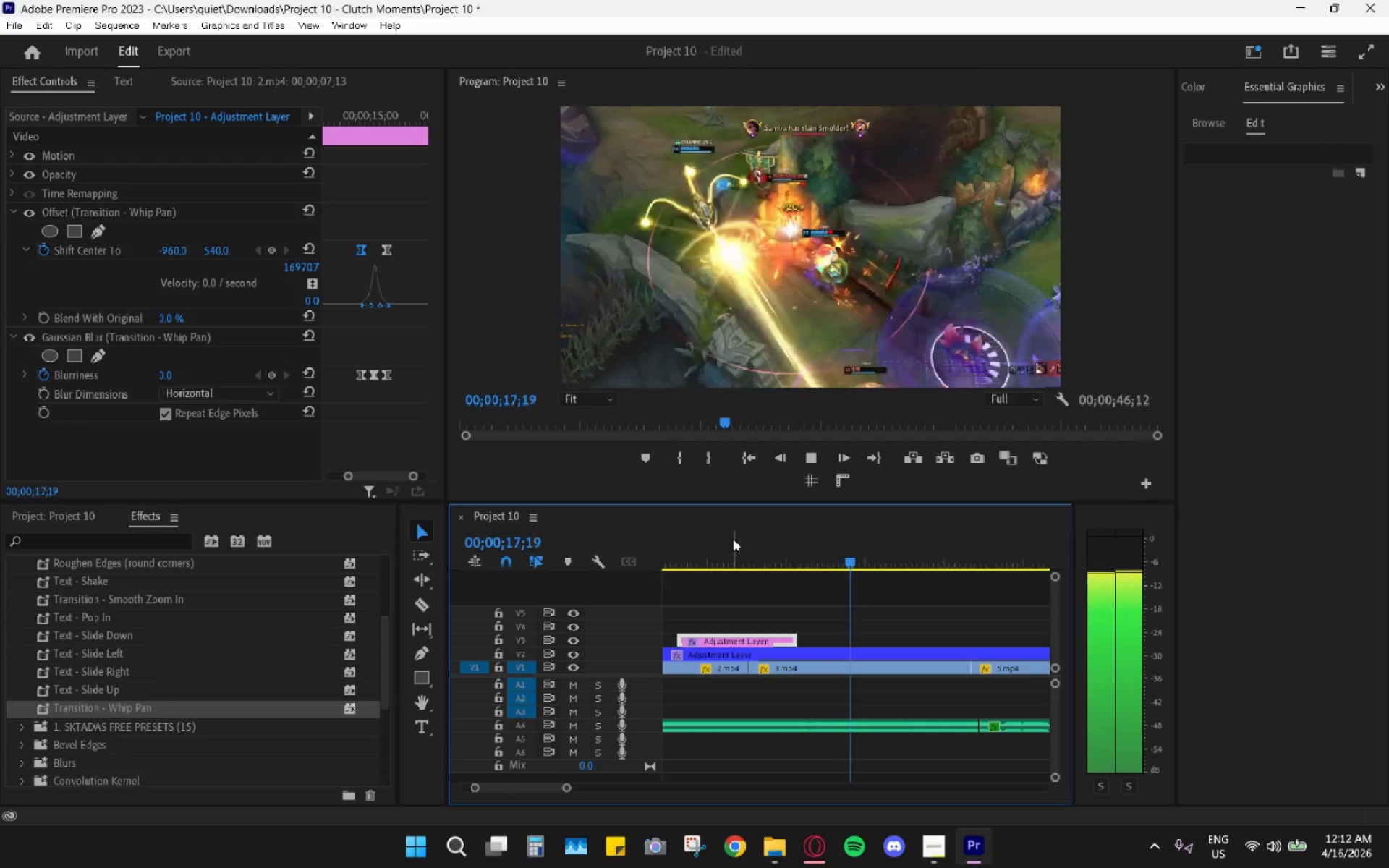 
wait(5.25)
 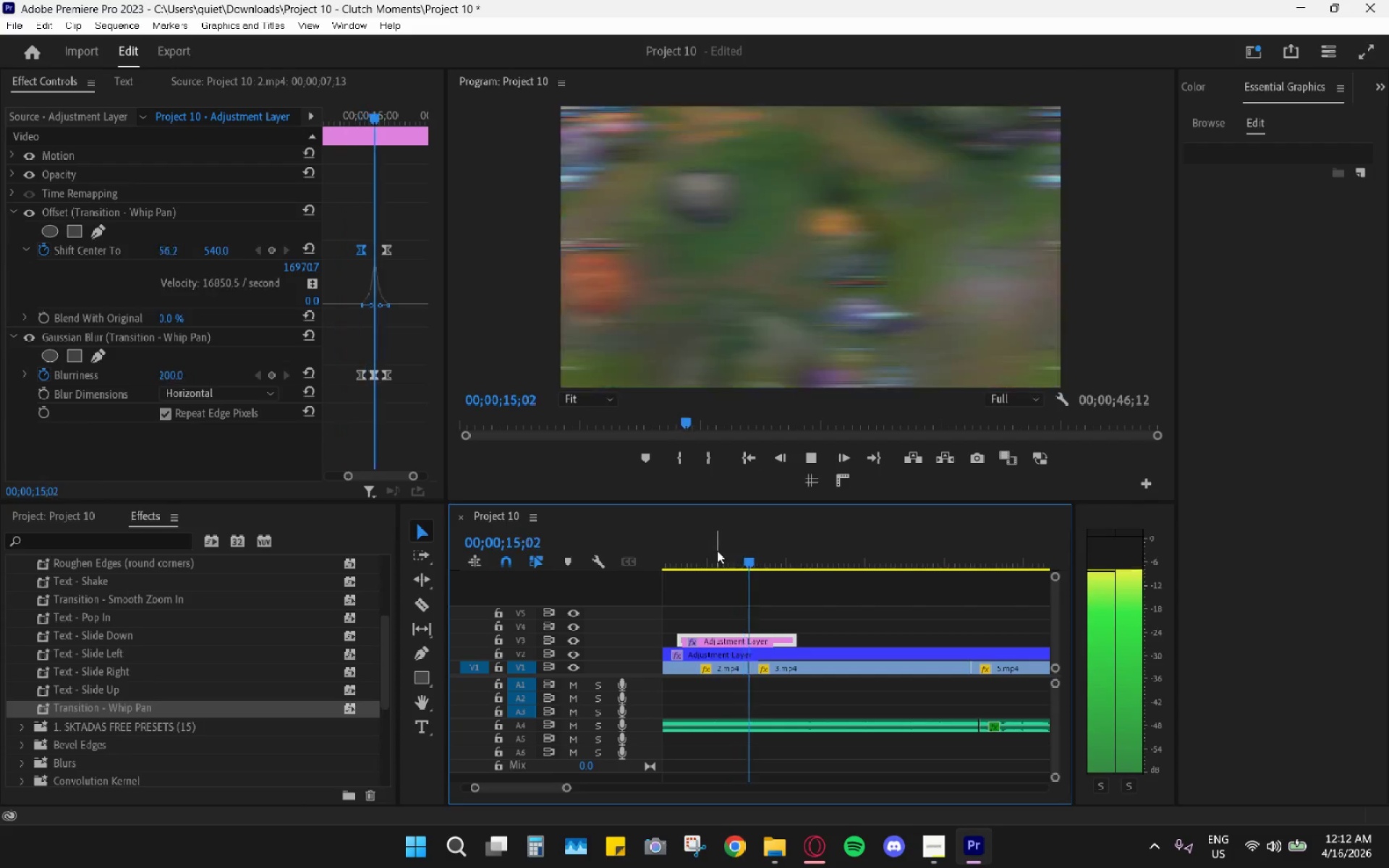 
key(Space)
 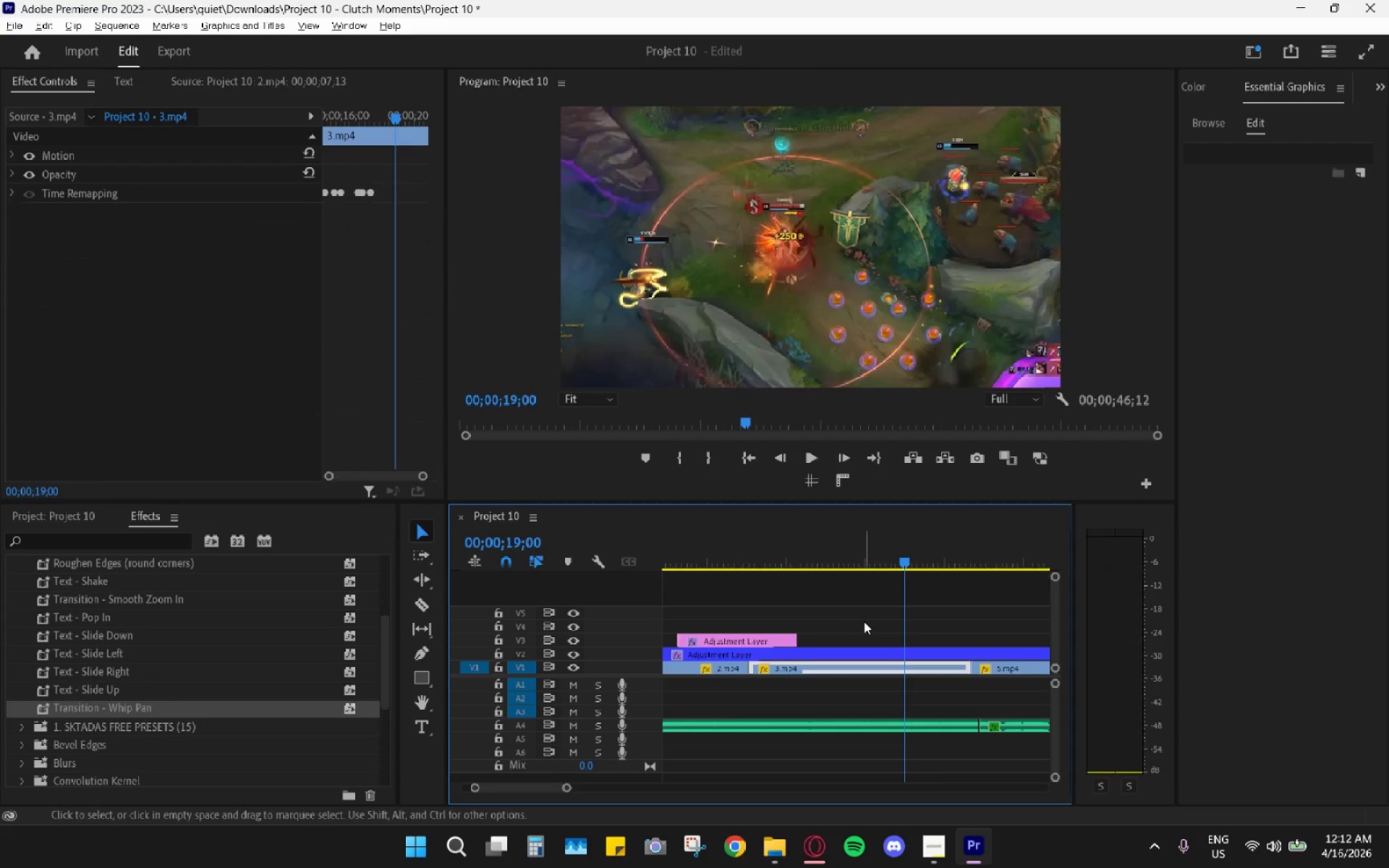 
hold_key(key=AltLeft, duration=0.72)
scroll: coordinate [839, 610], scroll_direction: down, amount: 10.0
 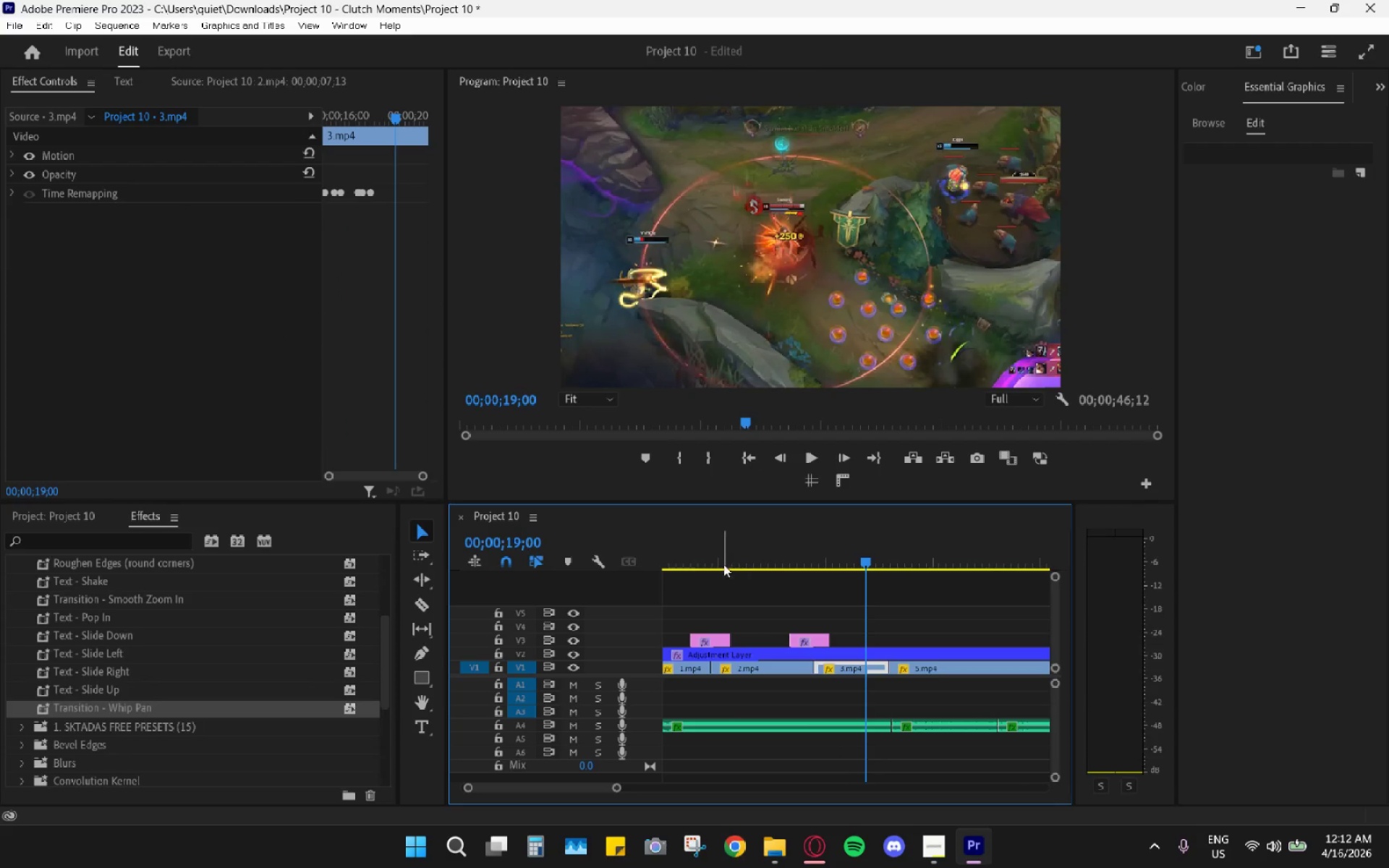 
left_click_drag(start_coordinate=[712, 556], to_coordinate=[700, 553])
 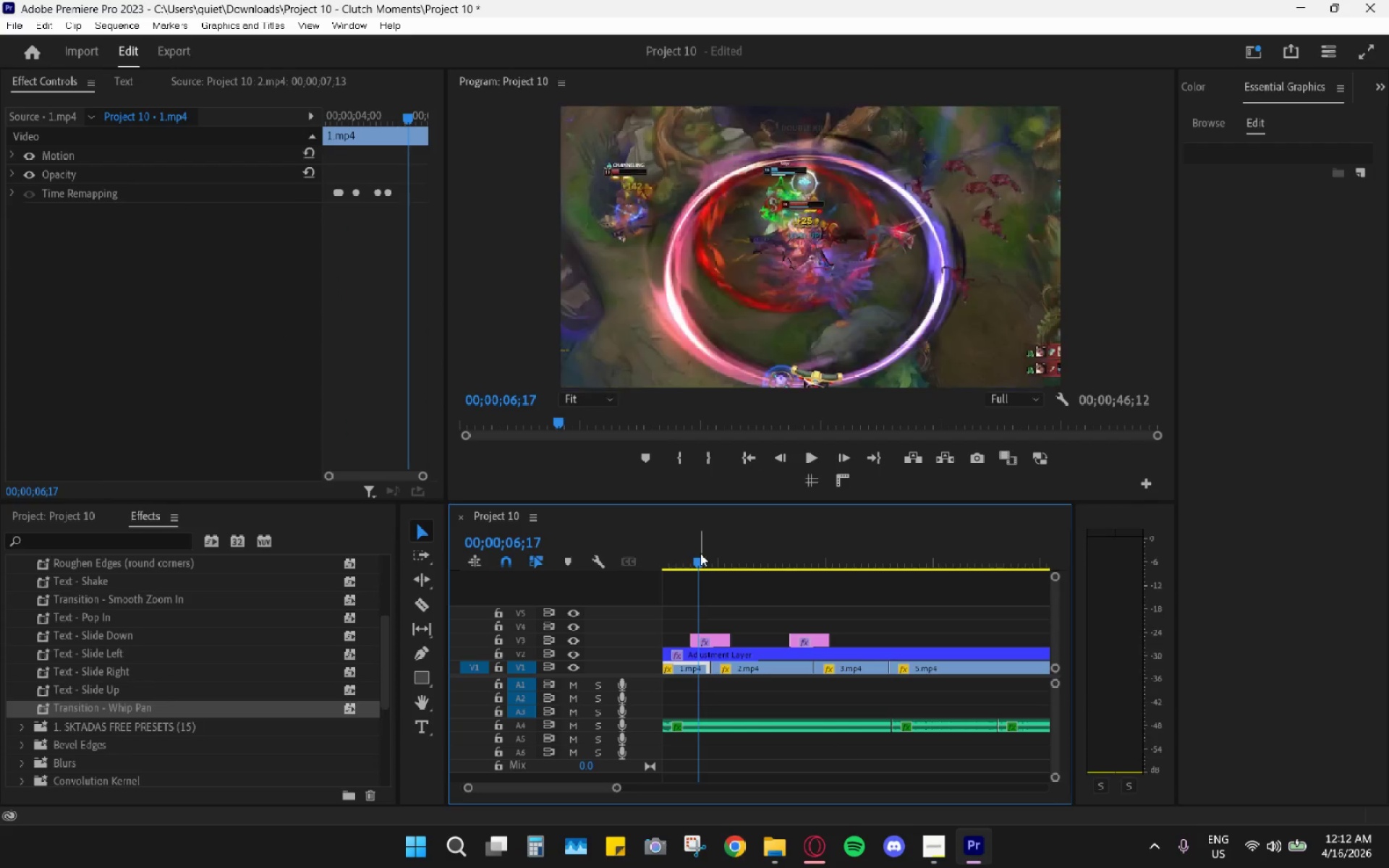 
key(Space)
 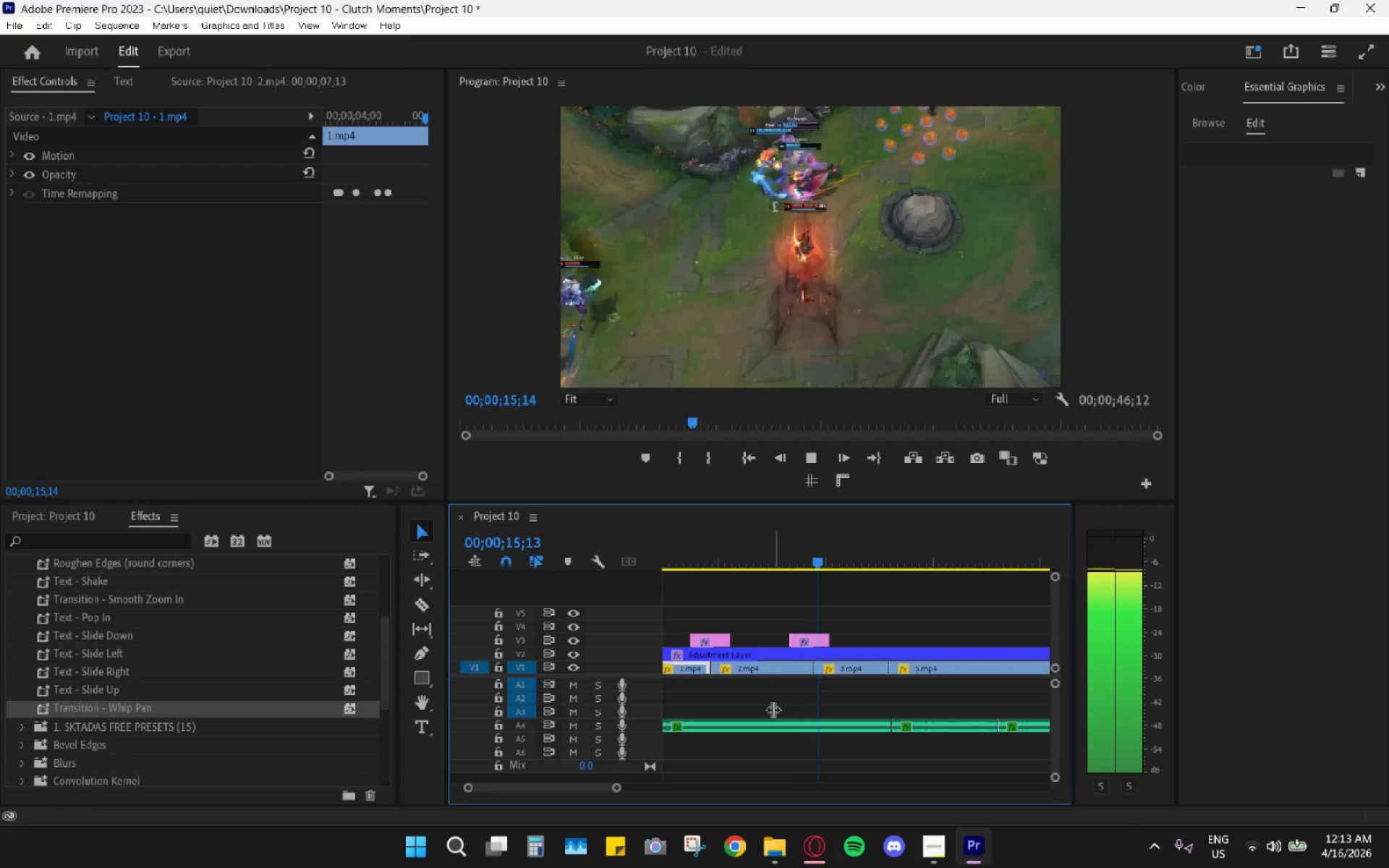 
wait(14.01)
 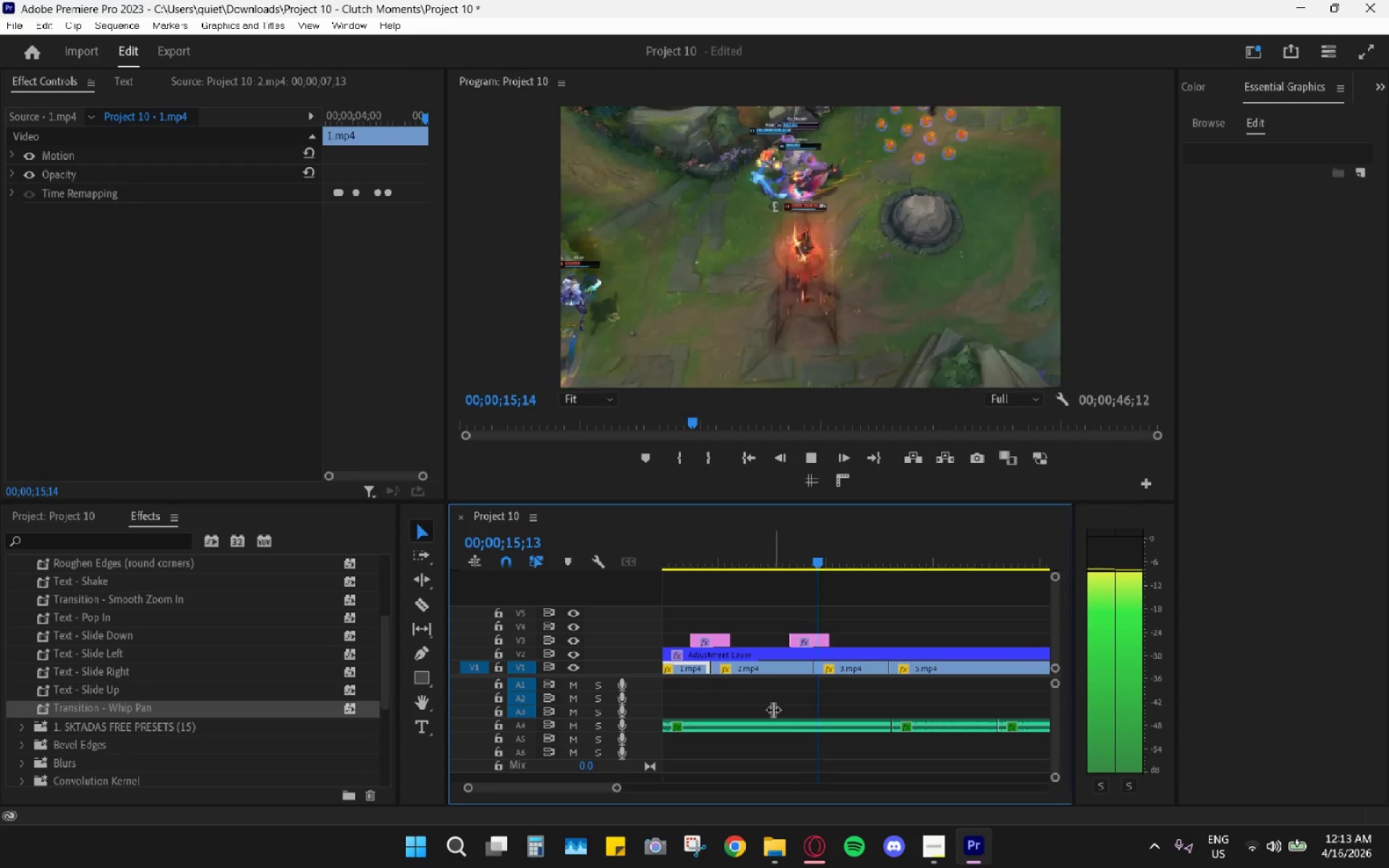 
hold_key(key=AltLeft, duration=0.55)
scroll: coordinate [885, 650], scroll_direction: down, amount: 4.0
 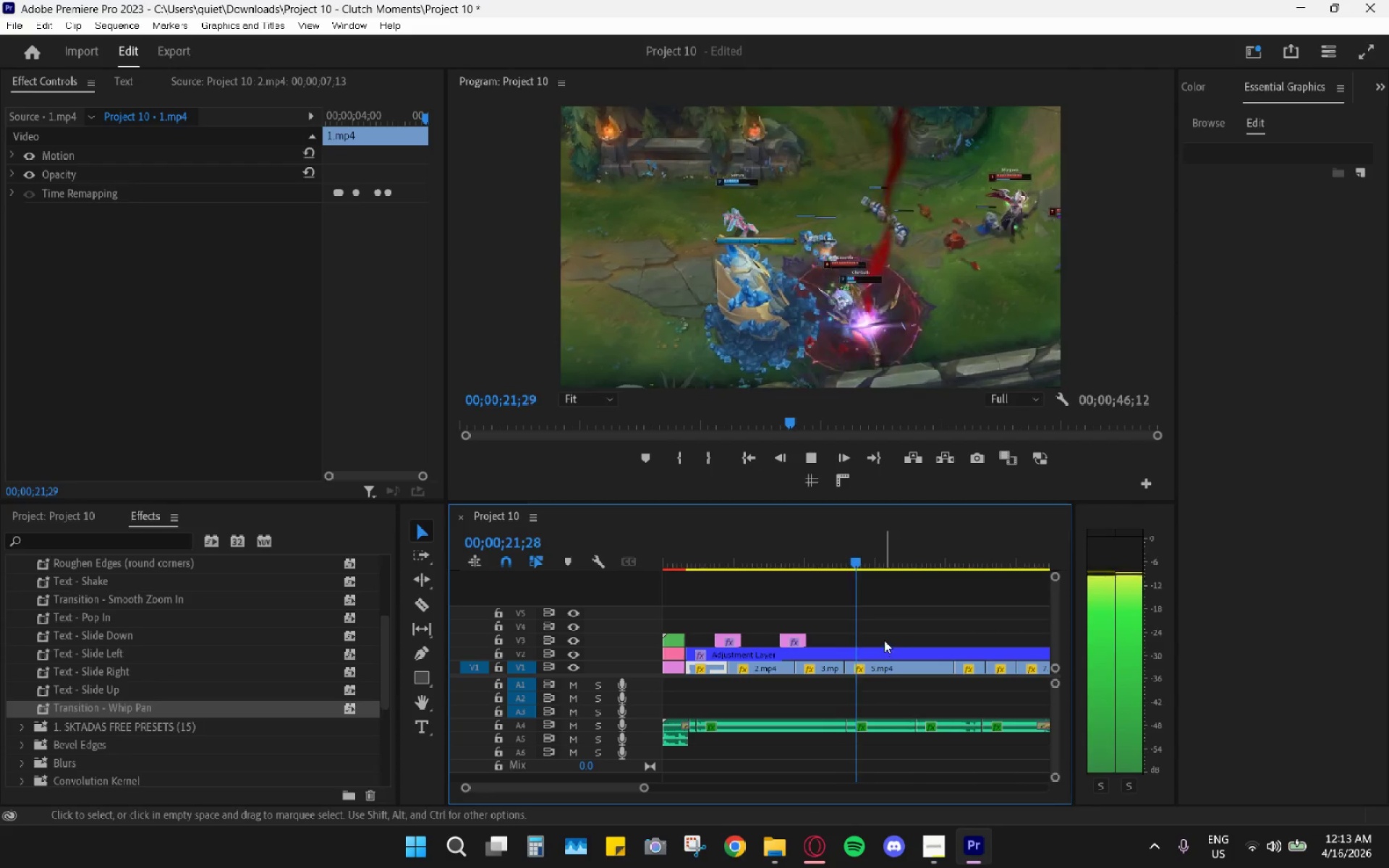 
key(Space)
 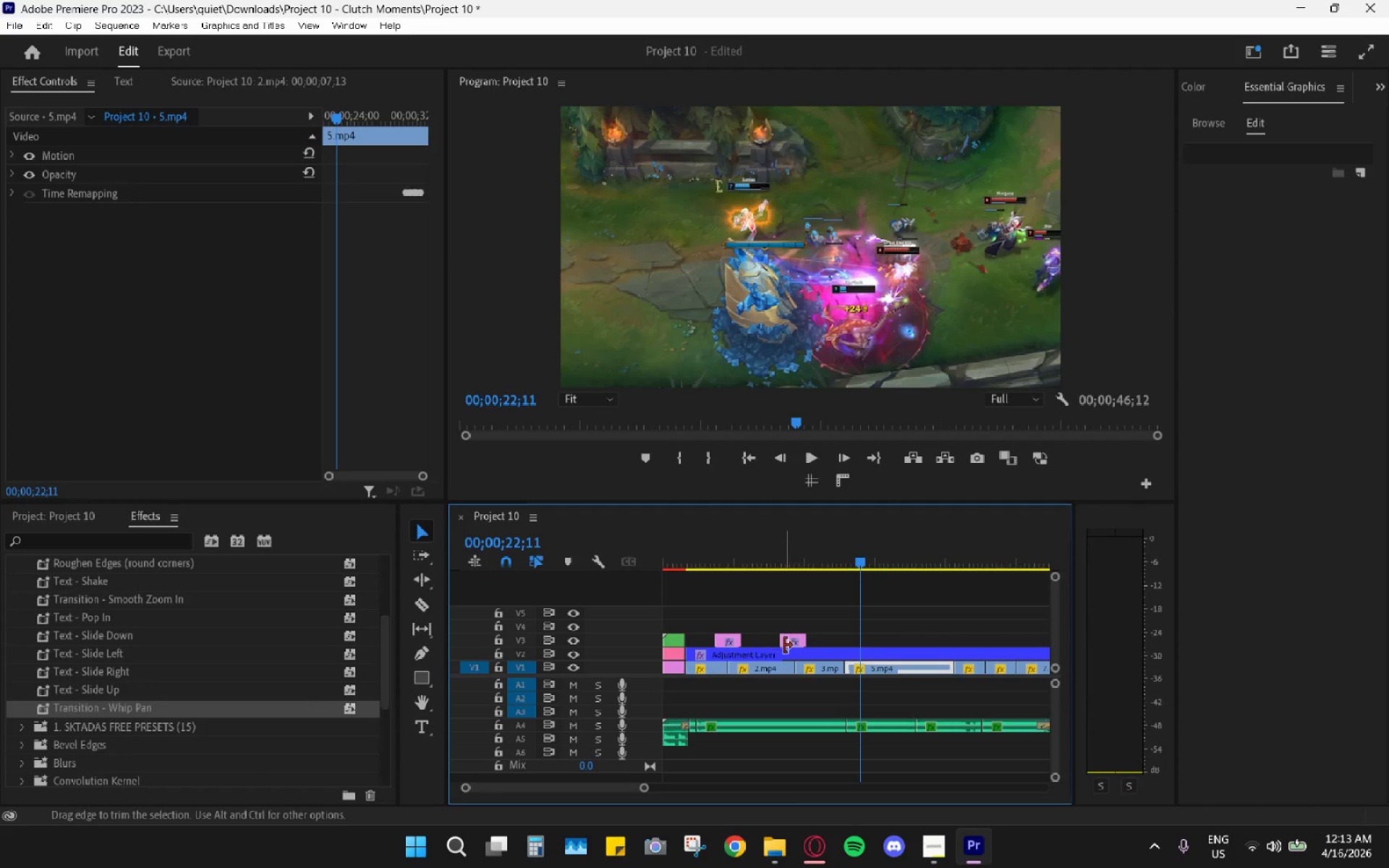 
left_click([784, 645])
 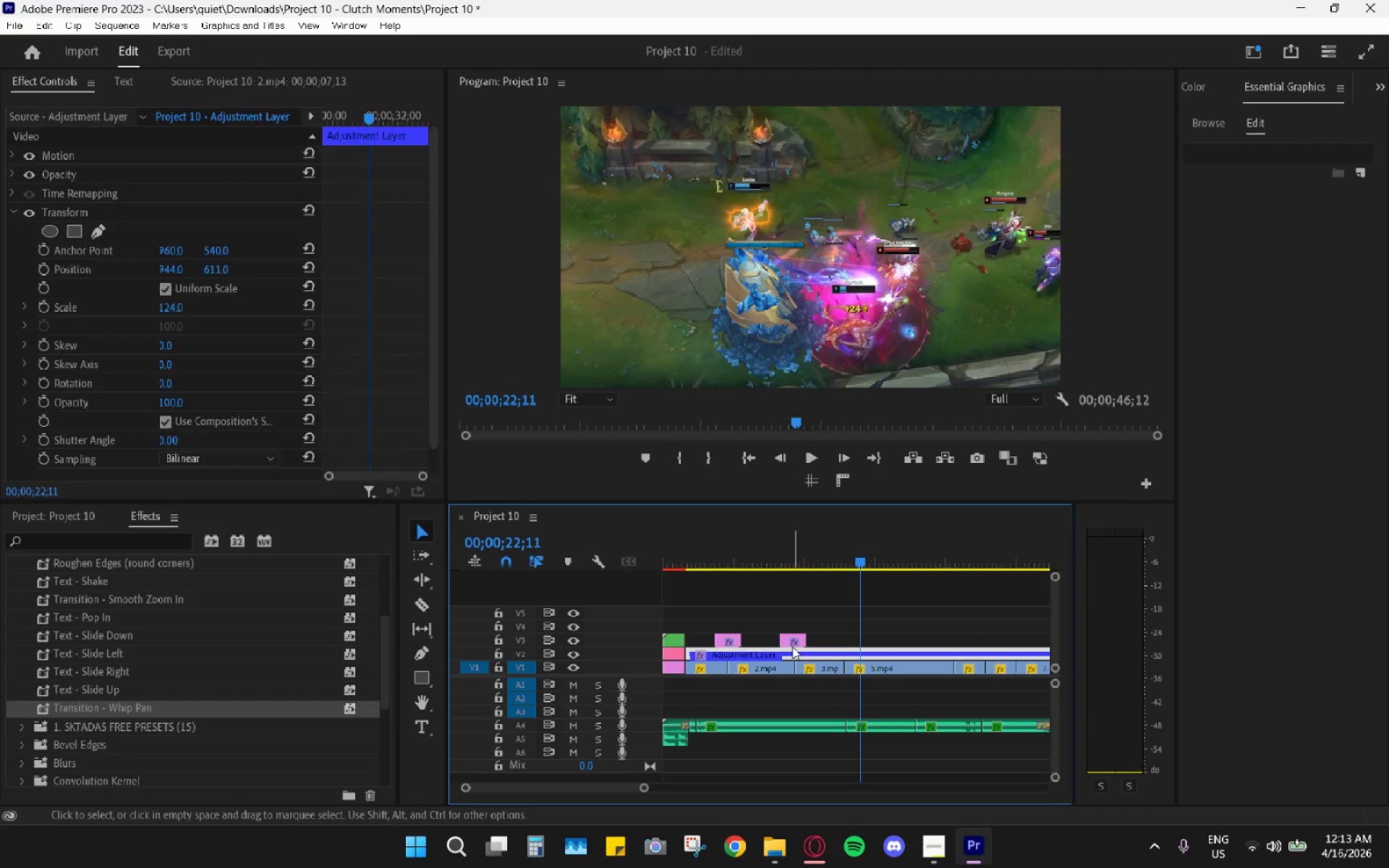 
left_click([797, 638])
 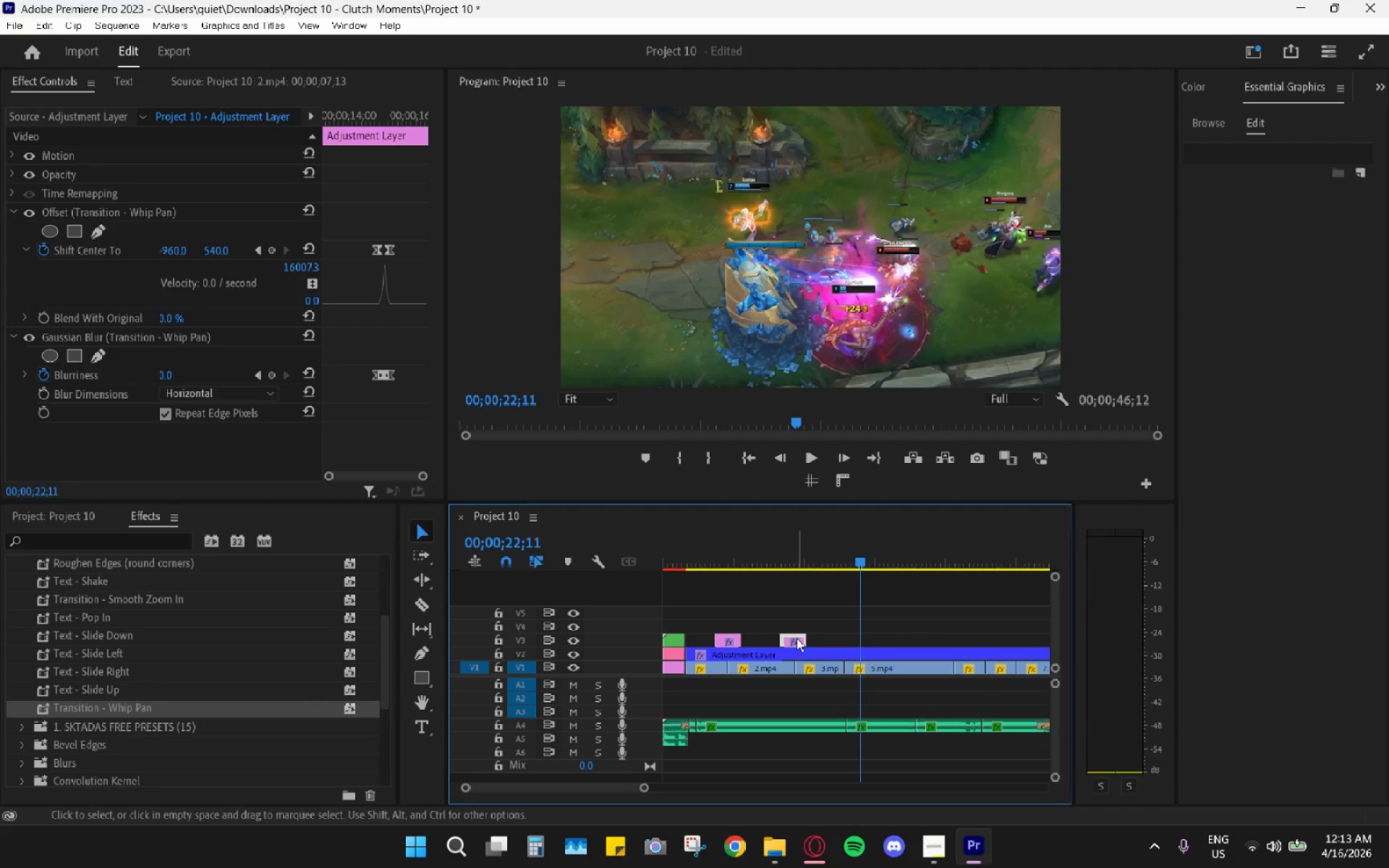 
key(Control+C)
 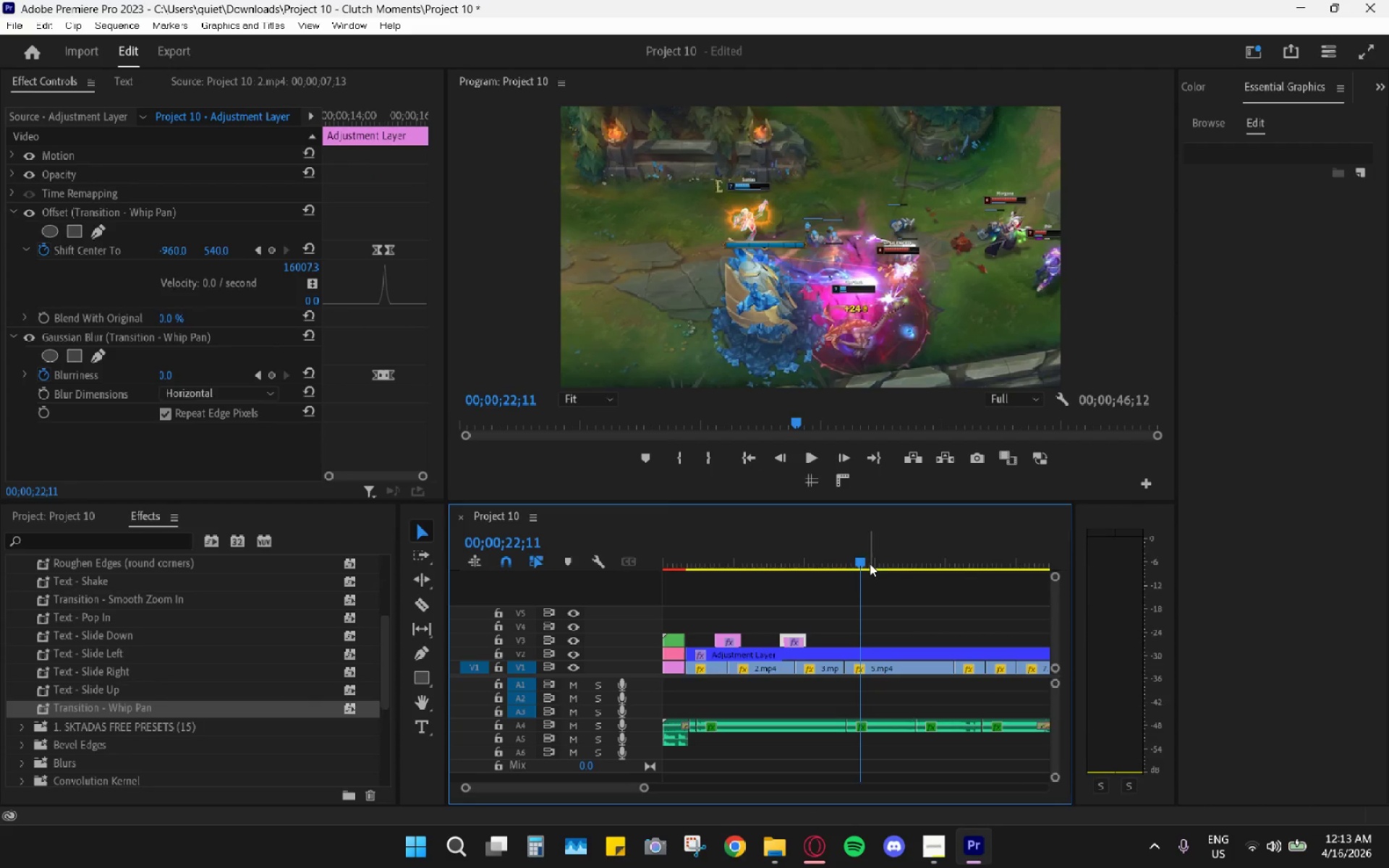 
hold_key(key=AltLeft, duration=0.62)
scroll: coordinate [838, 632], scroll_direction: up, amount: 9.0
 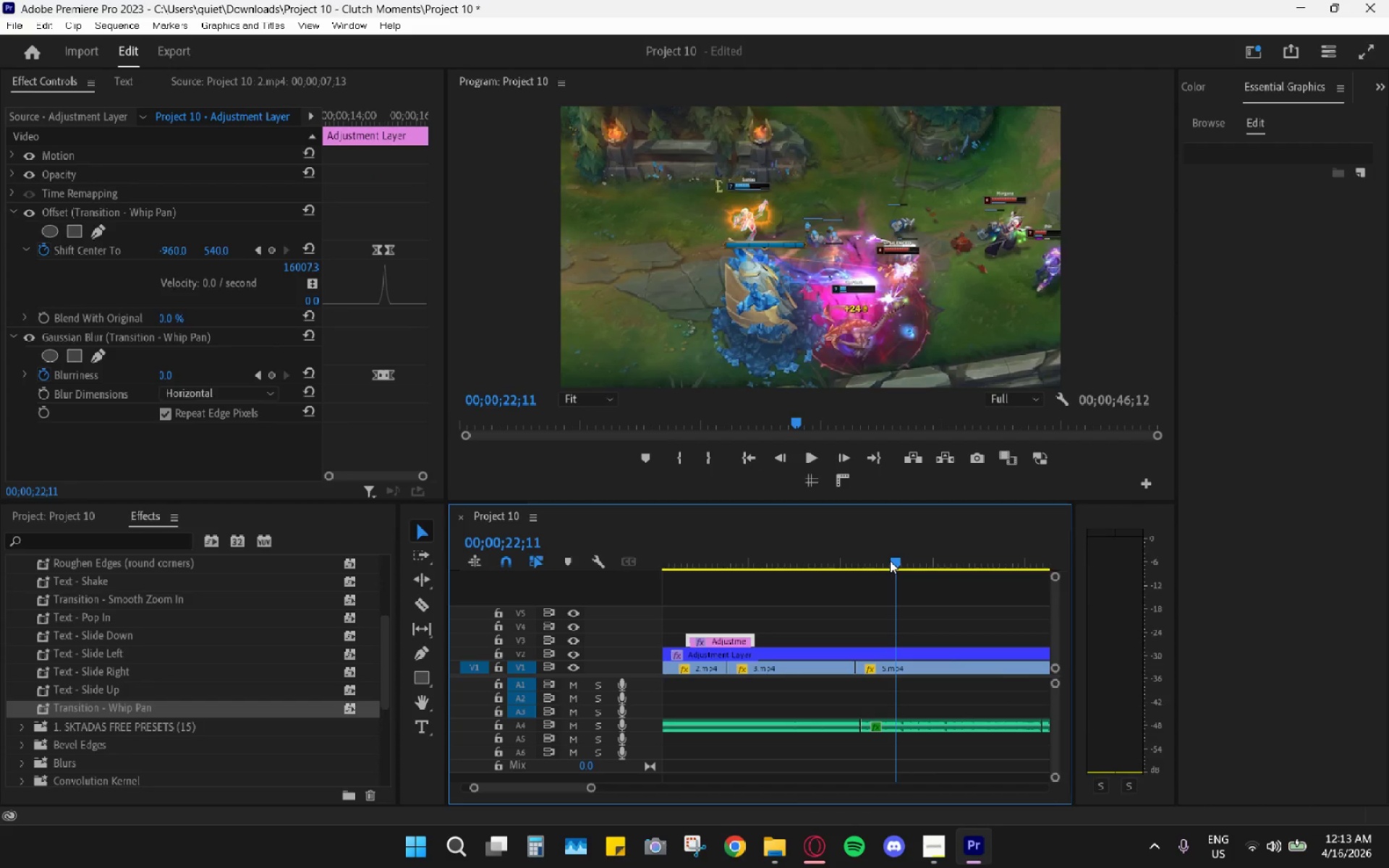 
left_click_drag(start_coordinate=[890, 560], to_coordinate=[820, 564])
 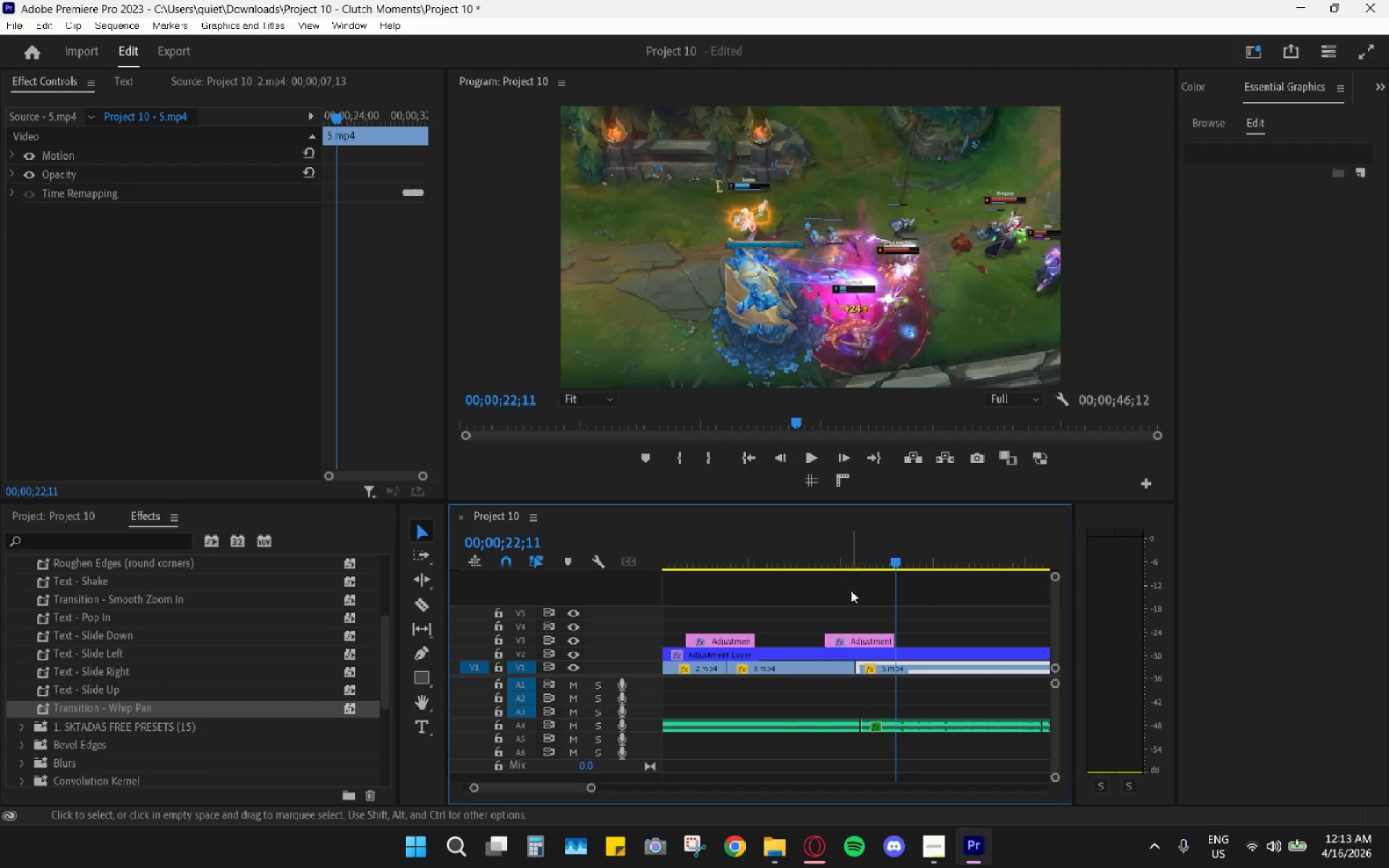 
key(Control+V)
 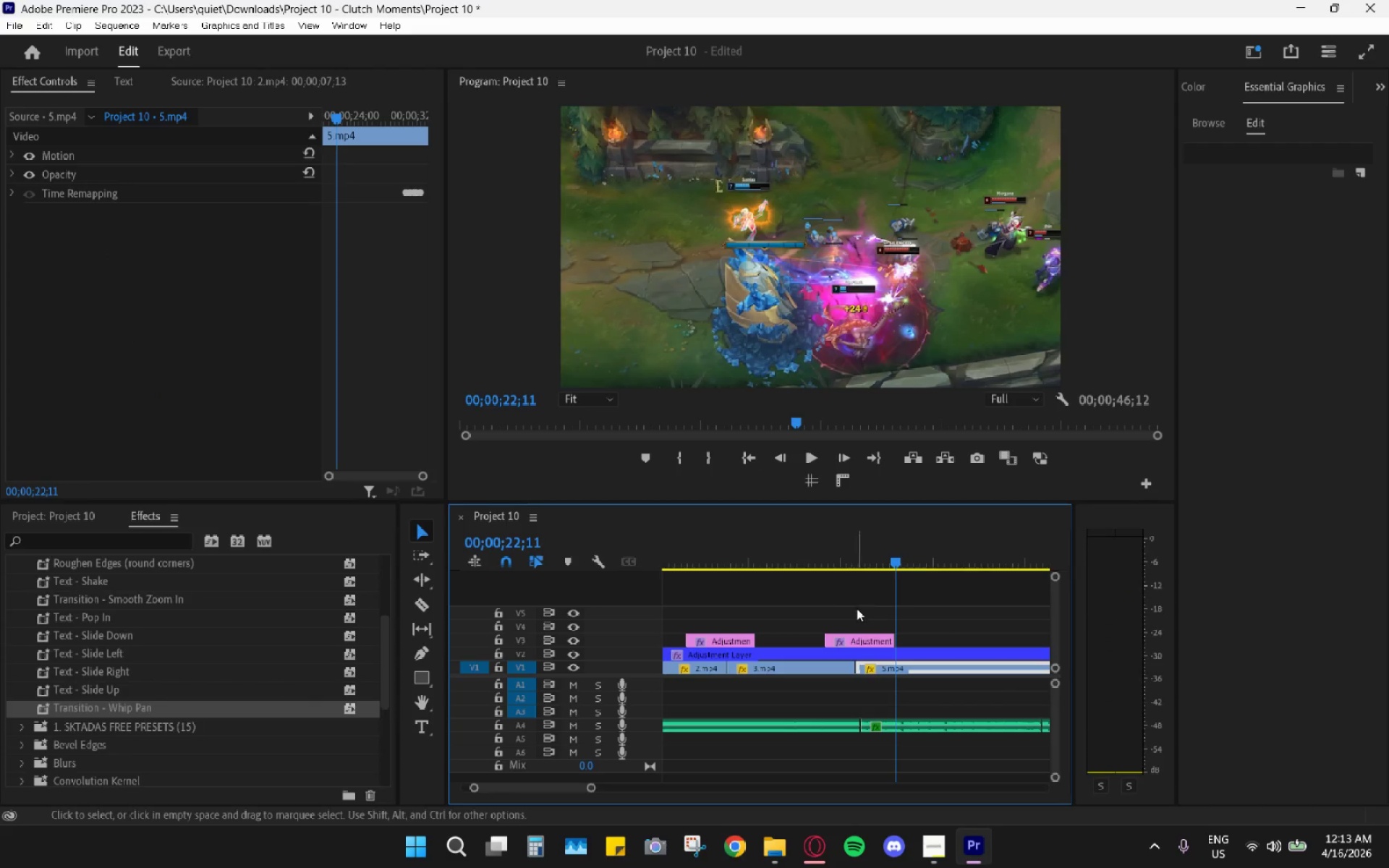 
hold_key(key=AltLeft, duration=0.56)
scroll: coordinate [857, 608], scroll_direction: up, amount: 4.0
 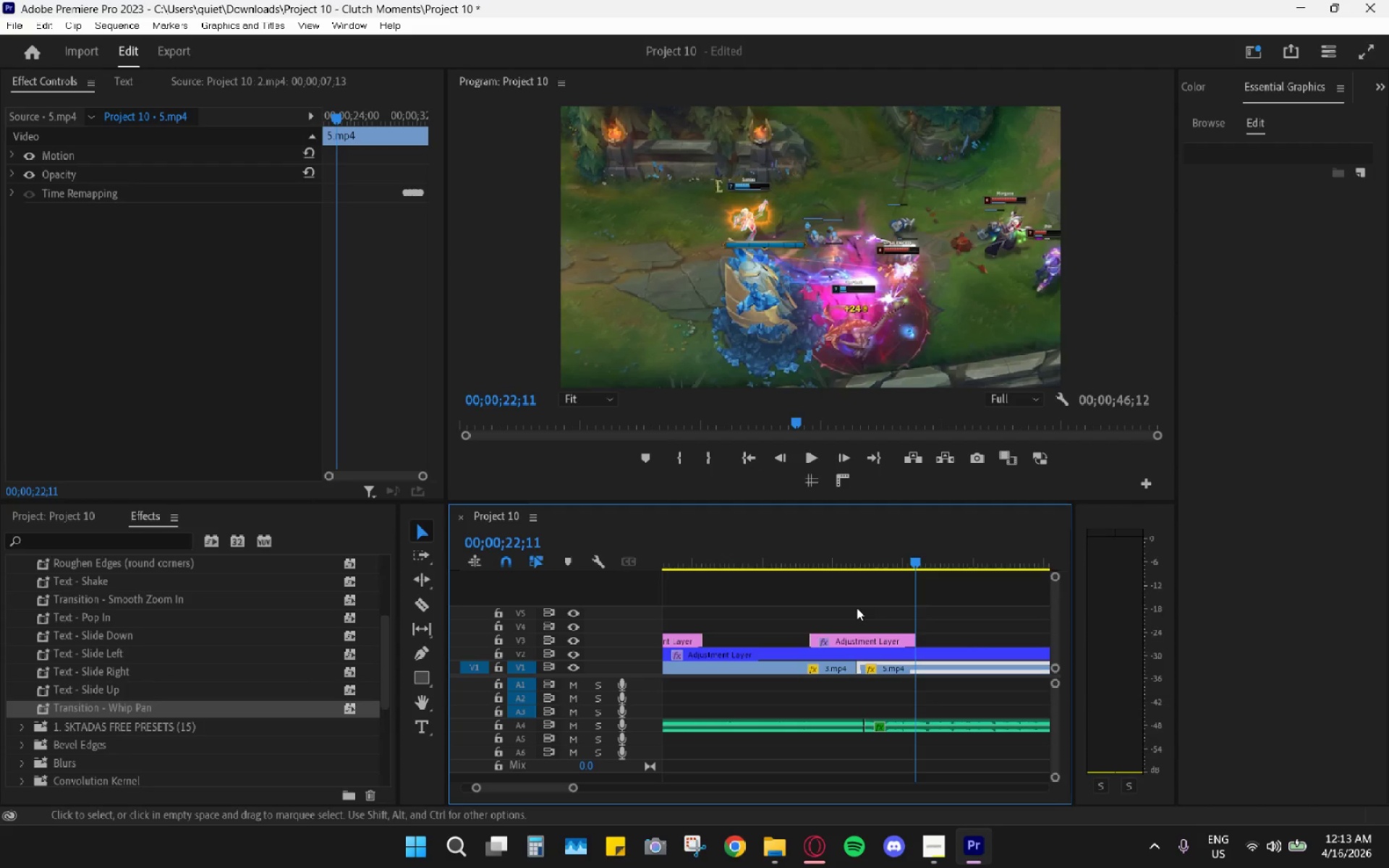 
hold_key(key=AltLeft, duration=0.36)
scroll: coordinate [854, 587], scroll_direction: up, amount: 4.0
 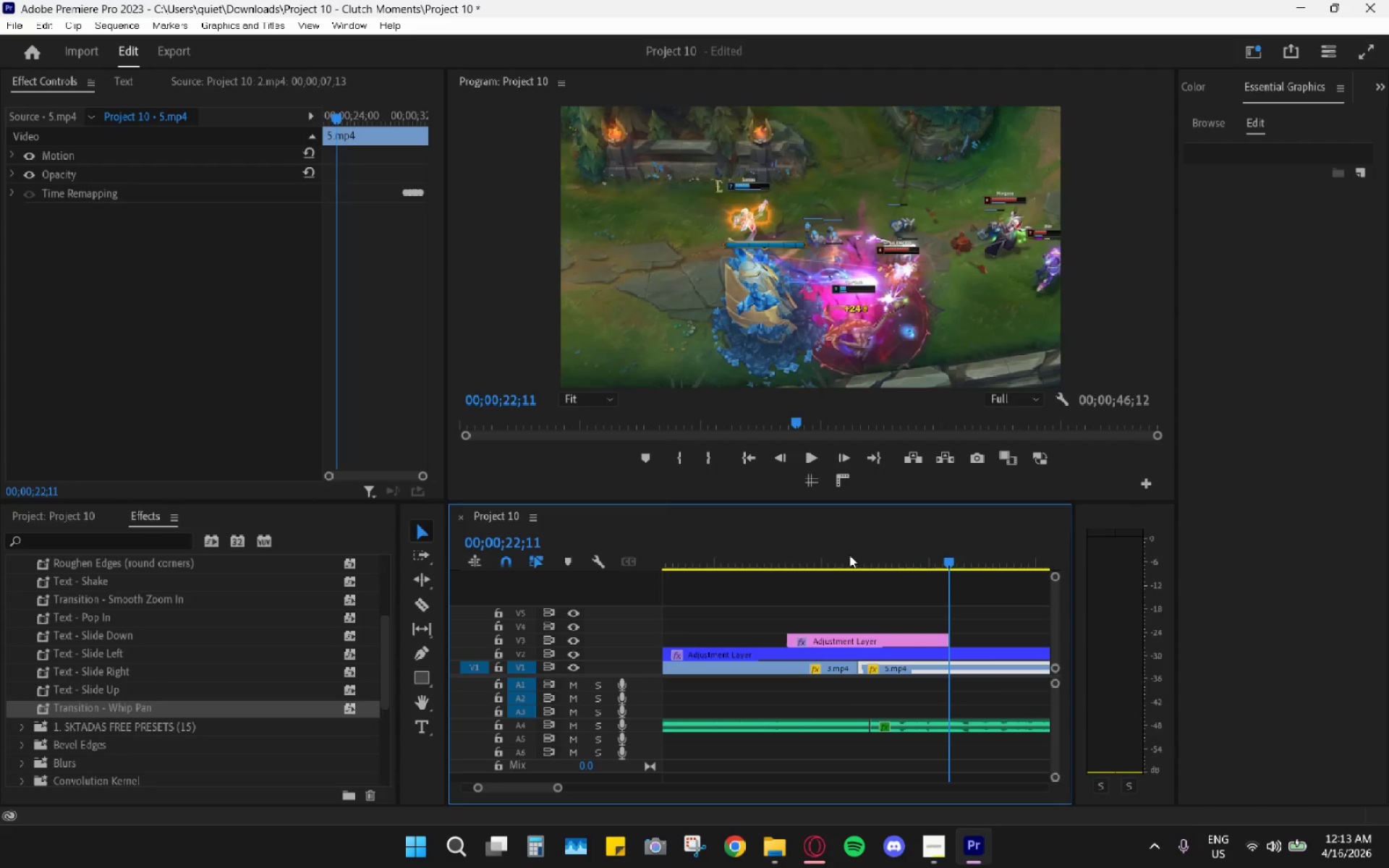 
left_click_drag(start_coordinate=[849, 555], to_coordinate=[859, 560])
 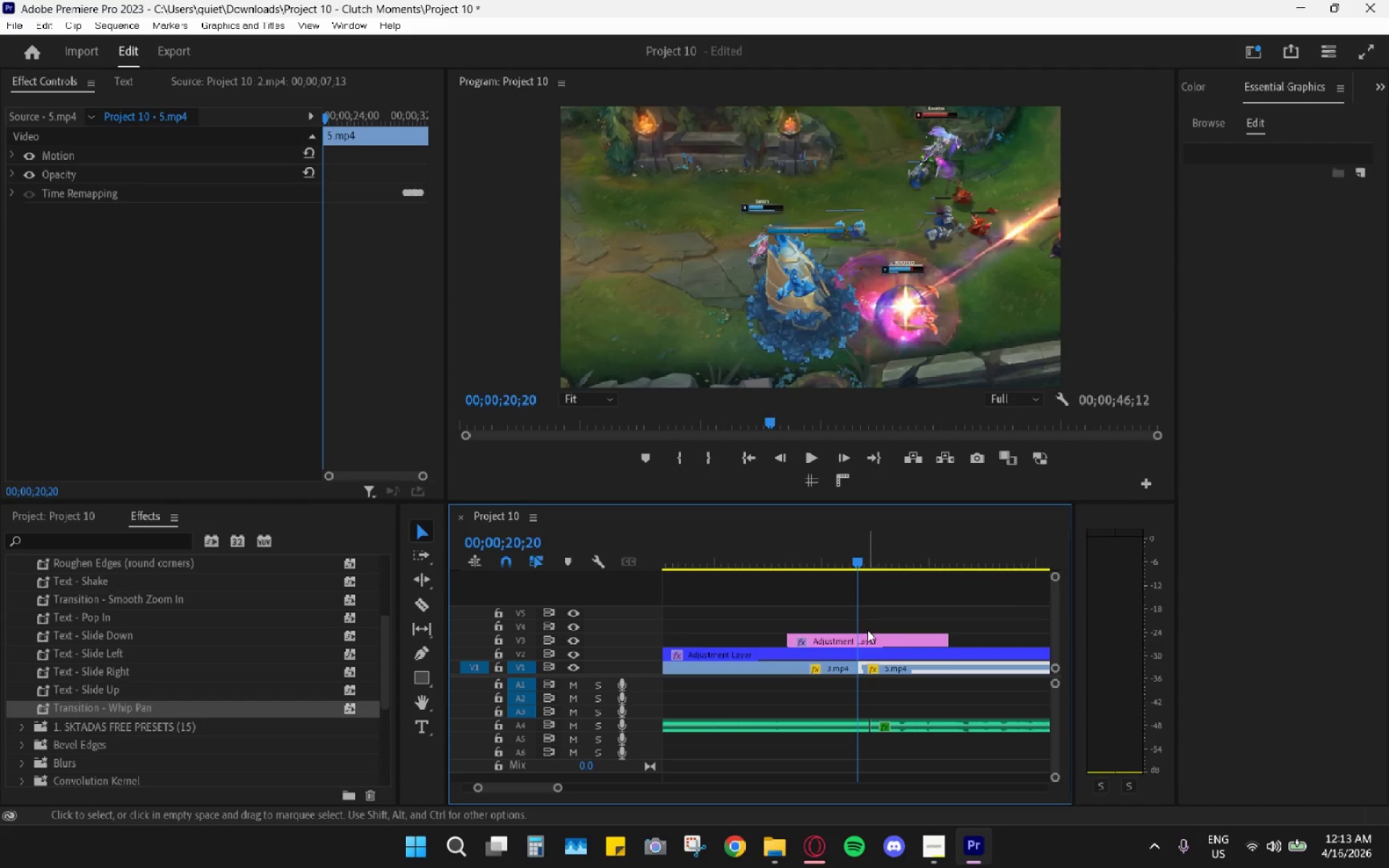 
left_click([870, 639])
 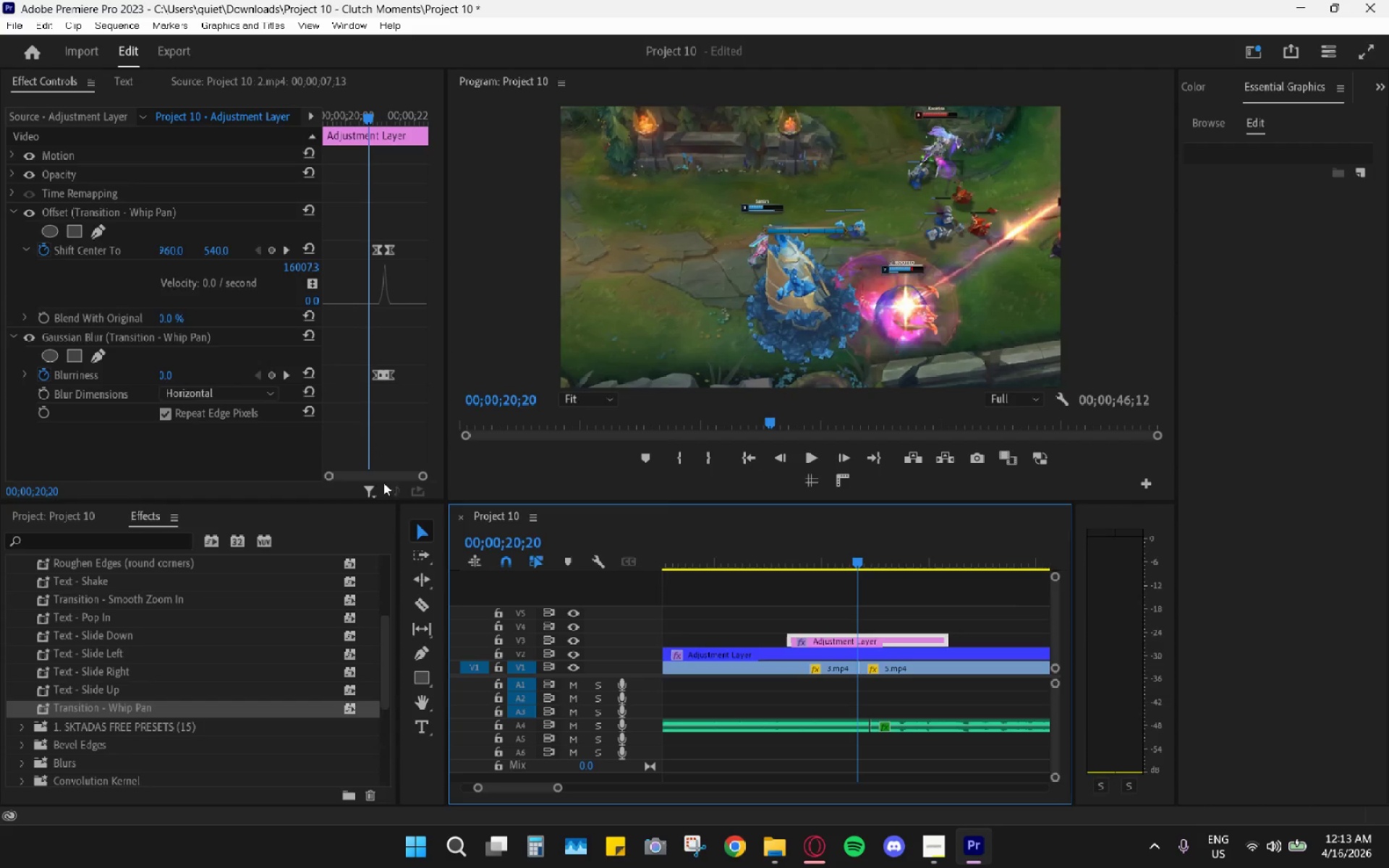 
left_click_drag(start_coordinate=[424, 477], to_coordinate=[407, 476])
 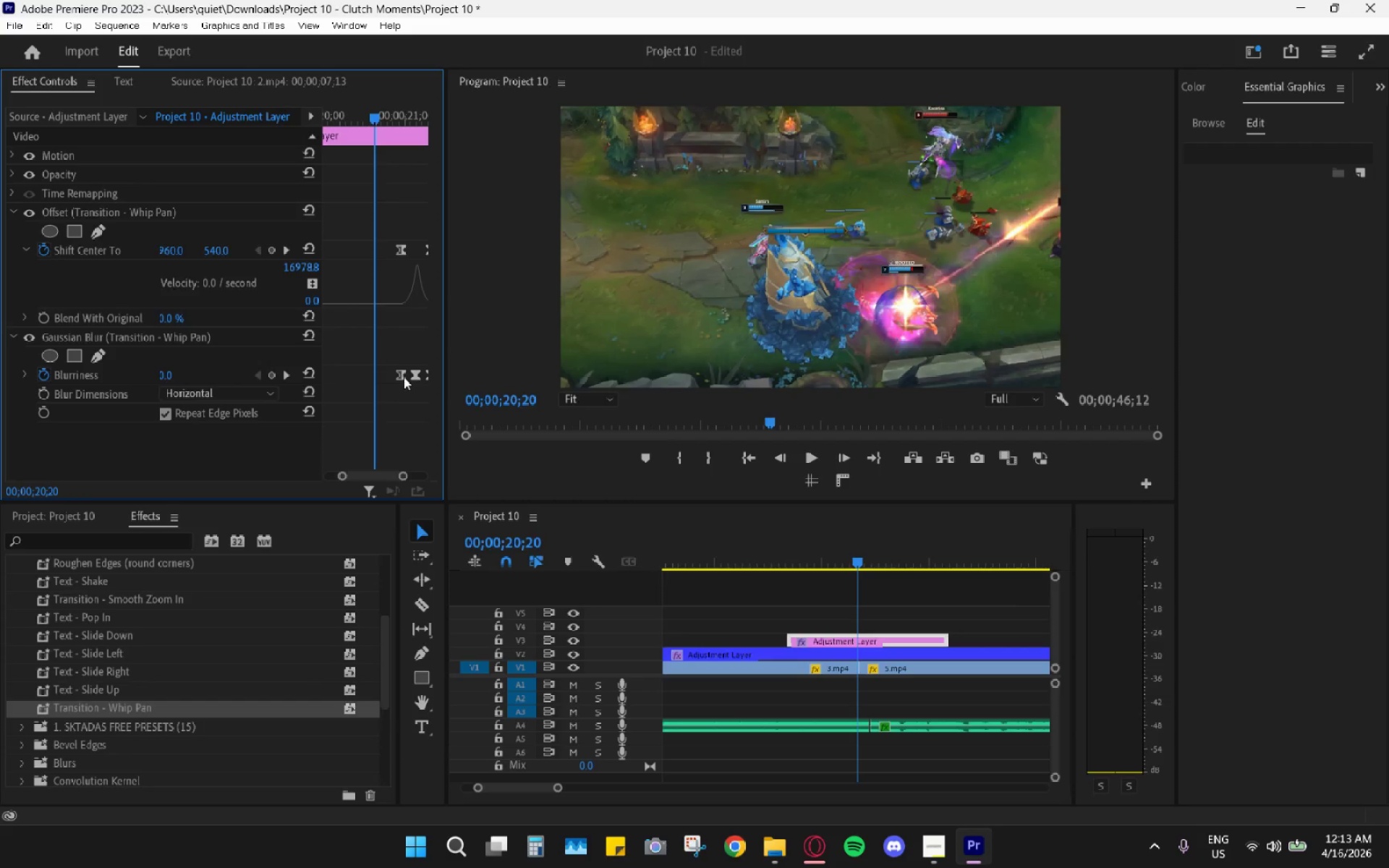 
left_click_drag(start_coordinate=[403, 375], to_coordinate=[363, 381])
 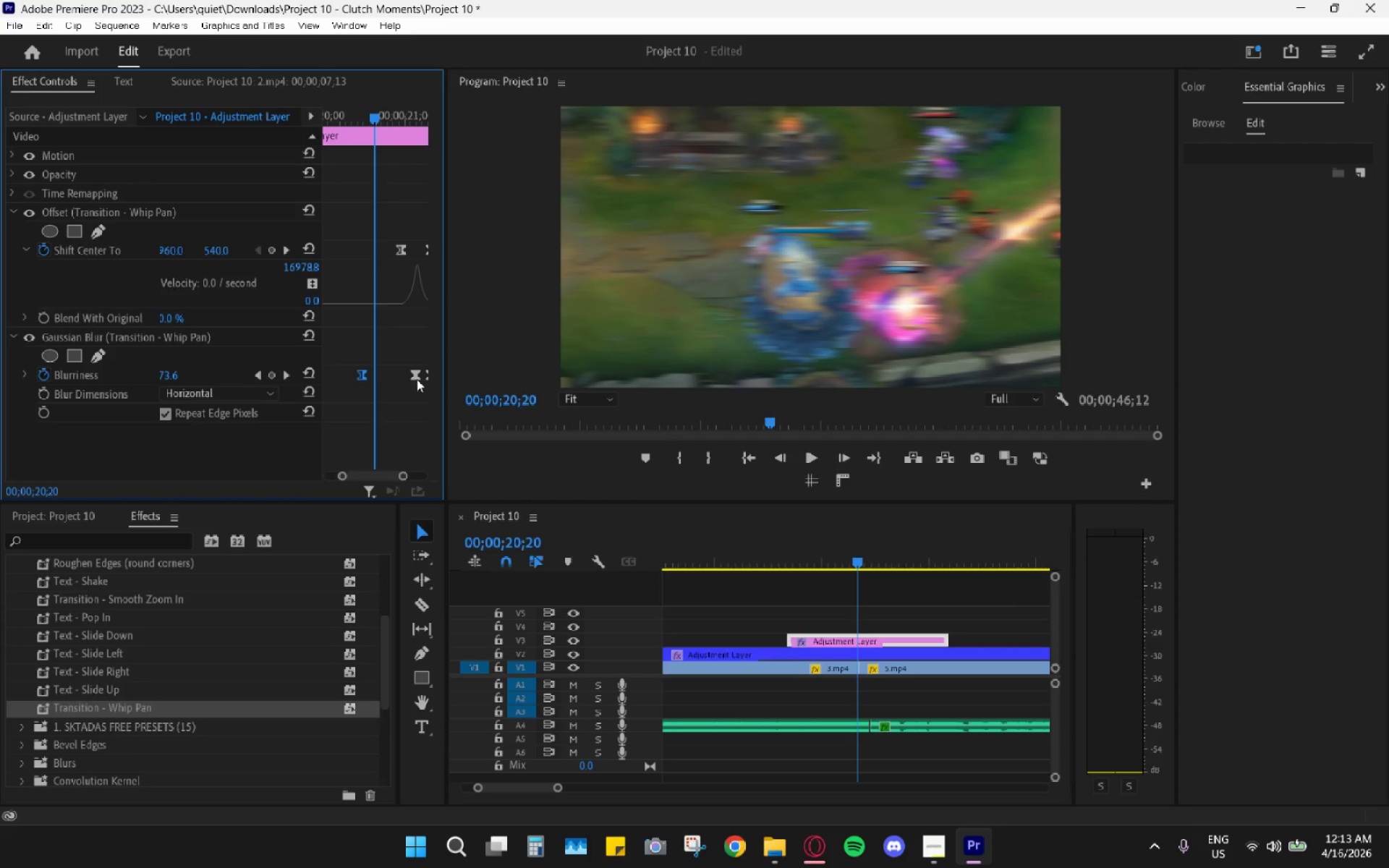 
left_click_drag(start_coordinate=[419, 378], to_coordinate=[378, 382])
 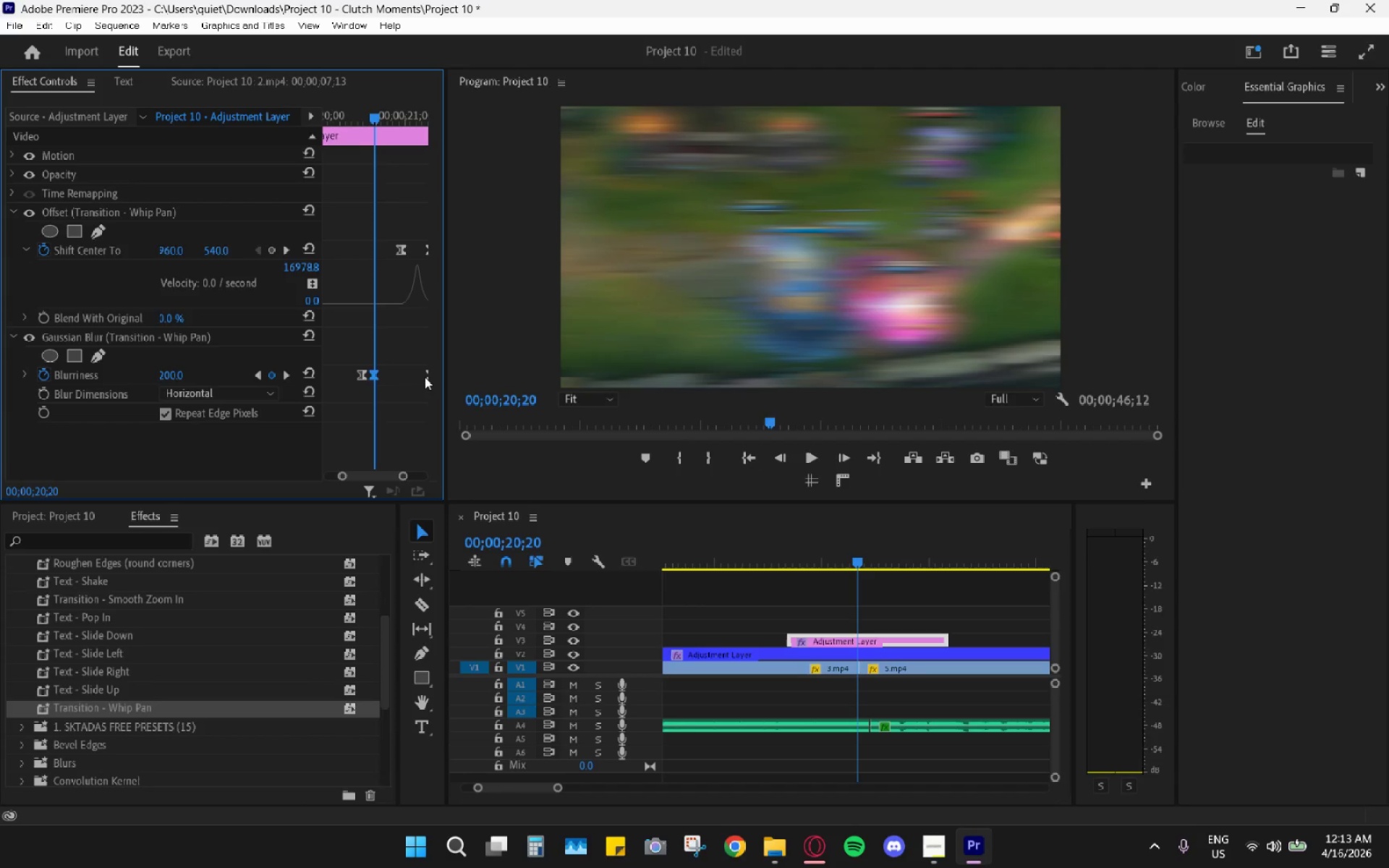 
left_click_drag(start_coordinate=[427, 378], to_coordinate=[386, 381])
 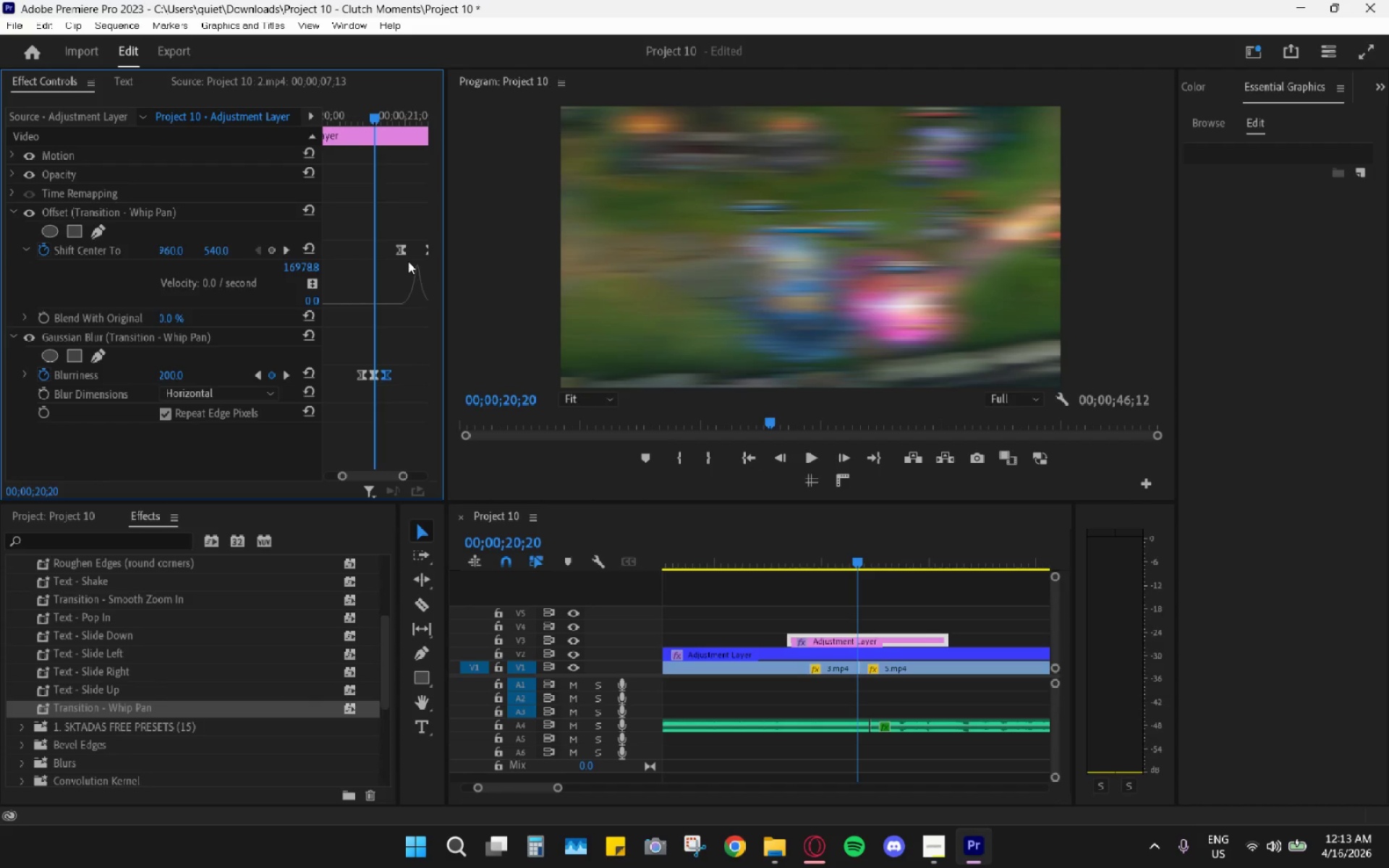 
left_click_drag(start_coordinate=[404, 255], to_coordinate=[362, 254])
 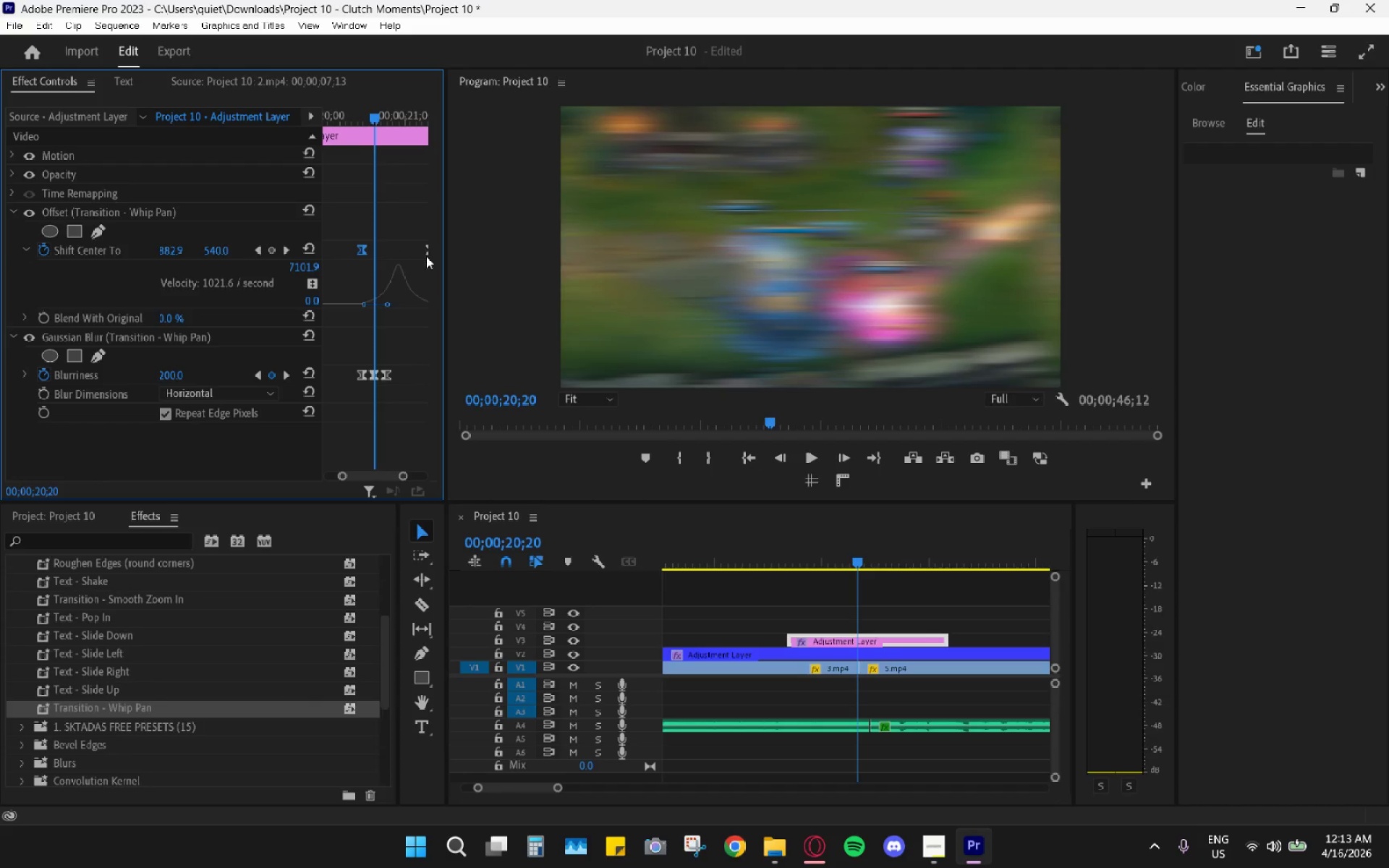 
left_click_drag(start_coordinate=[427, 257], to_coordinate=[388, 258])
 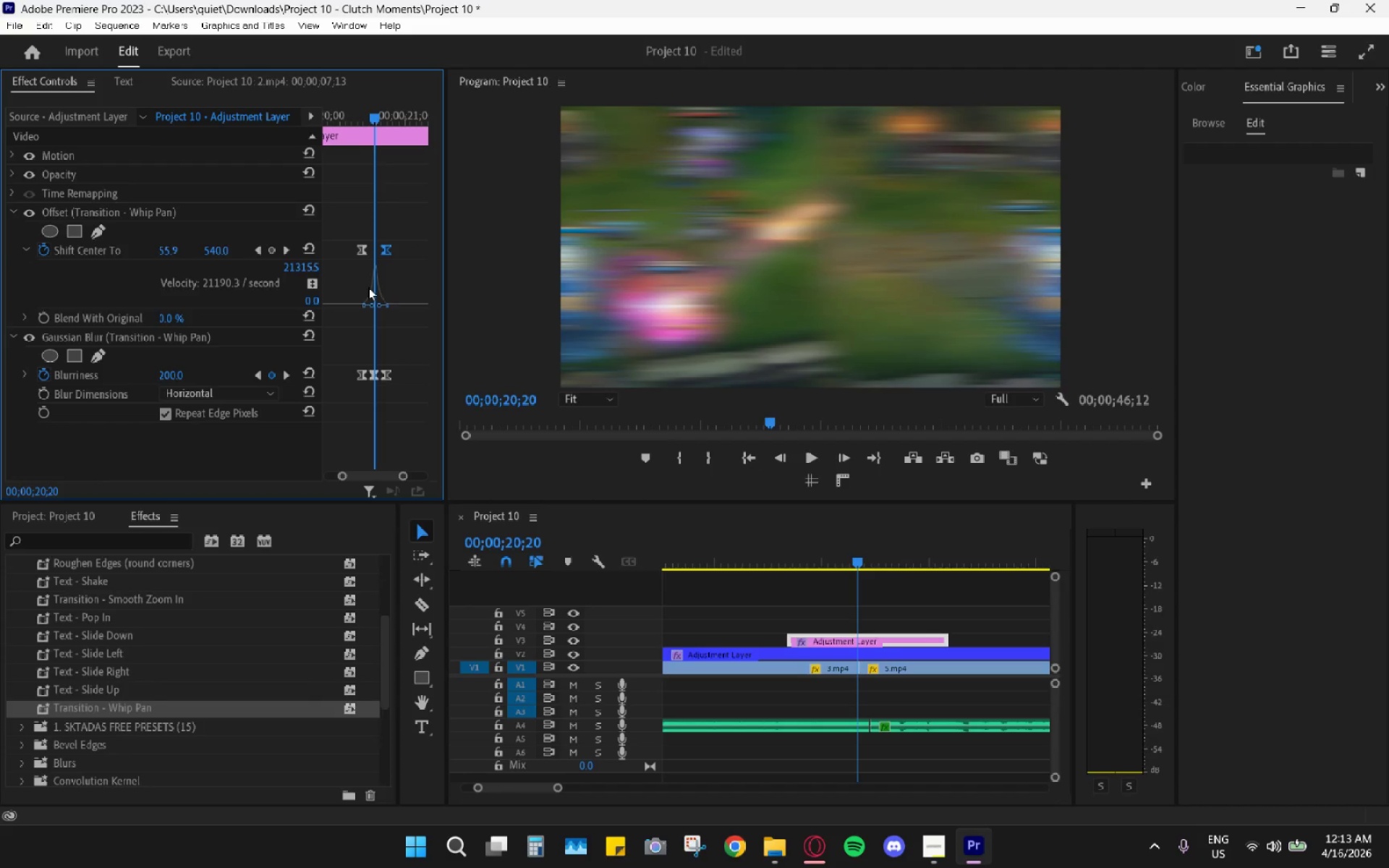 
key(ArrowLeft)
 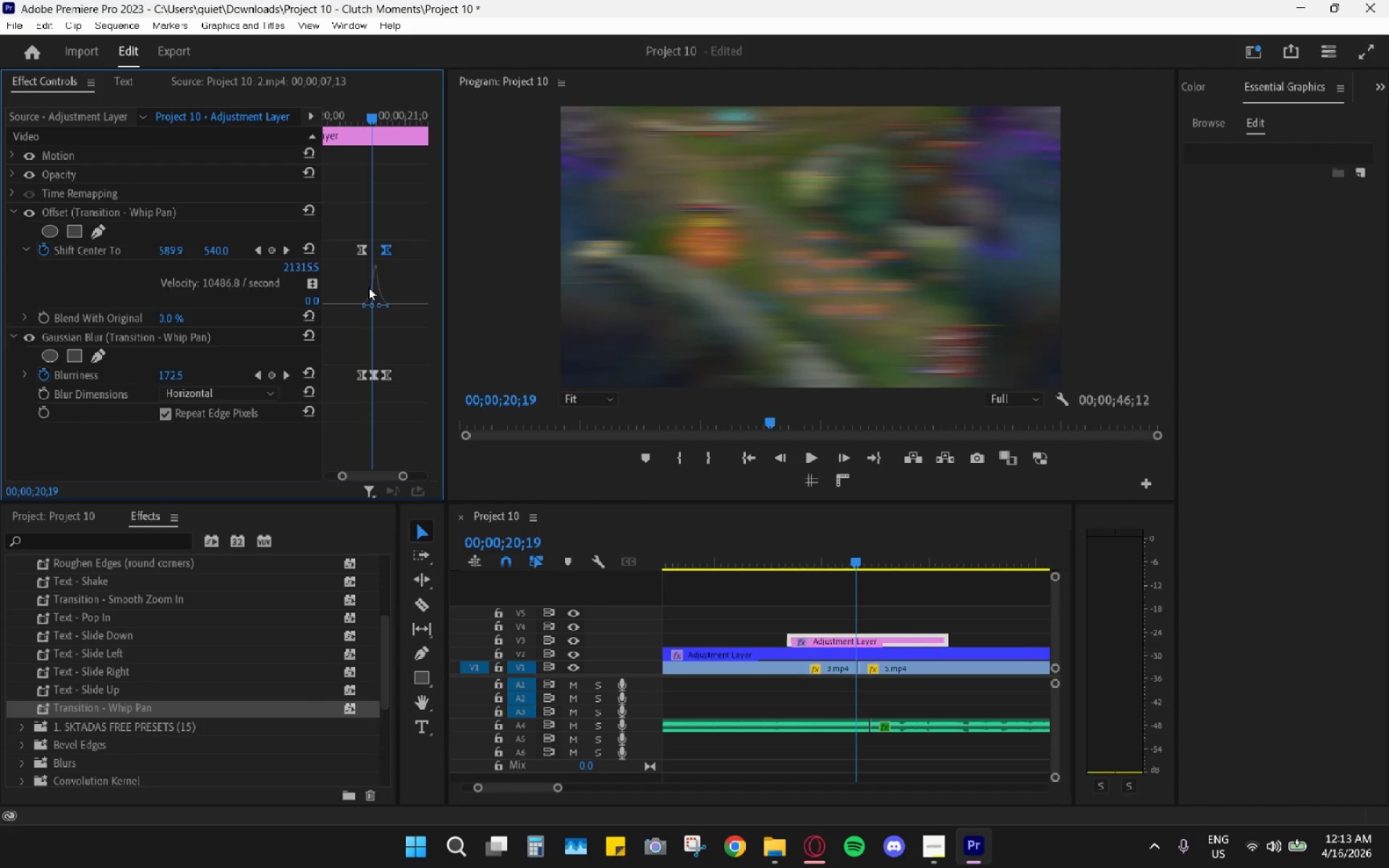 
key(ArrowLeft)
 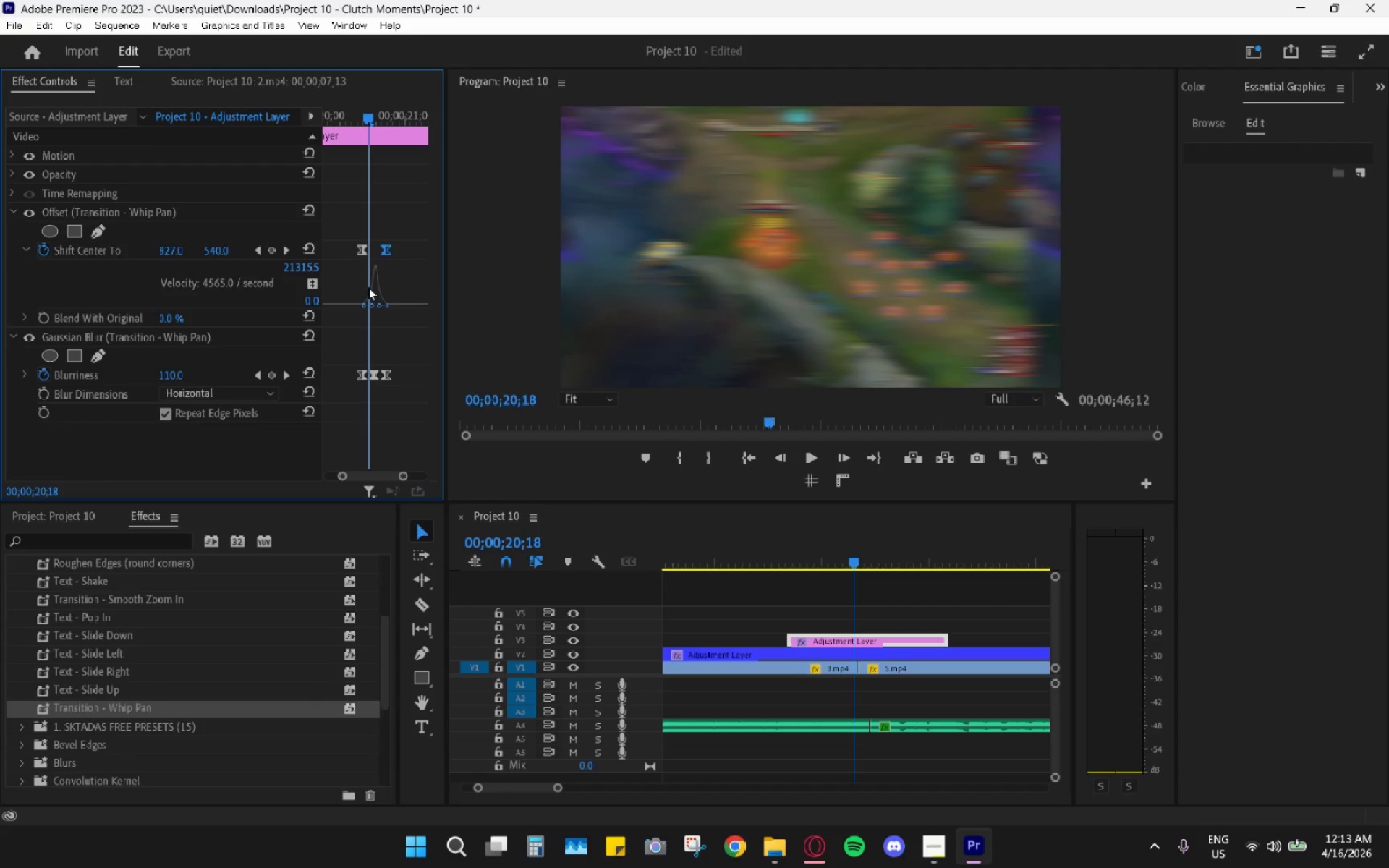 
key(ArrowLeft)
 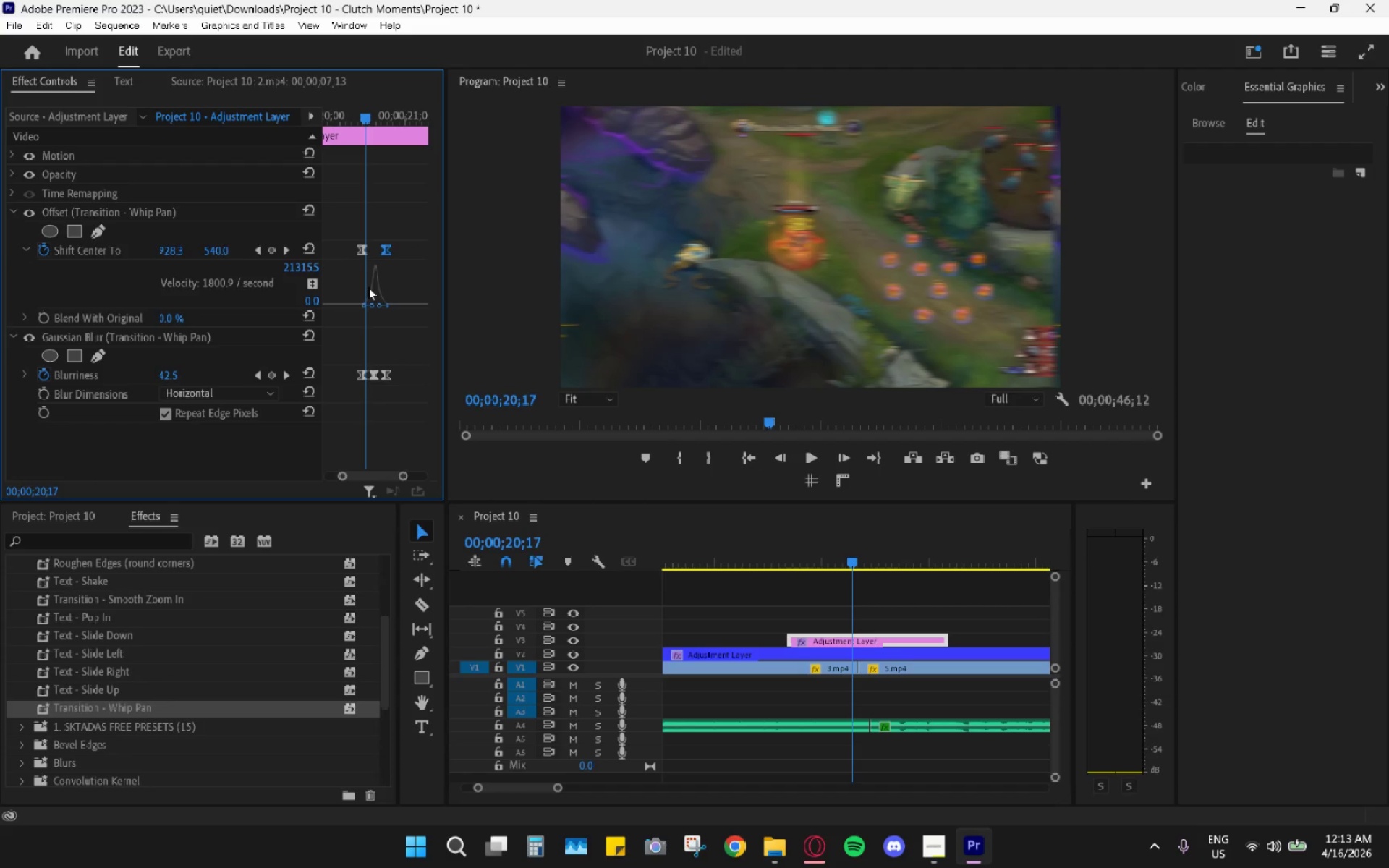 
key(ArrowLeft)
 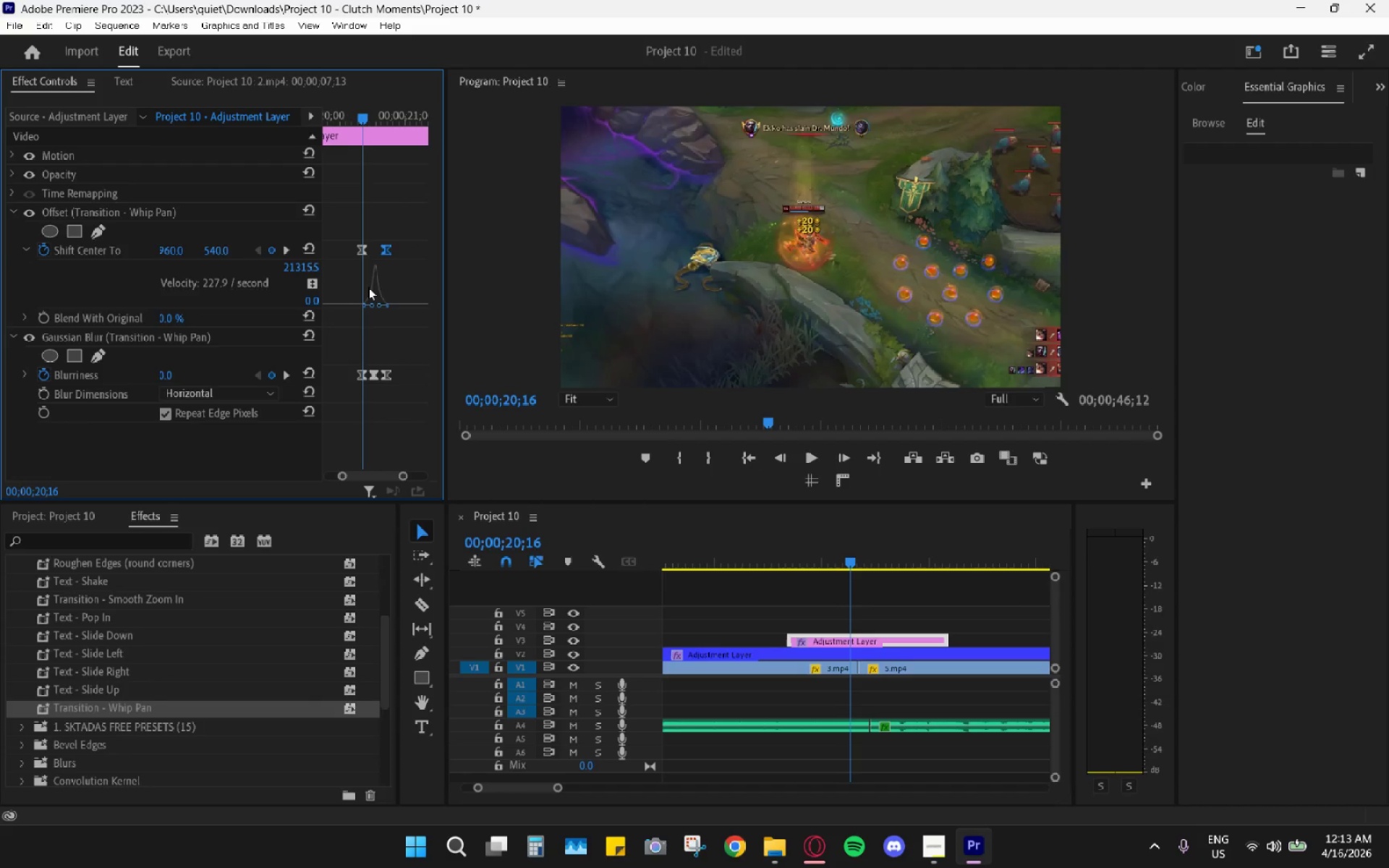 
key(ArrowLeft)
 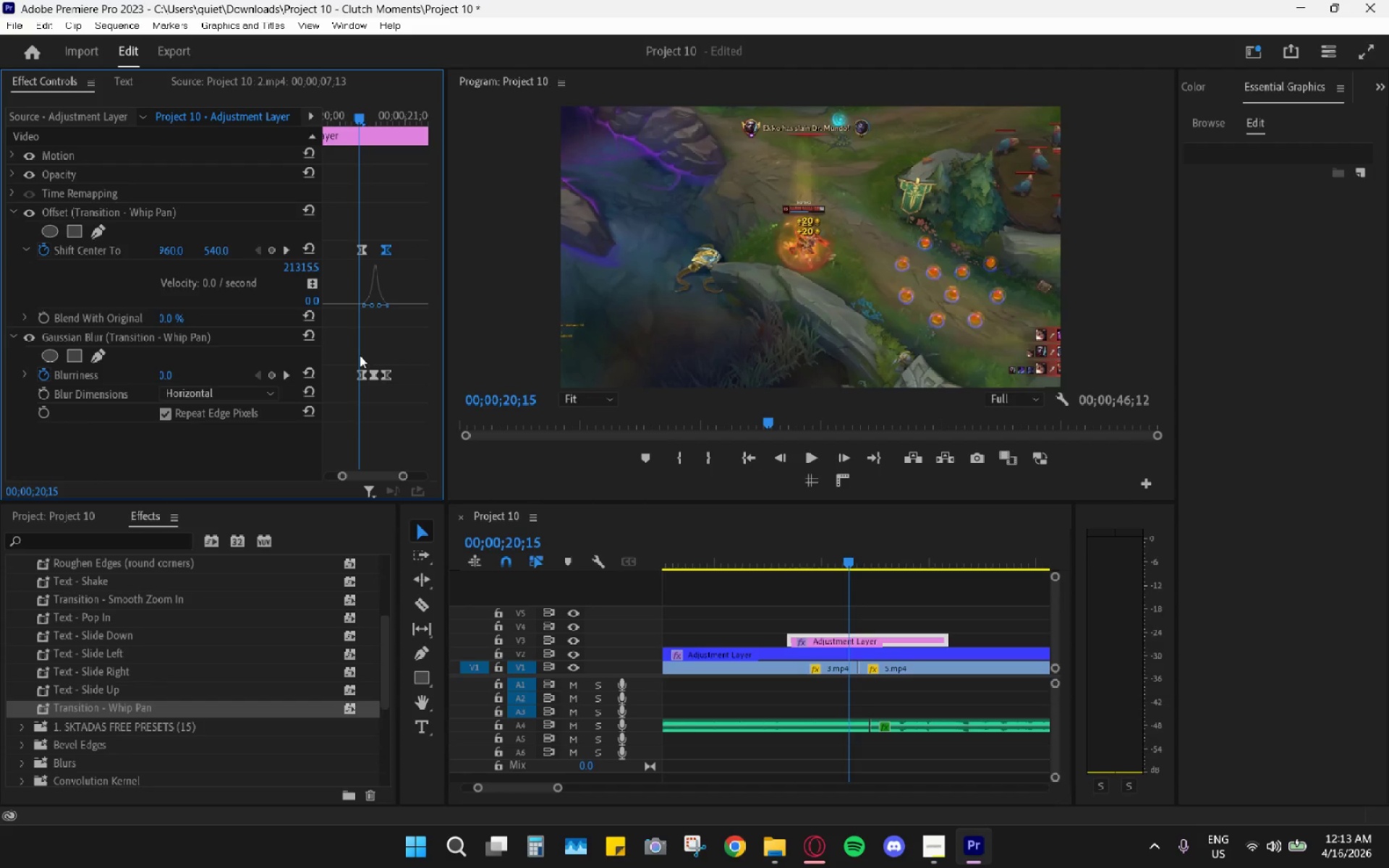 
left_click_drag(start_coordinate=[365, 375], to_coordinate=[355, 375])
 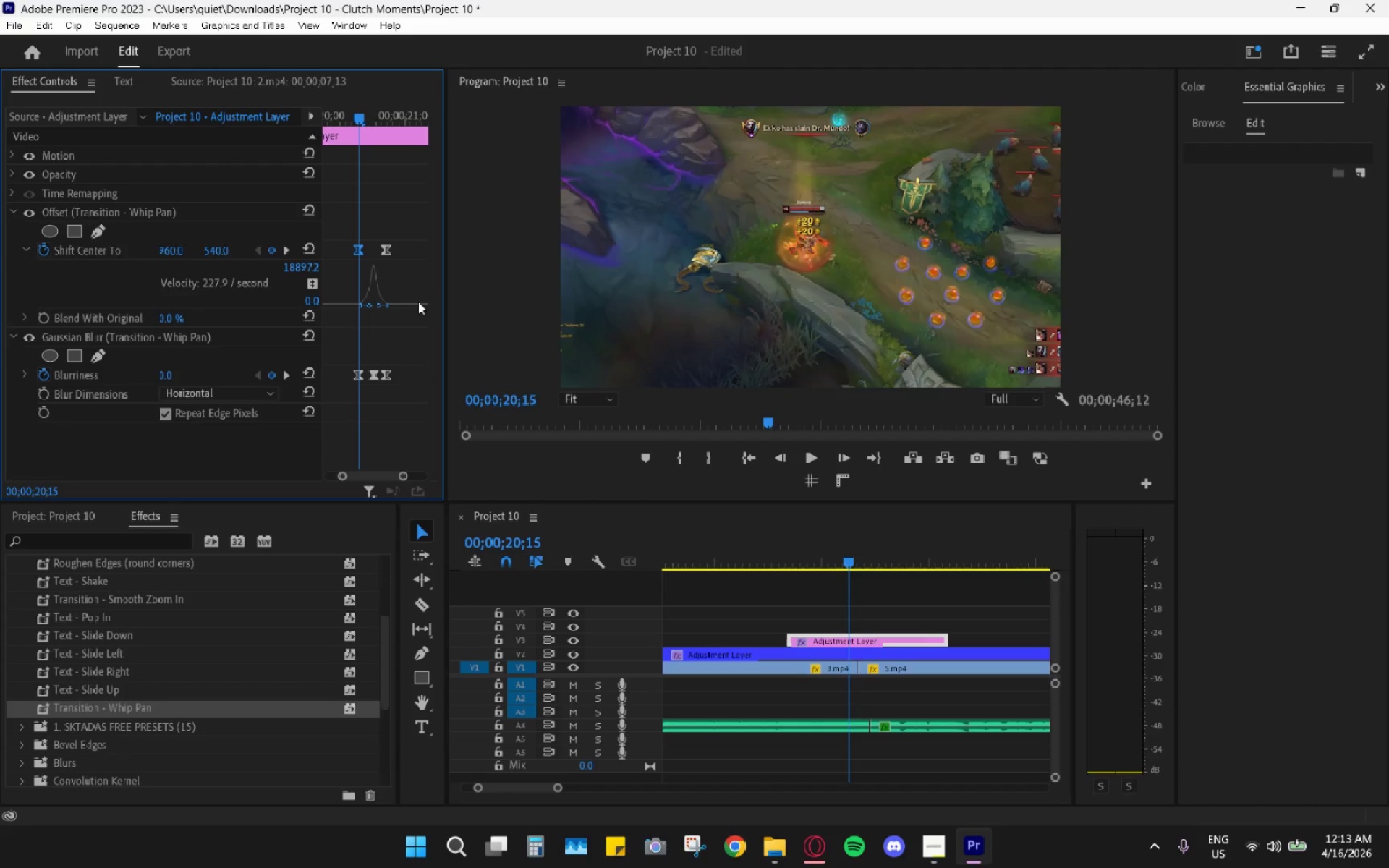 
key(ArrowRight)
 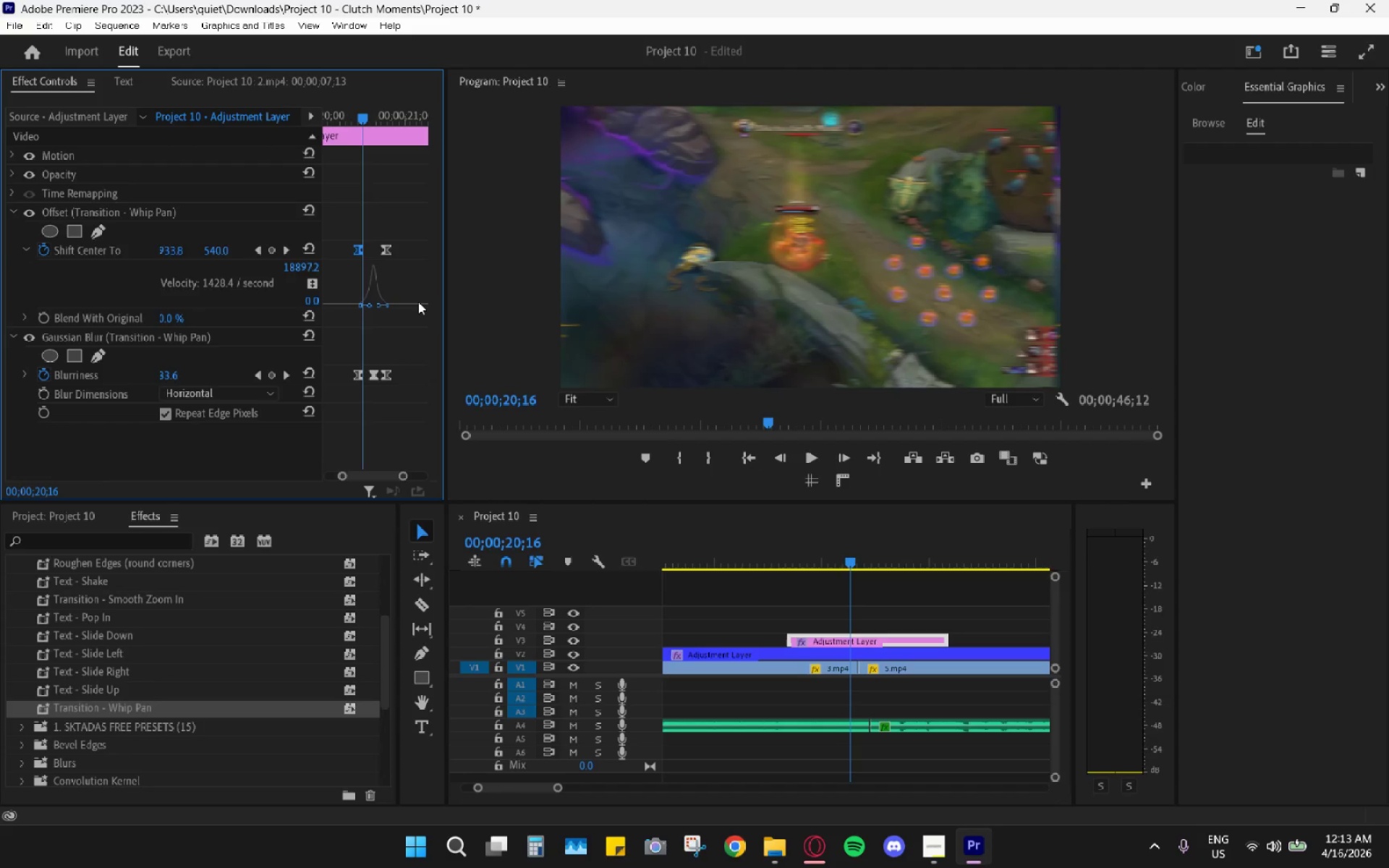 
key(ArrowRight)
 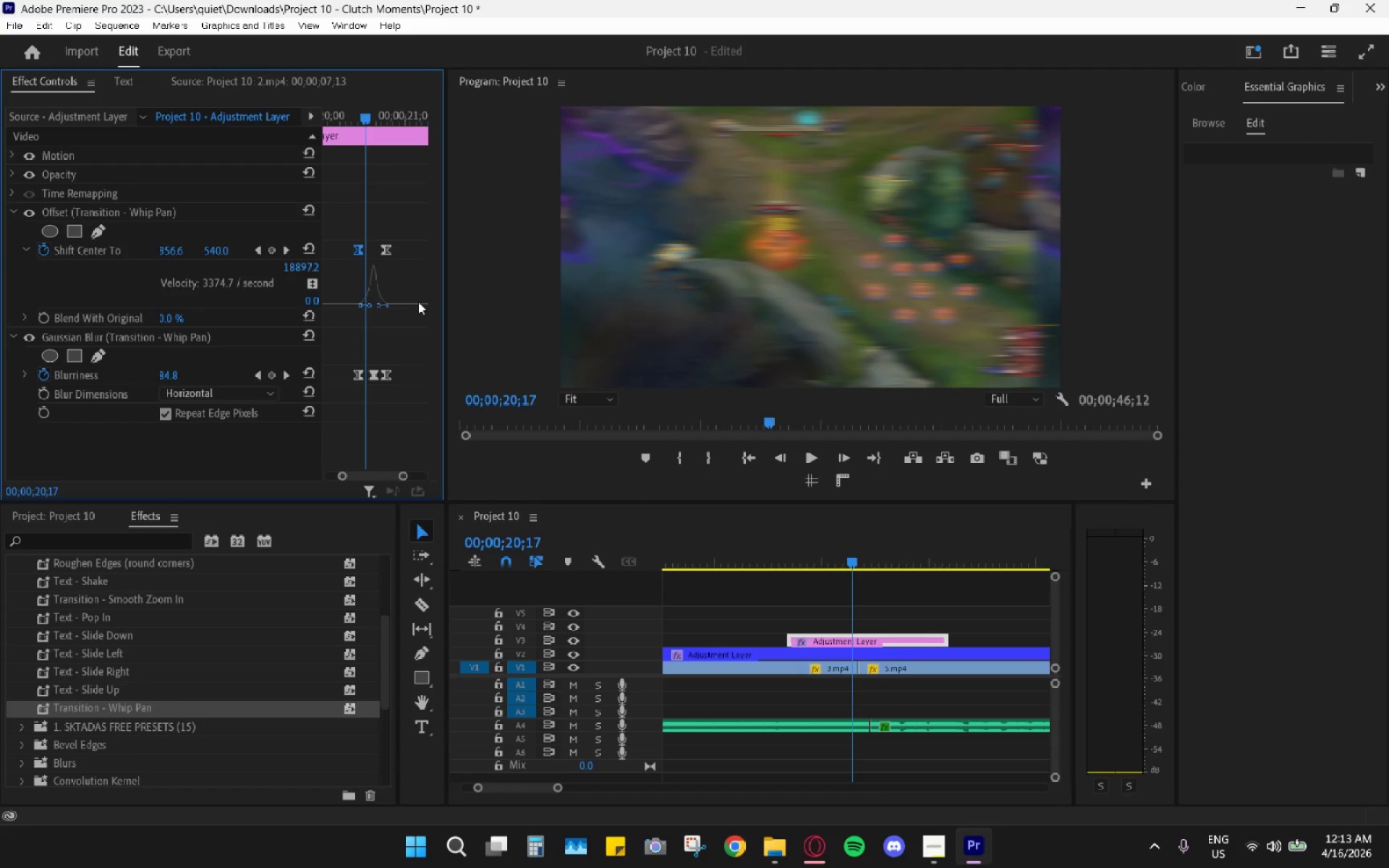 
key(ArrowRight)
 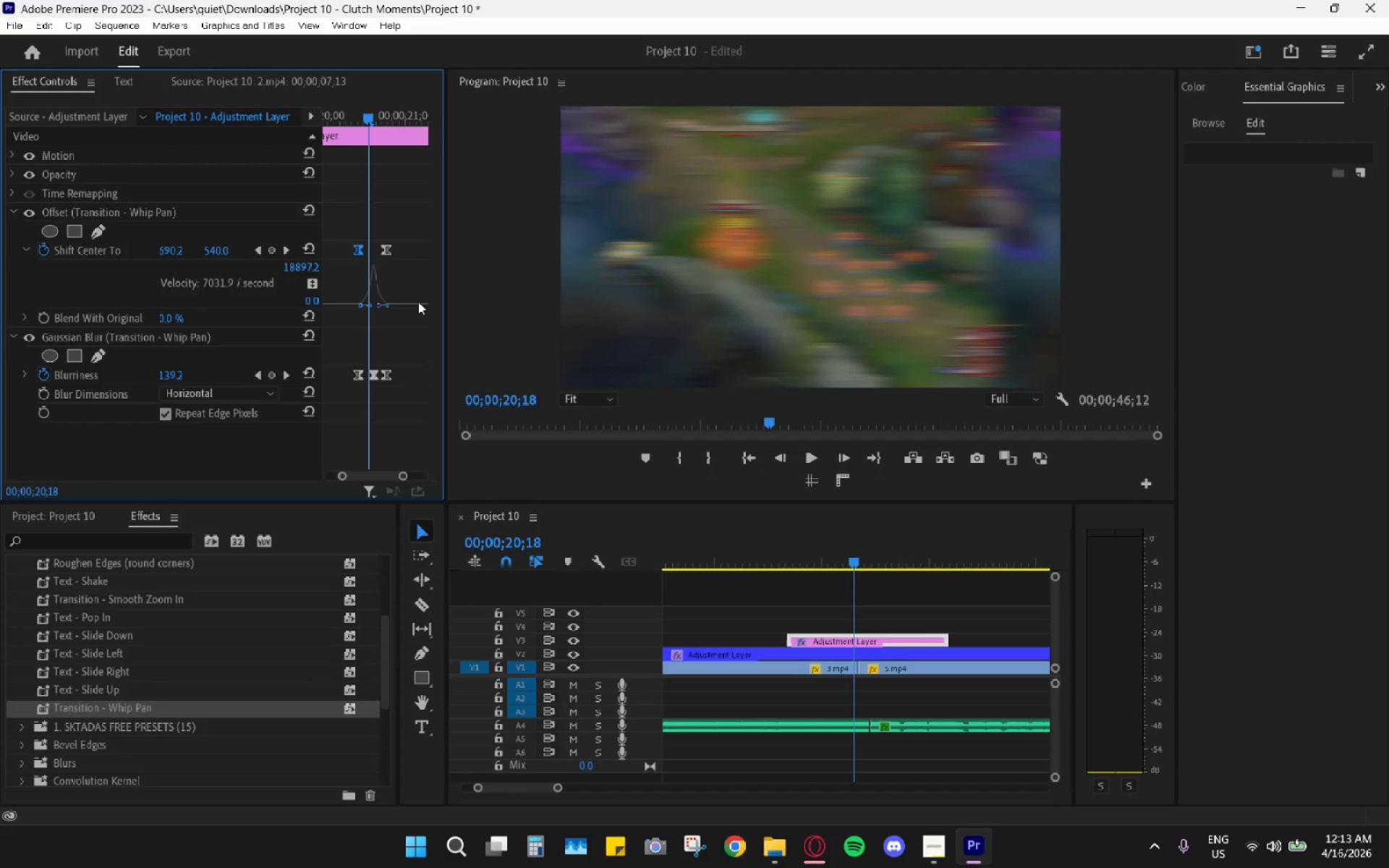 
key(ArrowRight)
 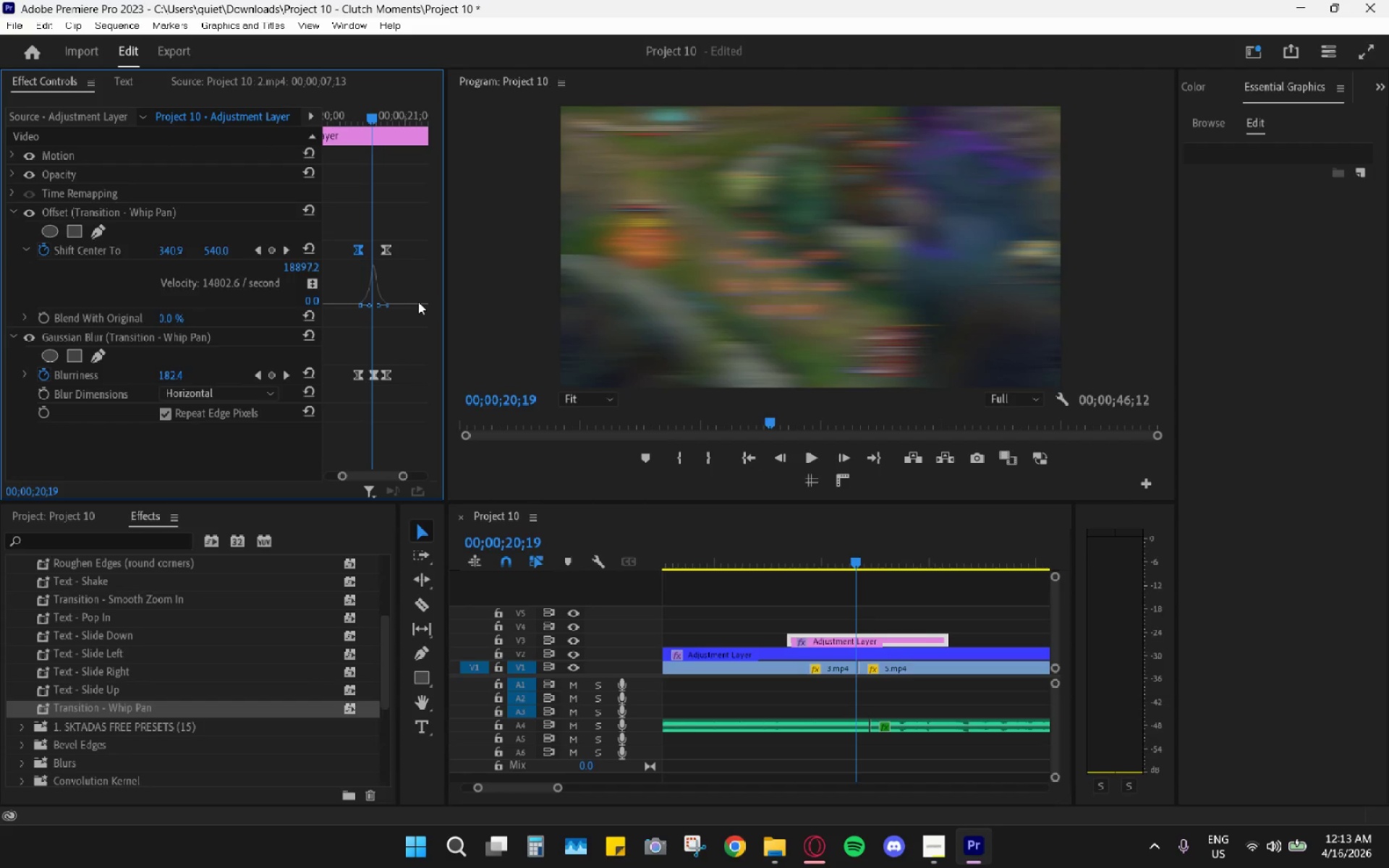 
key(ArrowRight)
 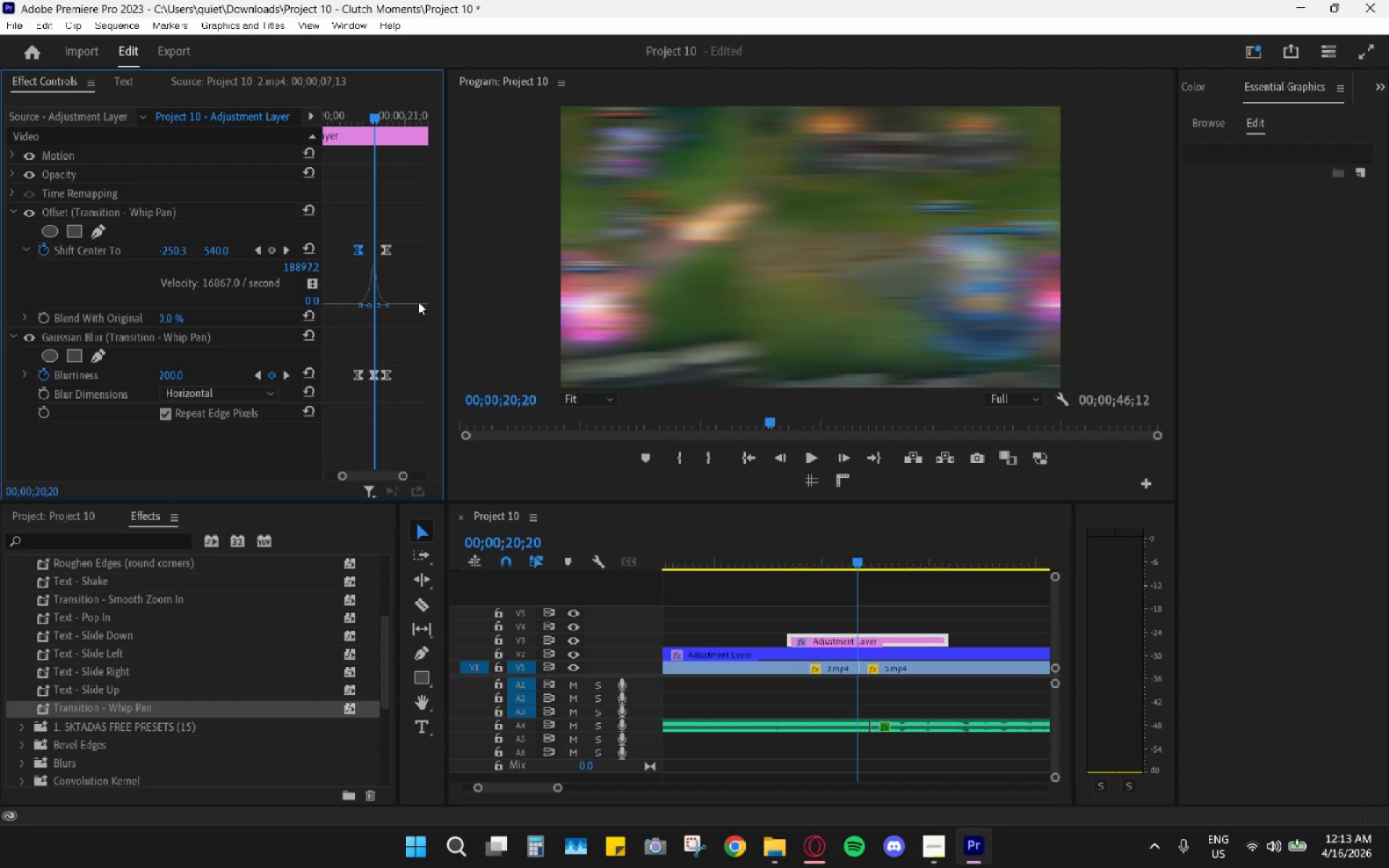 
key(ArrowRight)
 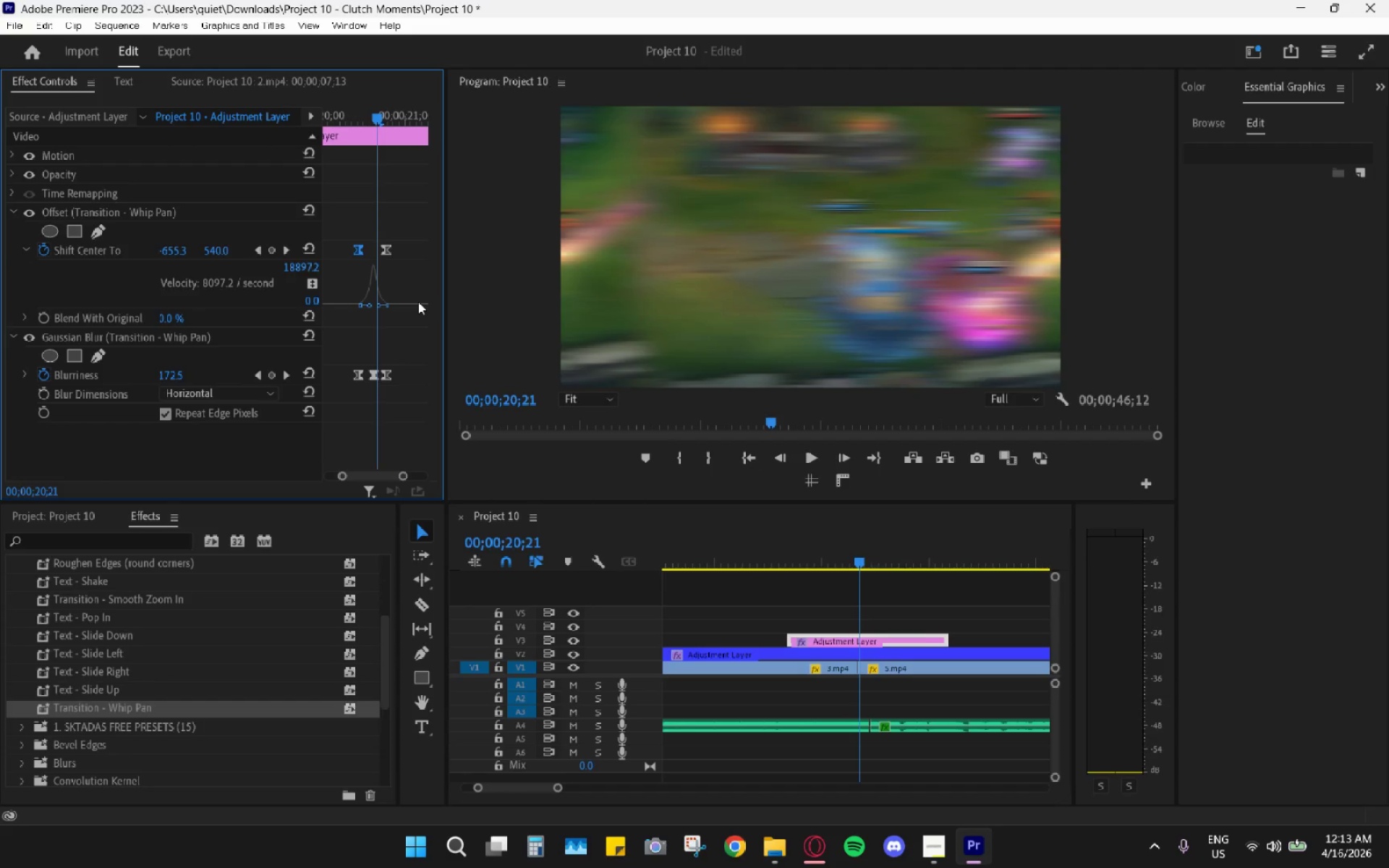 
key(ArrowRight)
 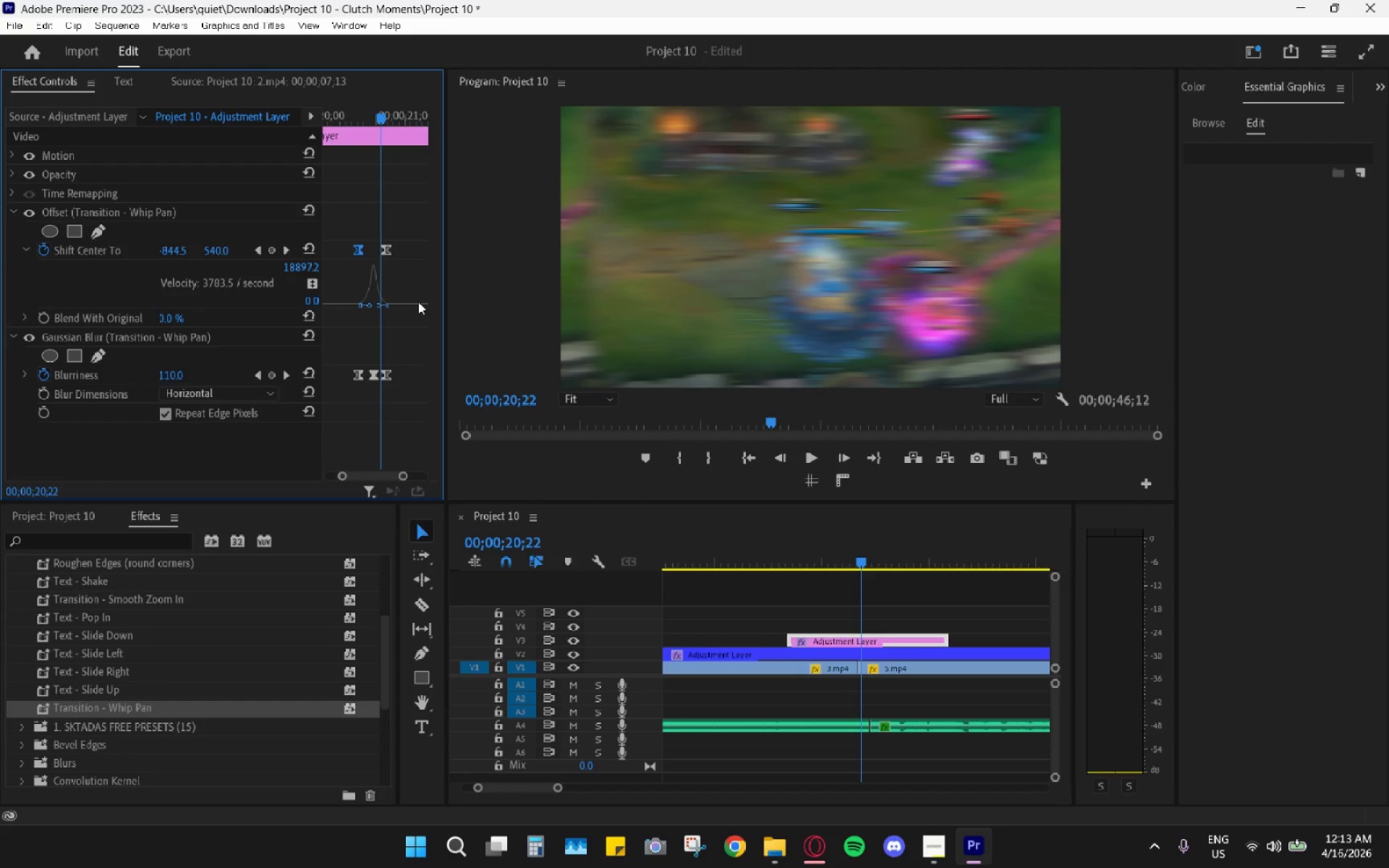 
key(ArrowRight)
 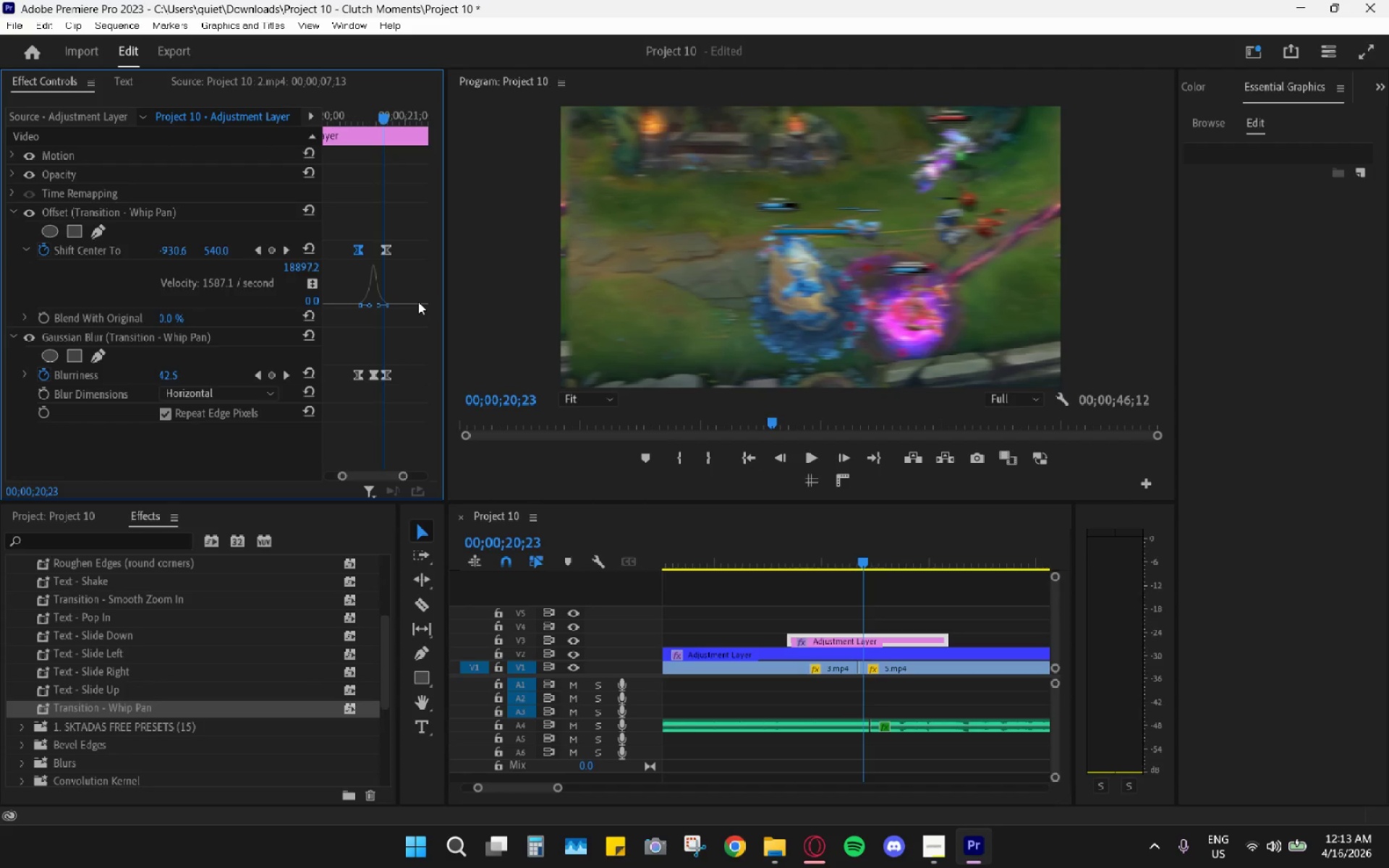 
key(ArrowRight)
 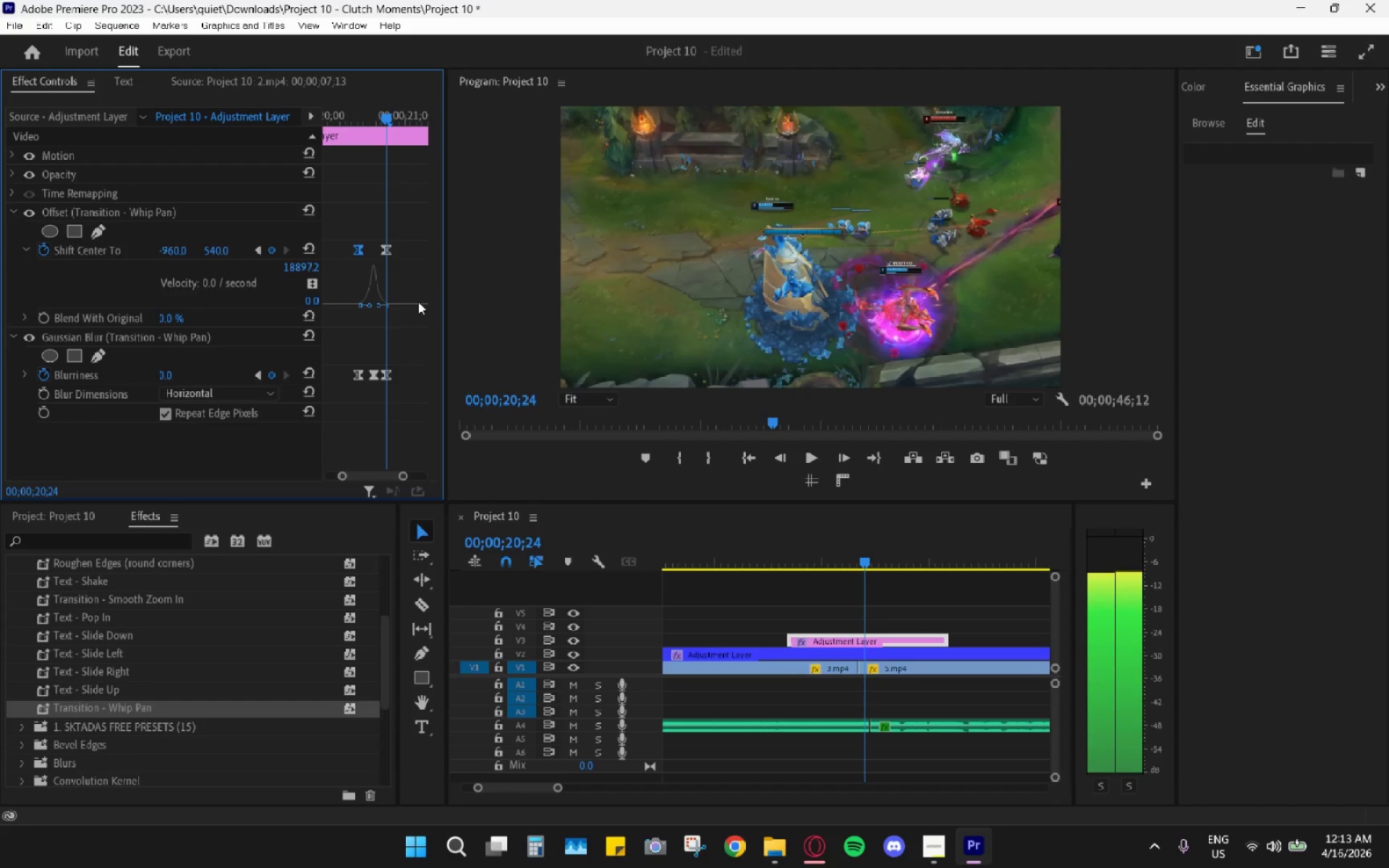 
key(ArrowRight)
 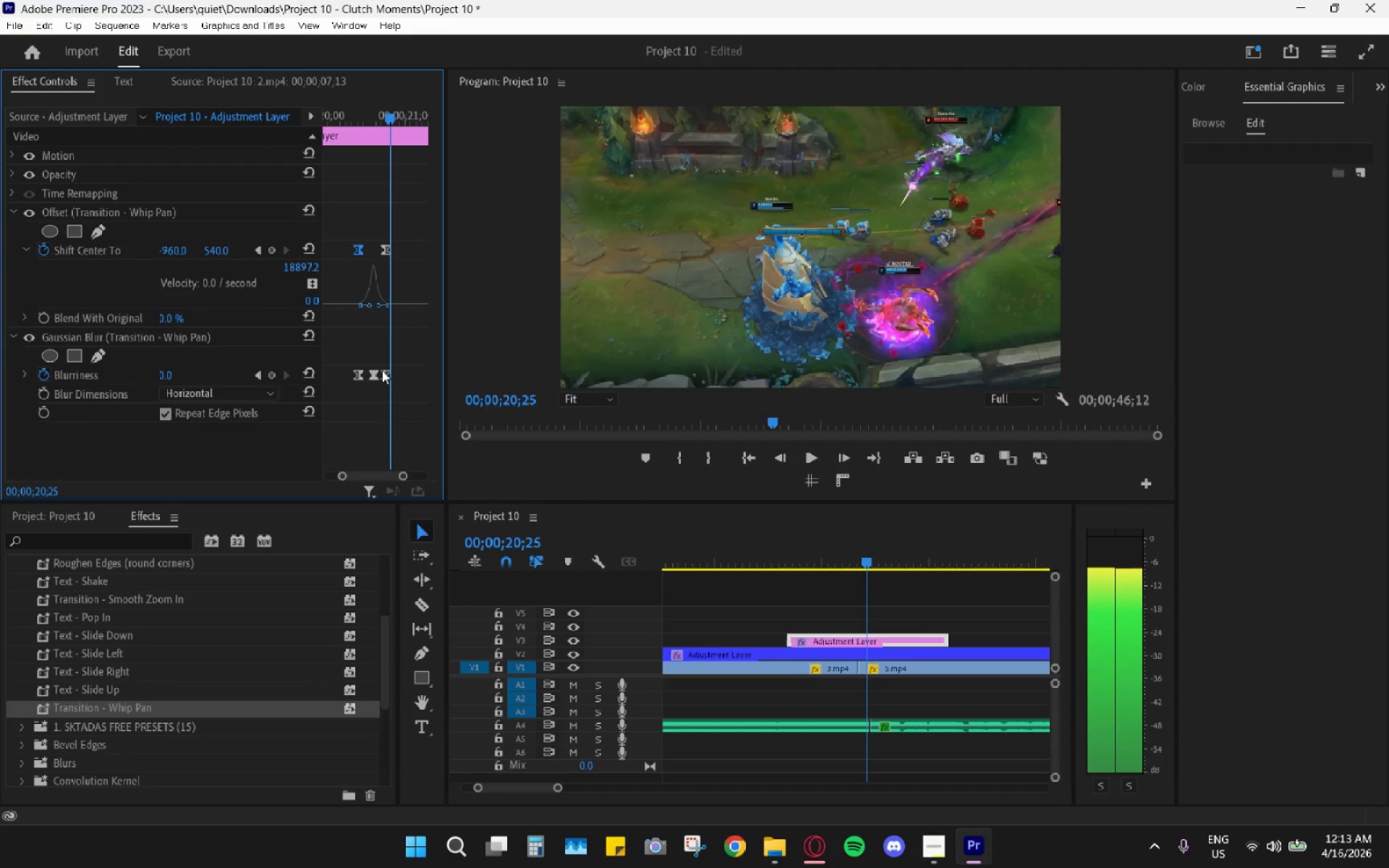 
left_click_drag(start_coordinate=[383, 373], to_coordinate=[387, 373])
 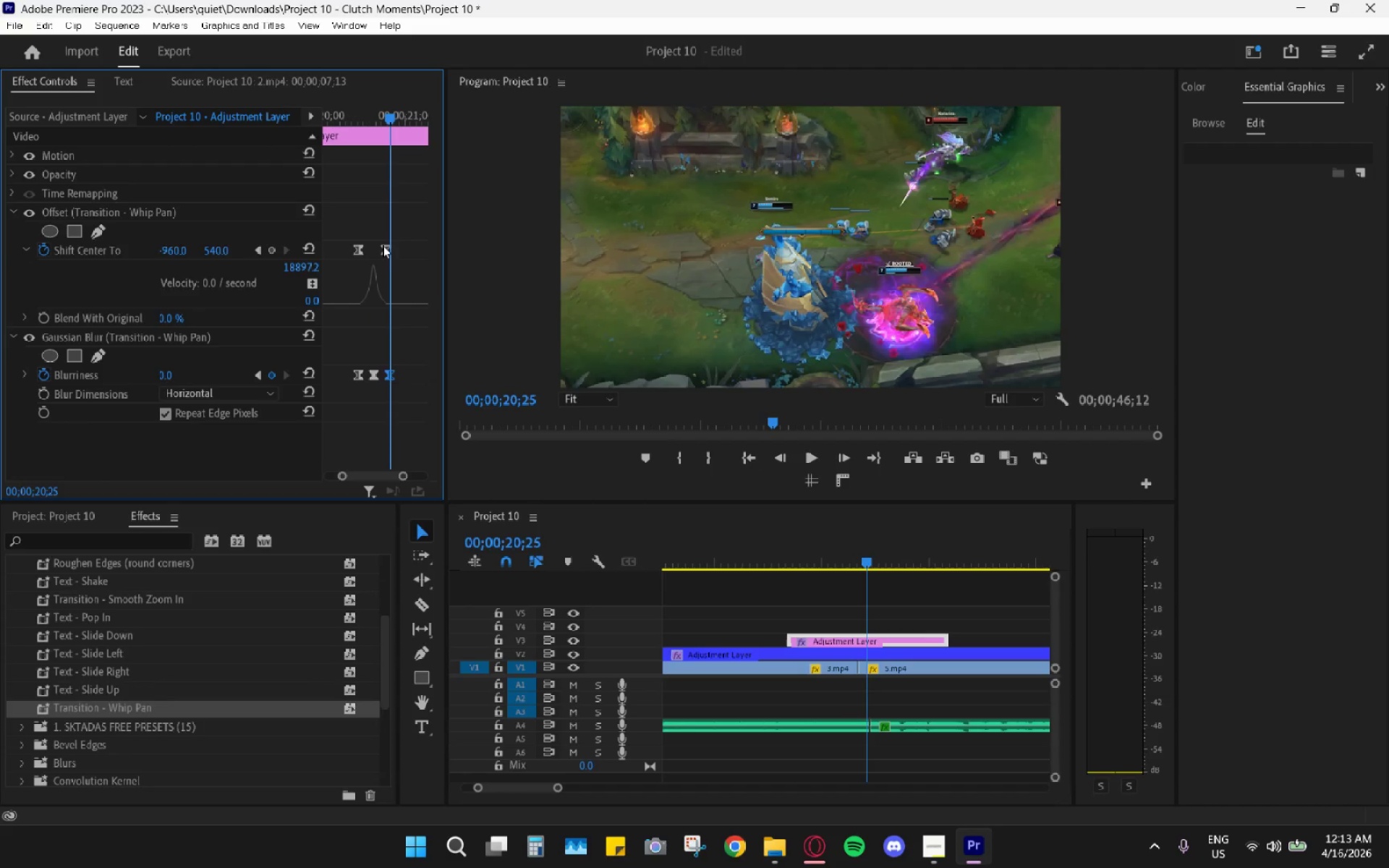 
left_click_drag(start_coordinate=[385, 247], to_coordinate=[388, 248])
 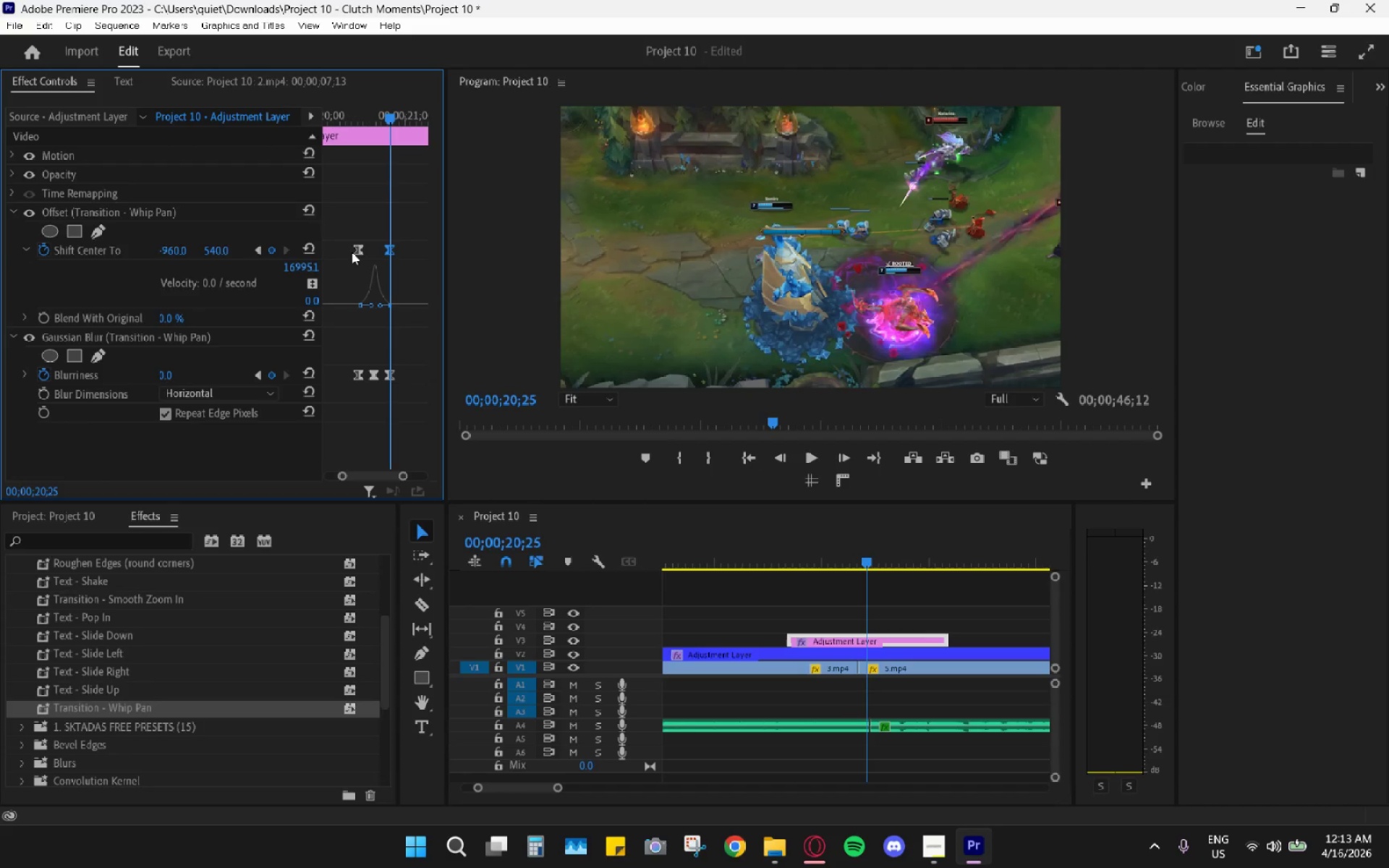 
left_click_drag(start_coordinate=[356, 250], to_coordinate=[360, 251])
 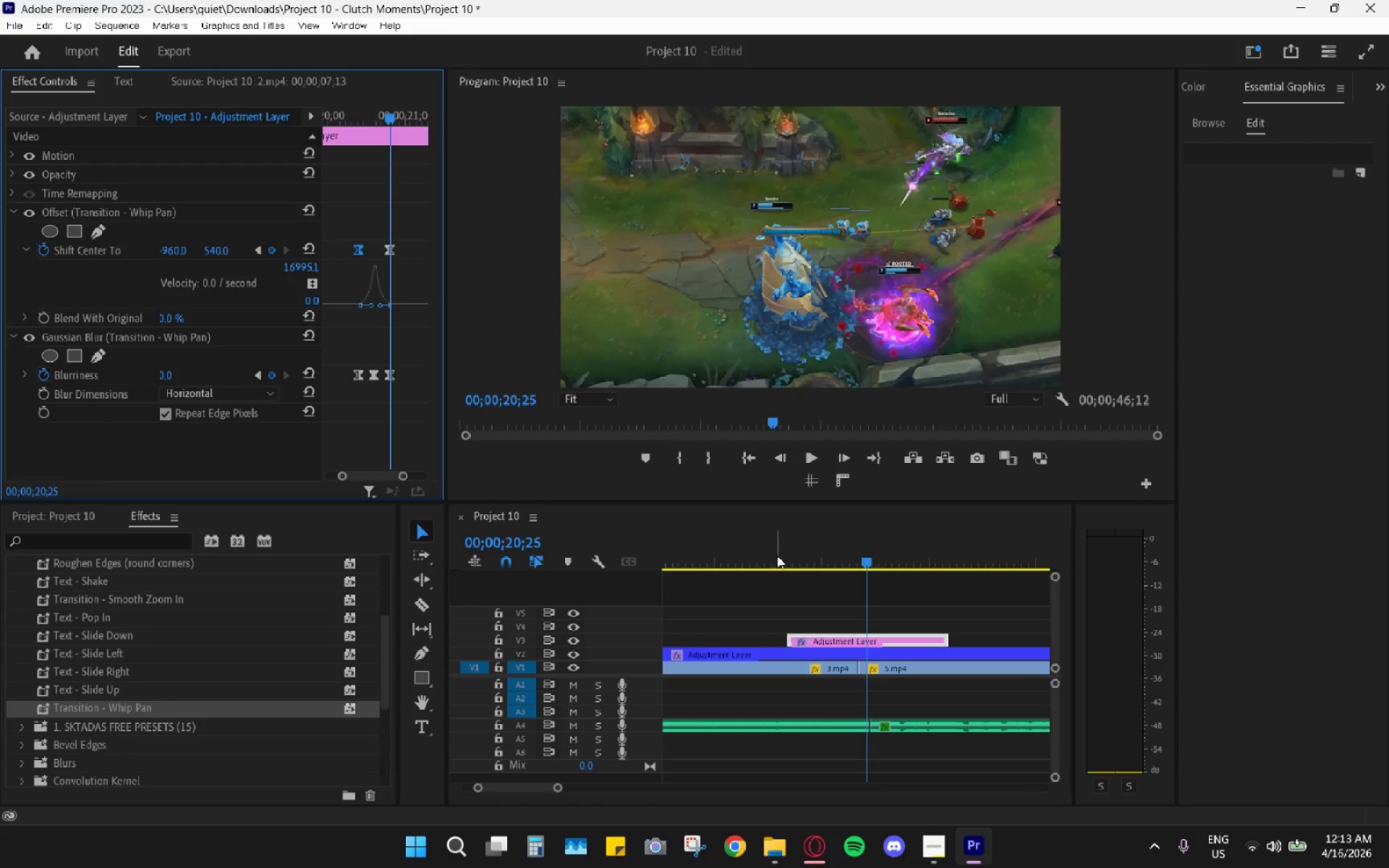 
key(Space)
 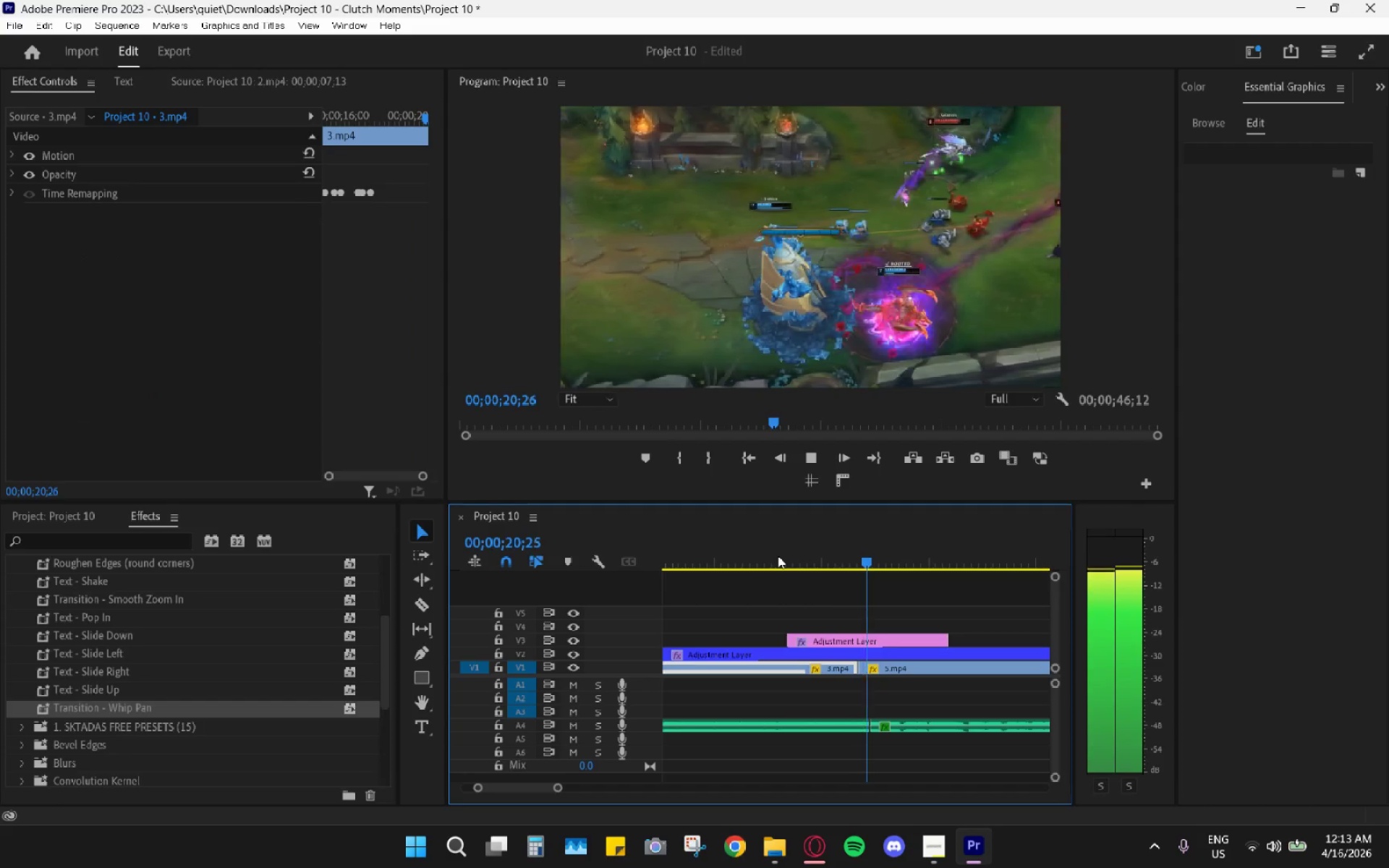 
key(Space)
 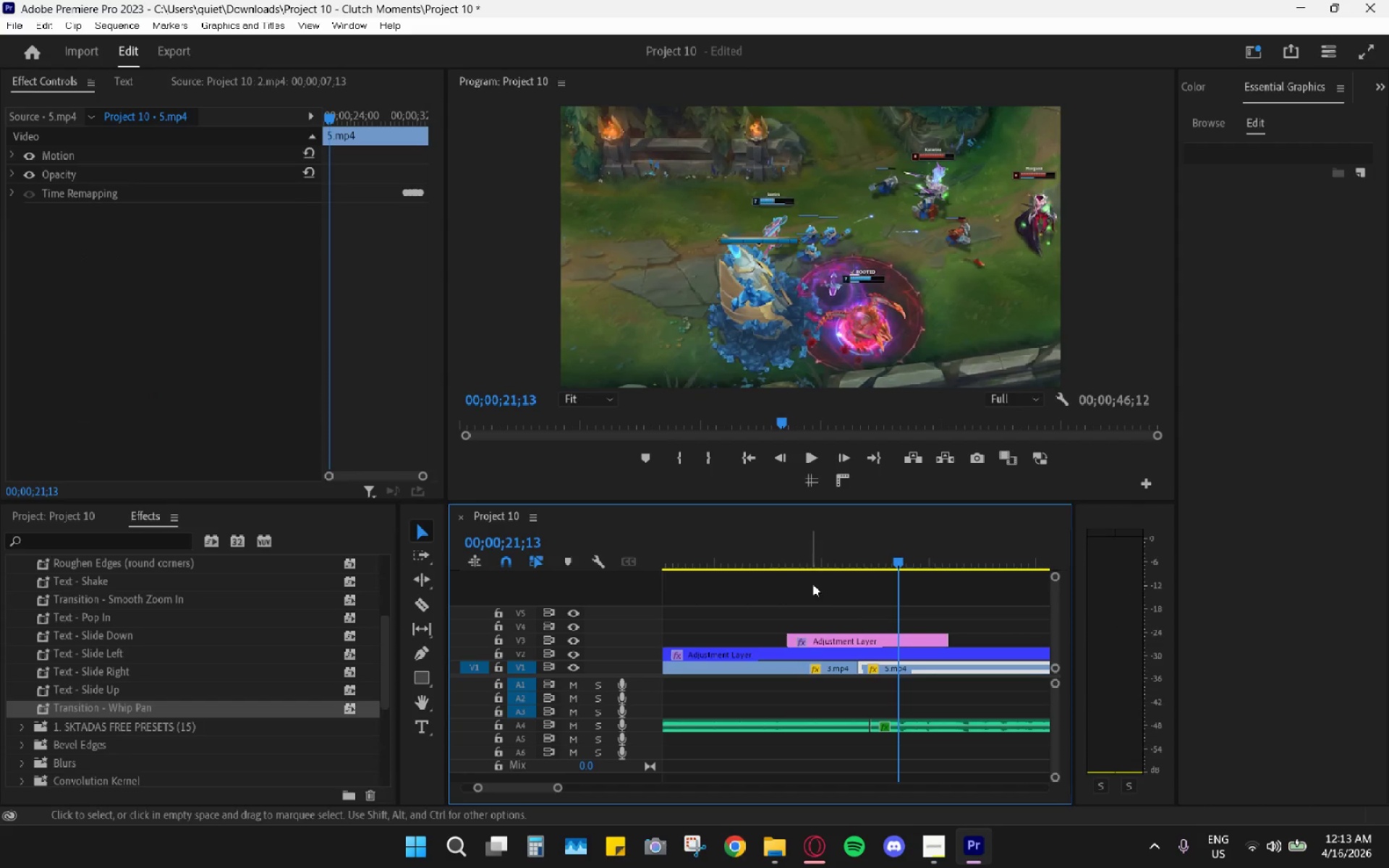 
hold_key(key=AltLeft, duration=0.97)
scroll: coordinate [867, 638], scroll_direction: down, amount: 15.0
 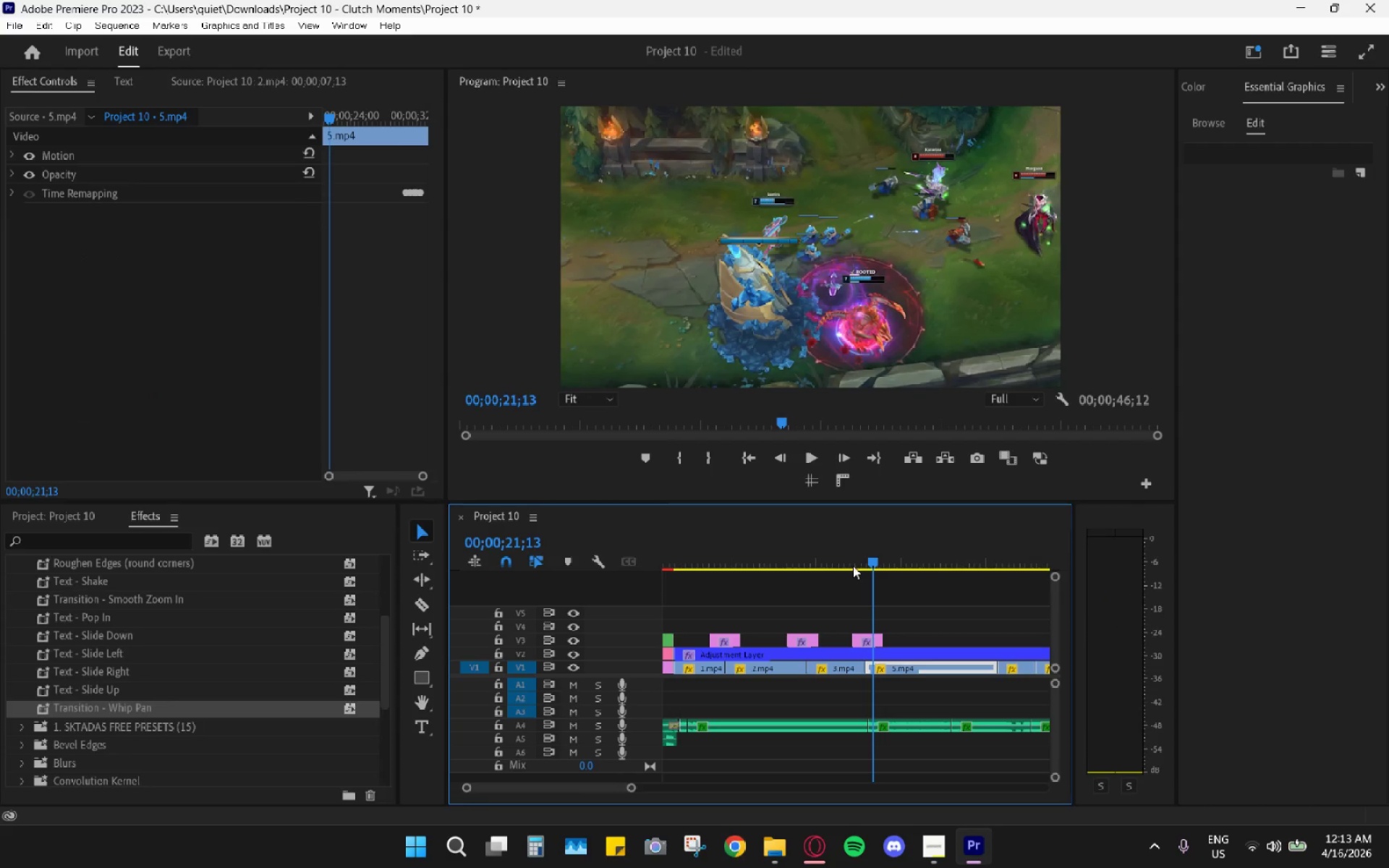 
left_click([852, 562])
 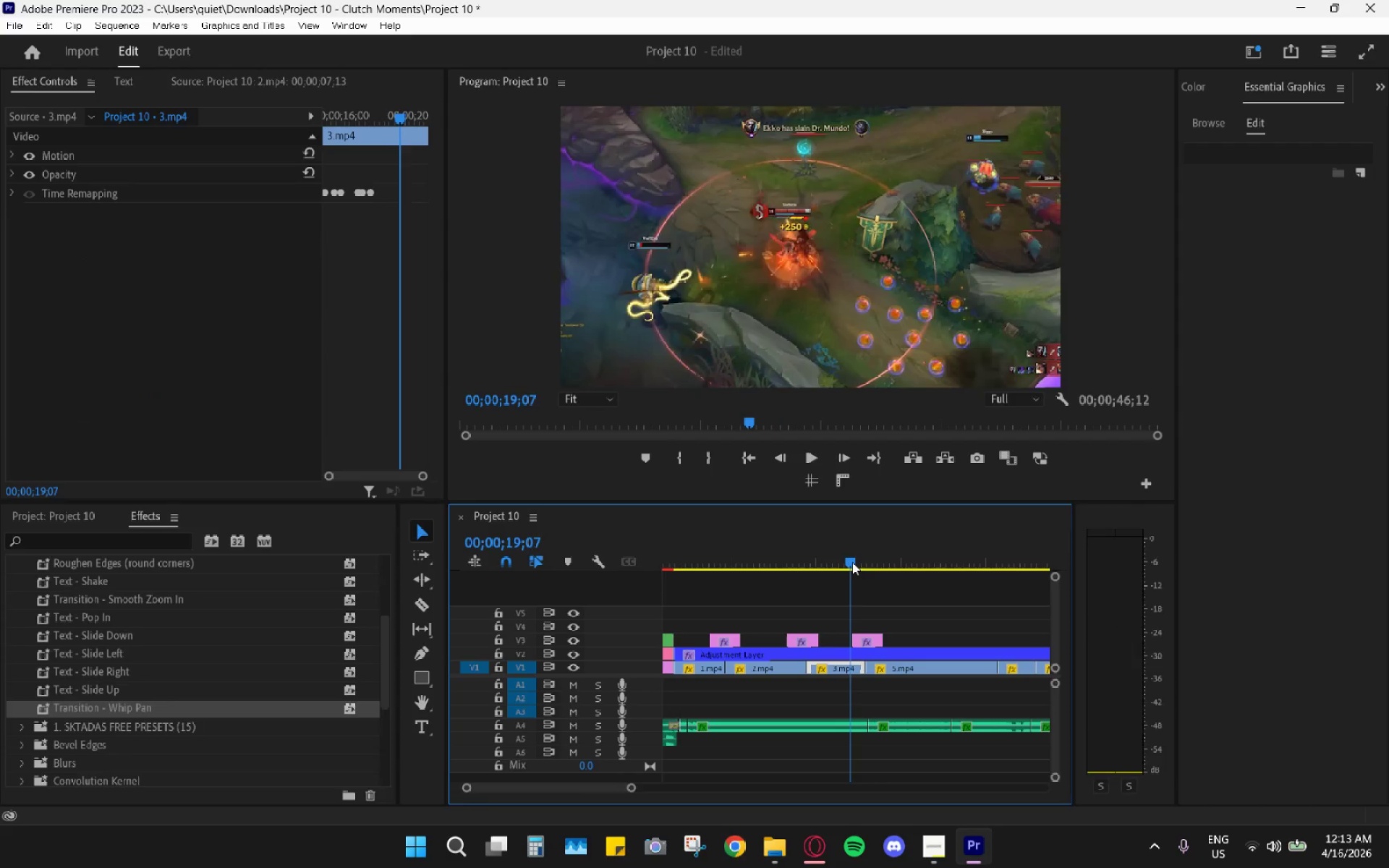 
key(Space)
 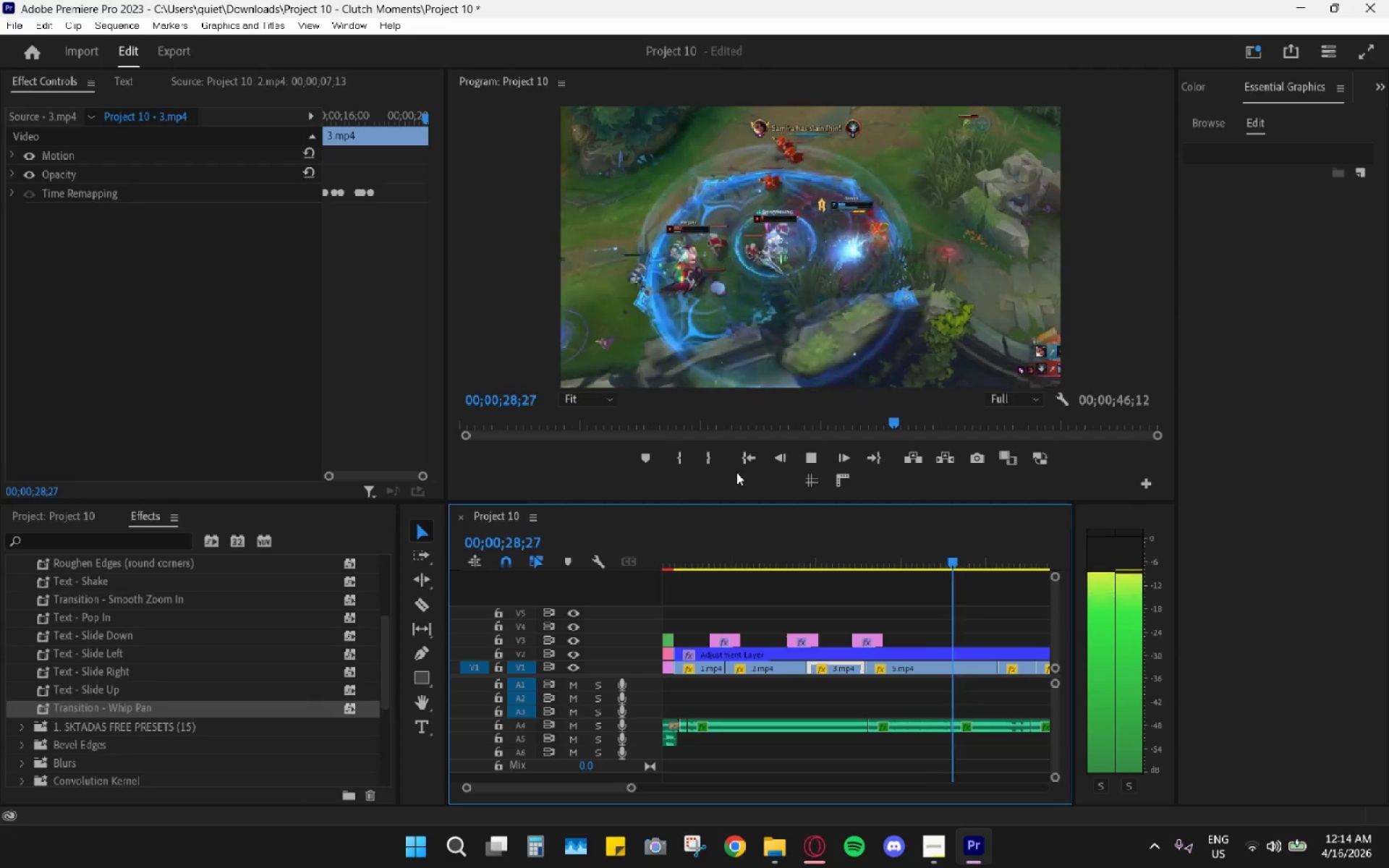 
wait(14.69)
 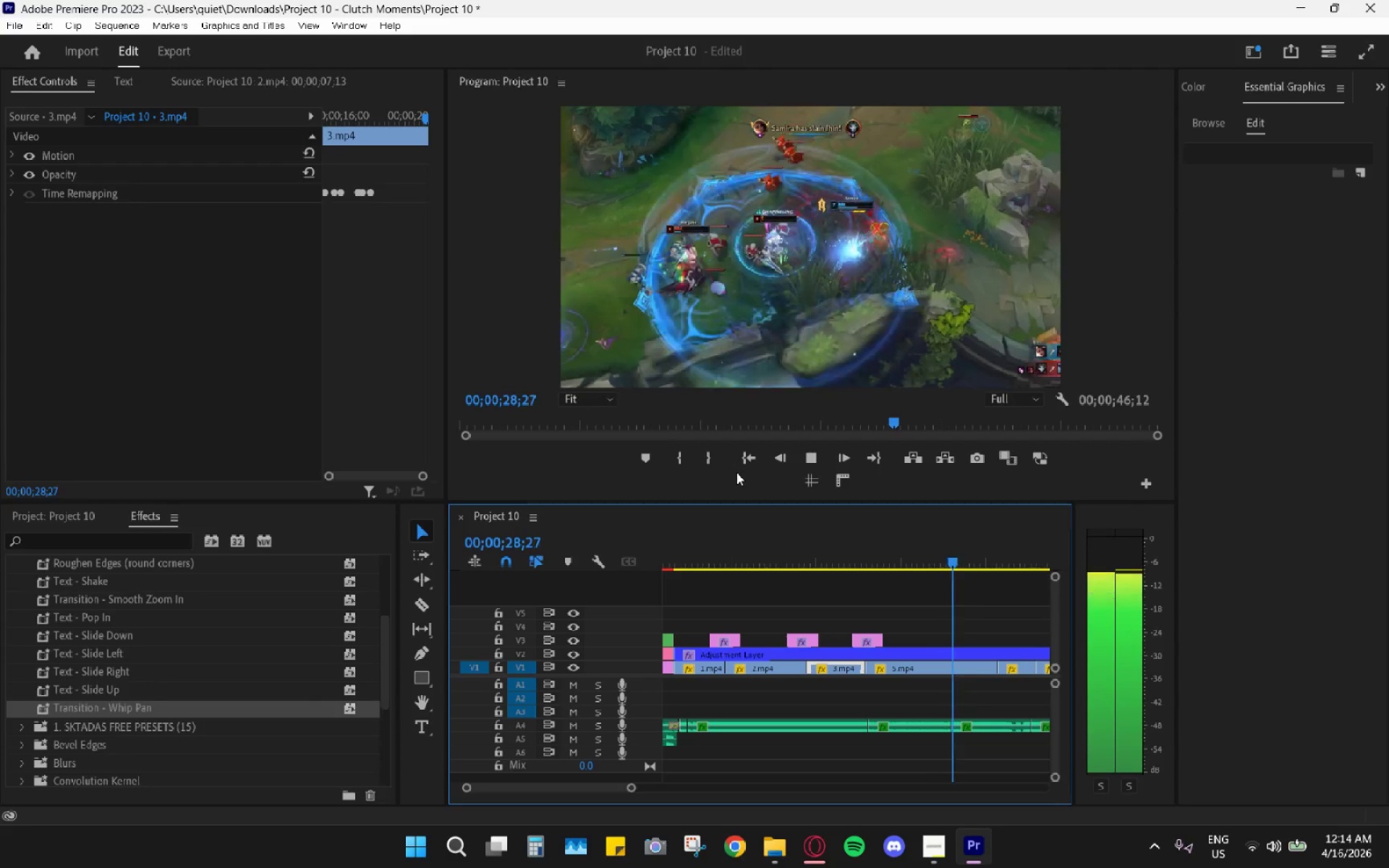 
key(Space)
 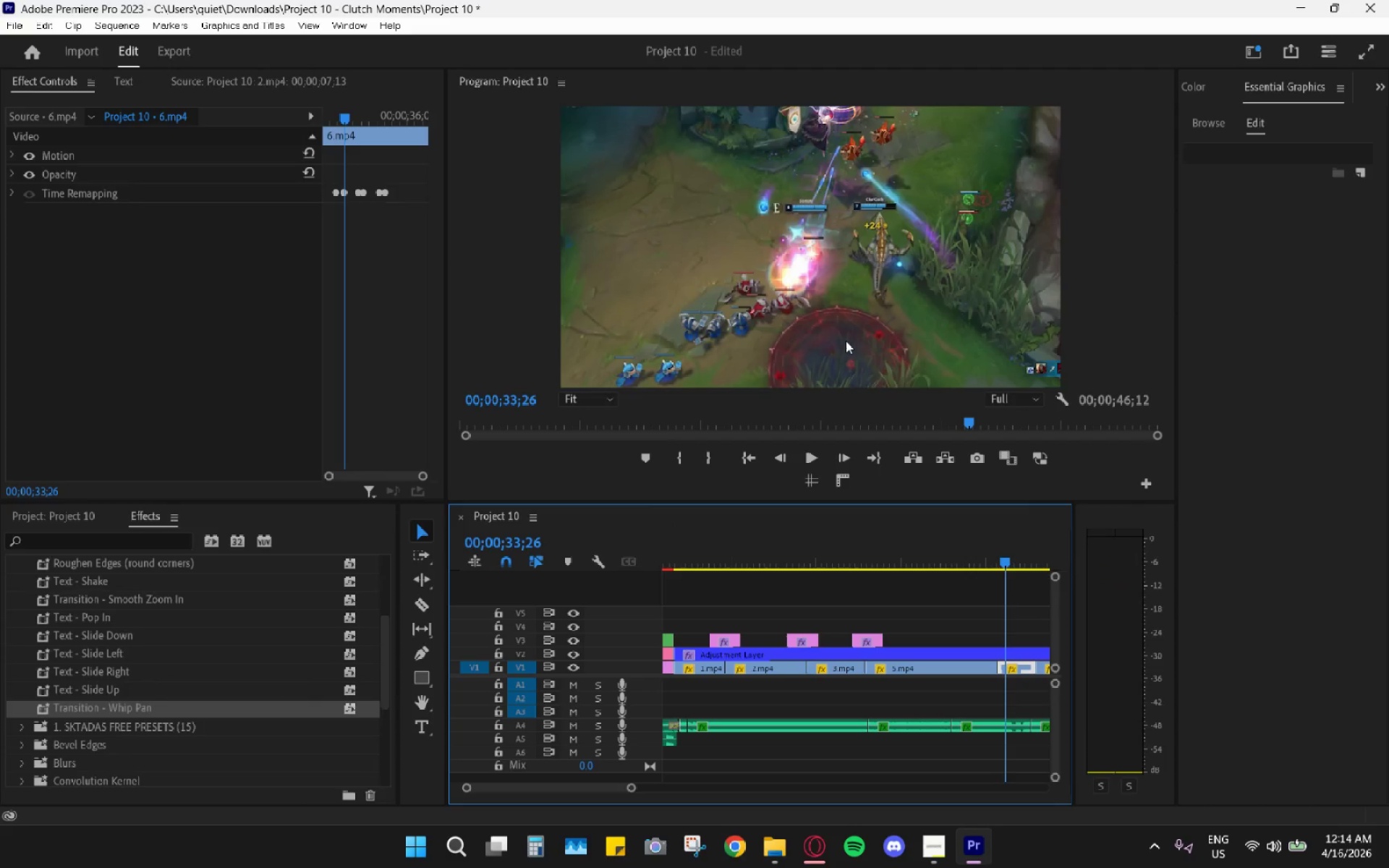 
hold_key(key=AltLeft, duration=0.48)
scroll: coordinate [842, 635], scroll_direction: down, amount: 5.0
 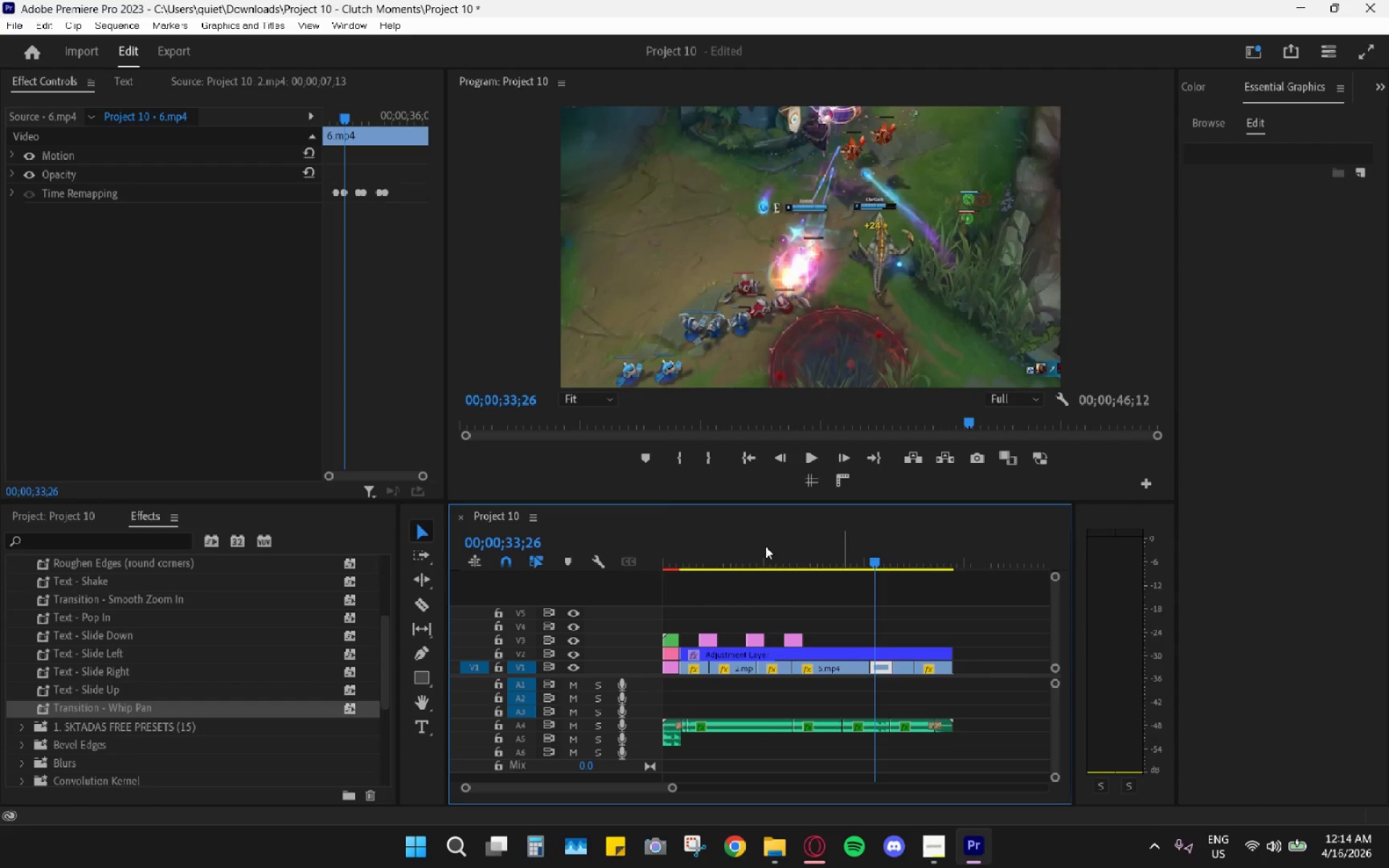 
left_click_drag(start_coordinate=[734, 543], to_coordinate=[699, 540])
 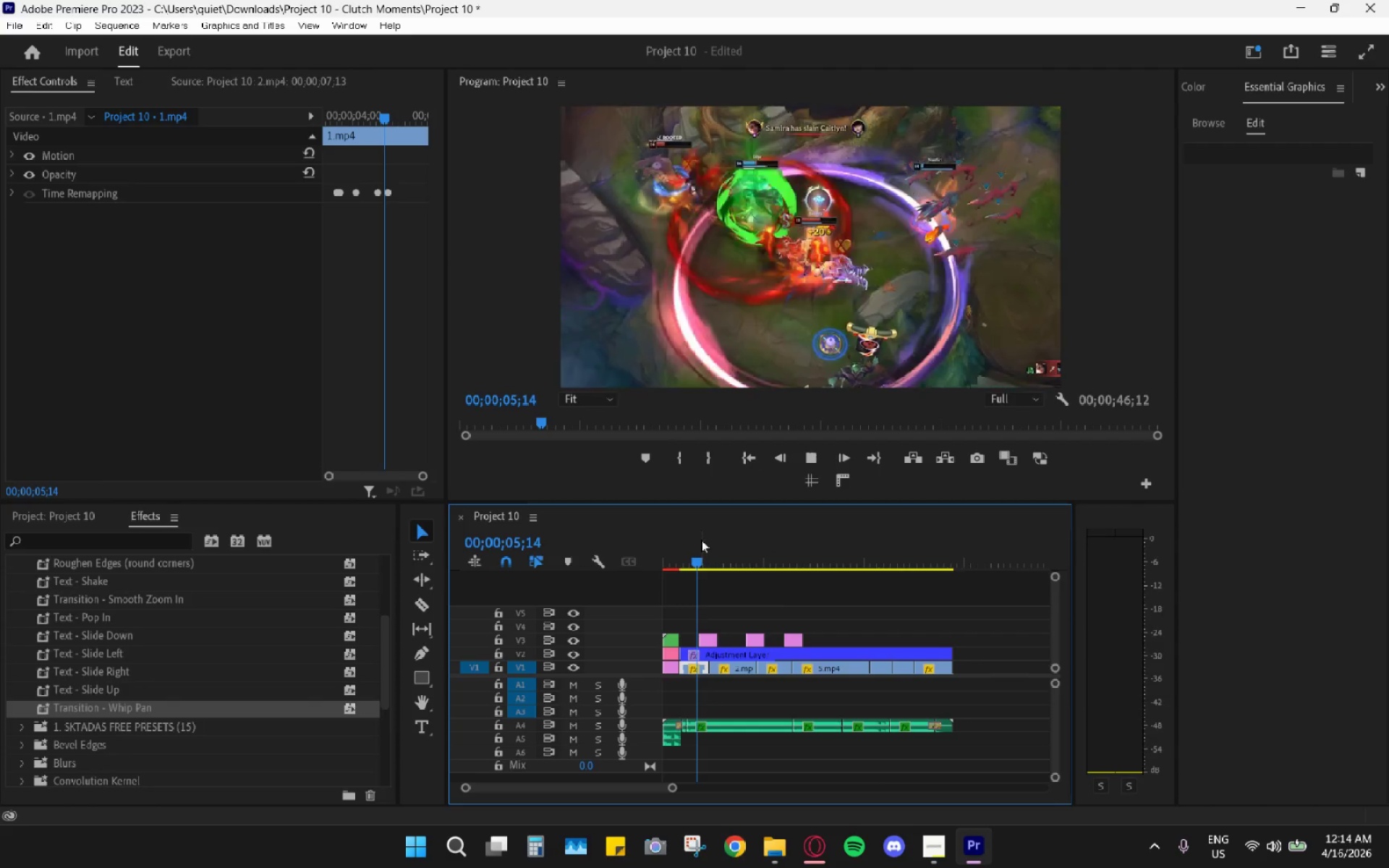 
key(Space)
 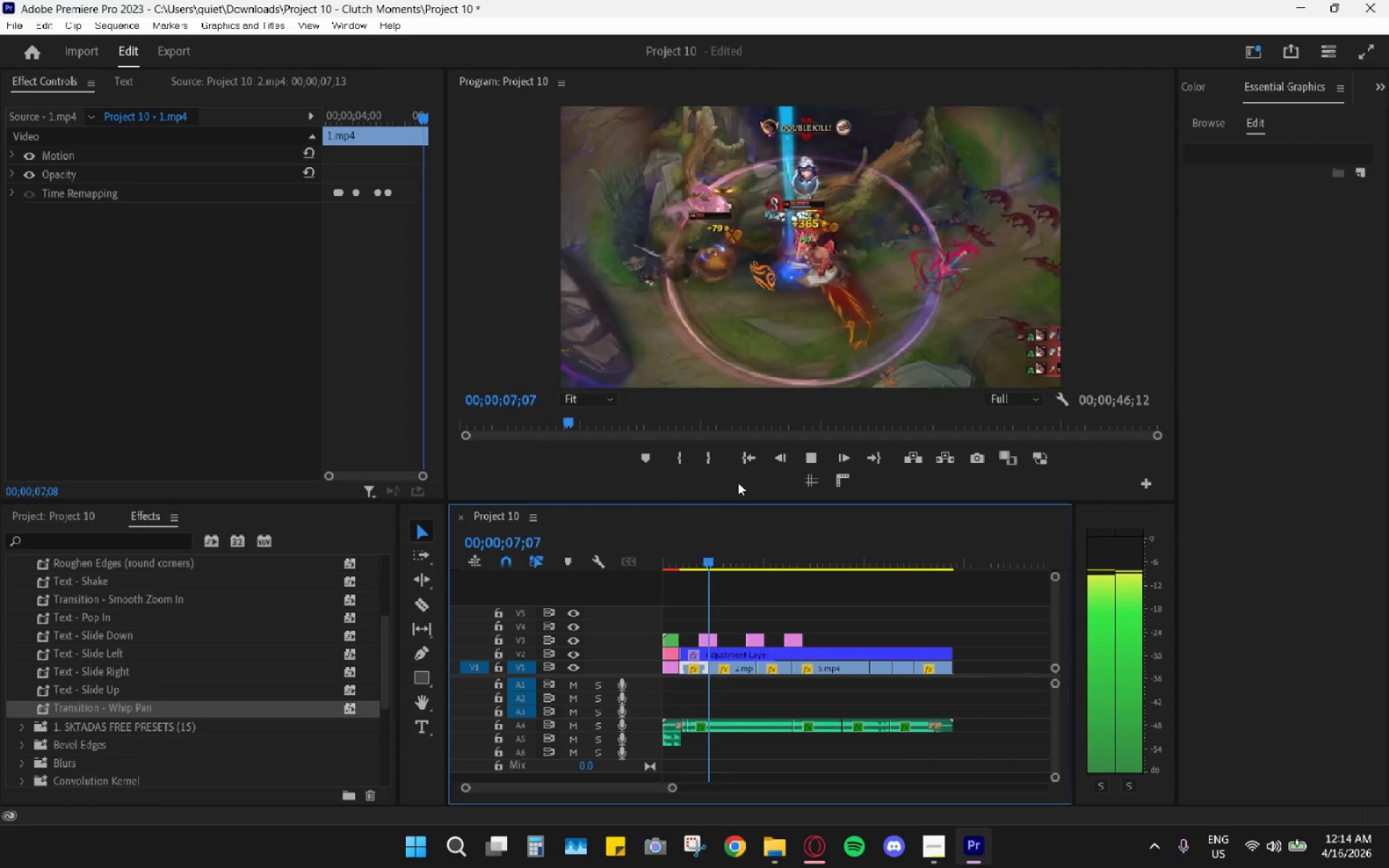 
mouse_move([734, 465])
 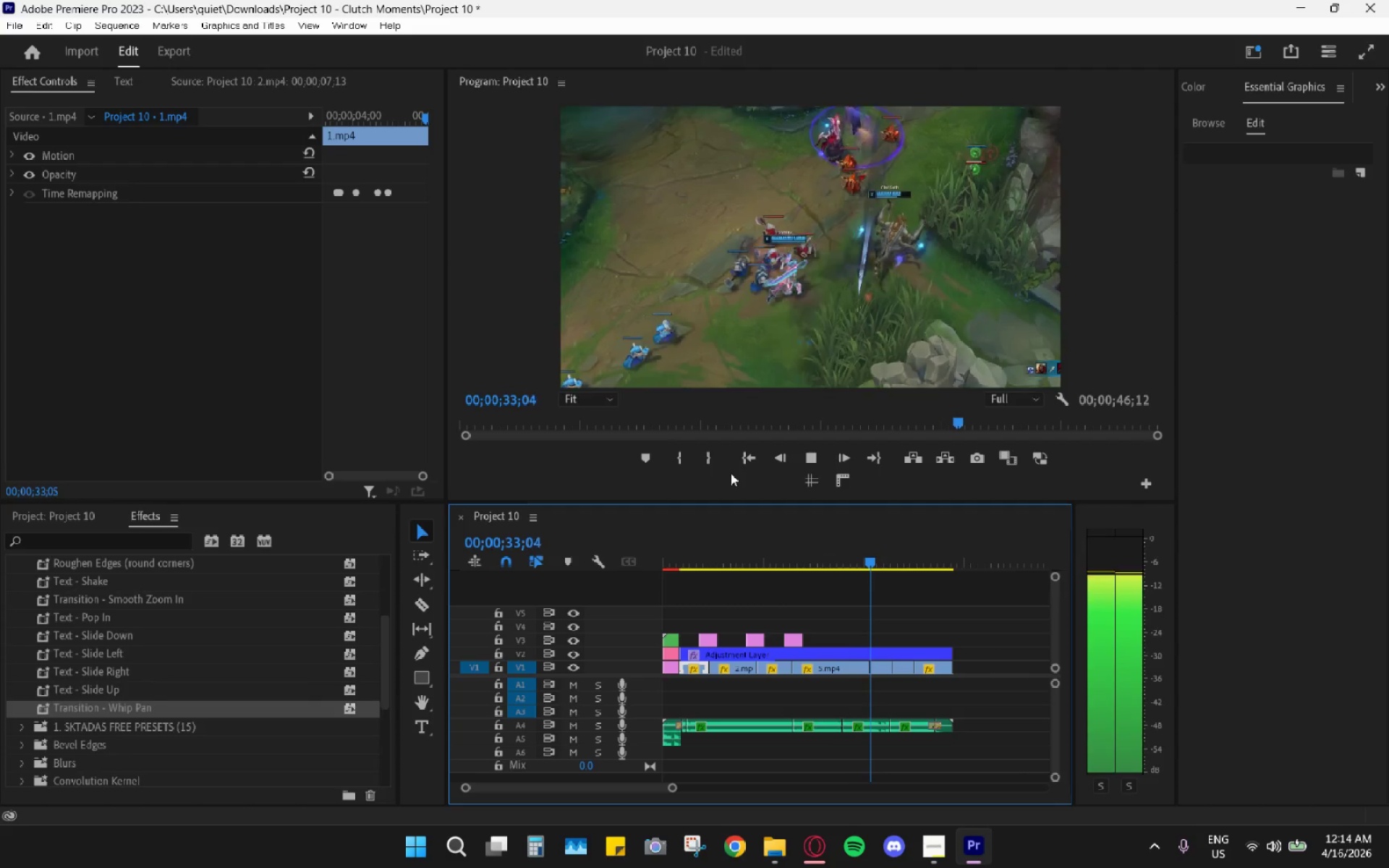 
wait(26.72)
 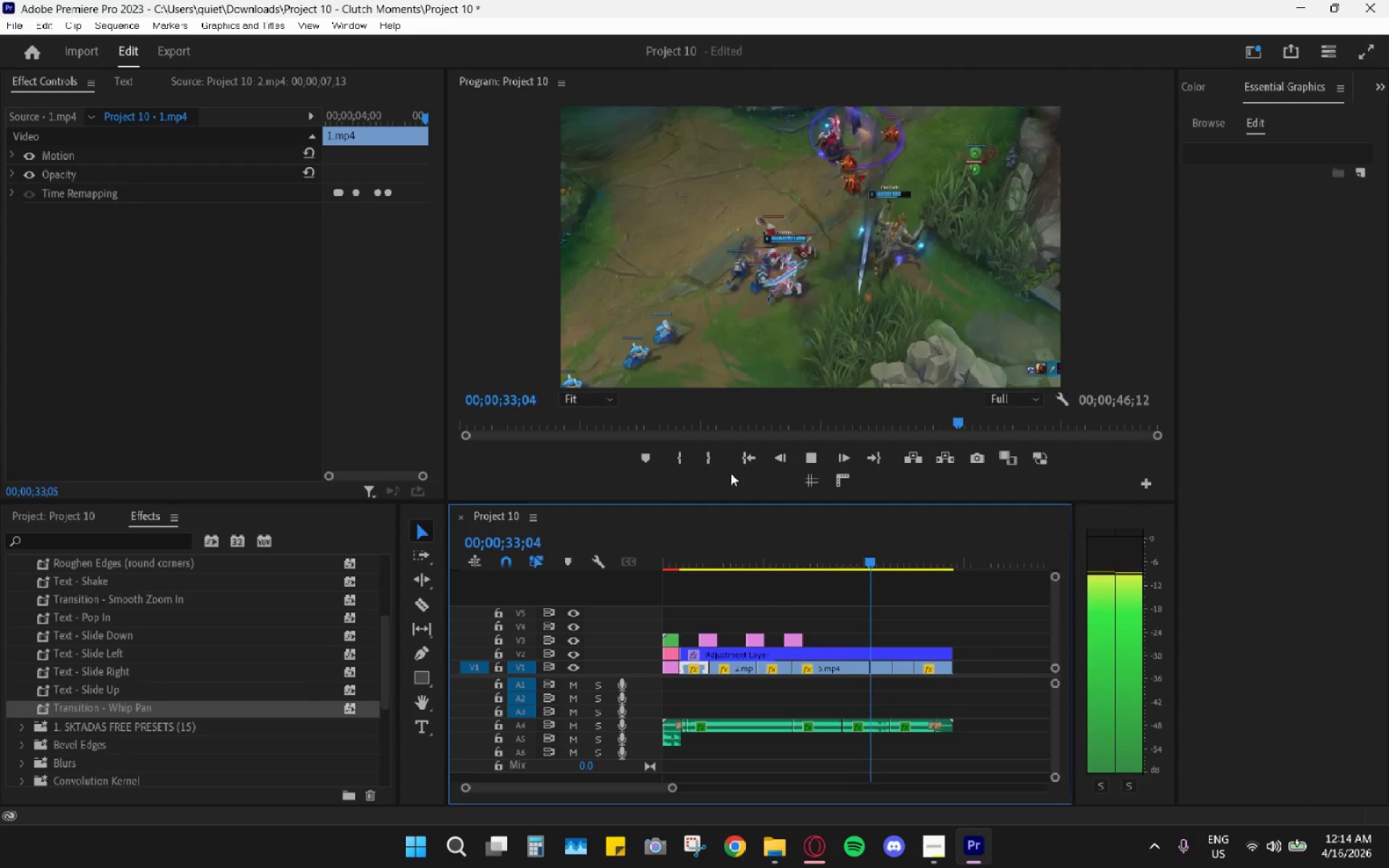 
key(Space)
 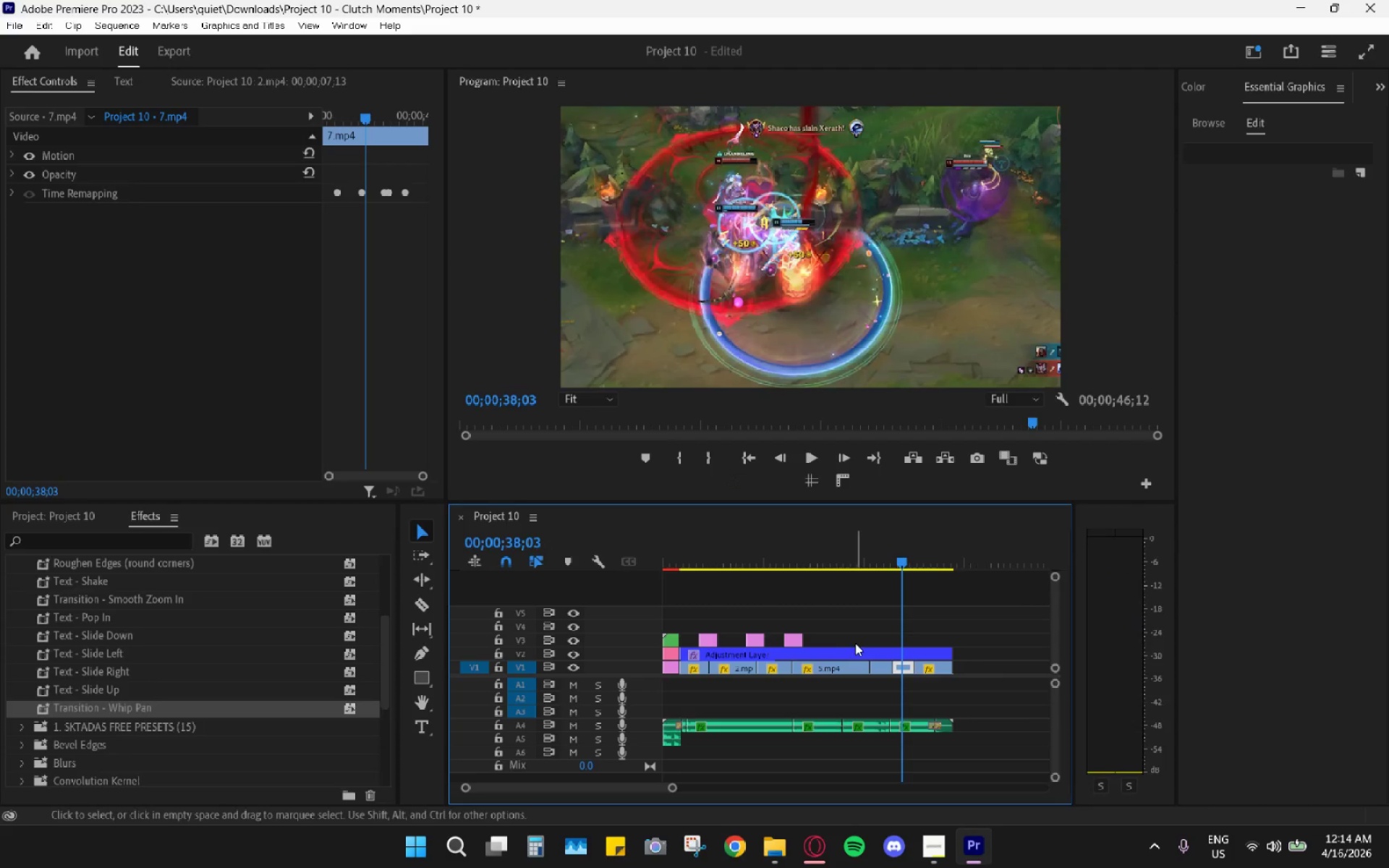 
hold_key(key=AltLeft, duration=0.44)
scroll: coordinate [851, 644], scroll_direction: up, amount: 4.0
 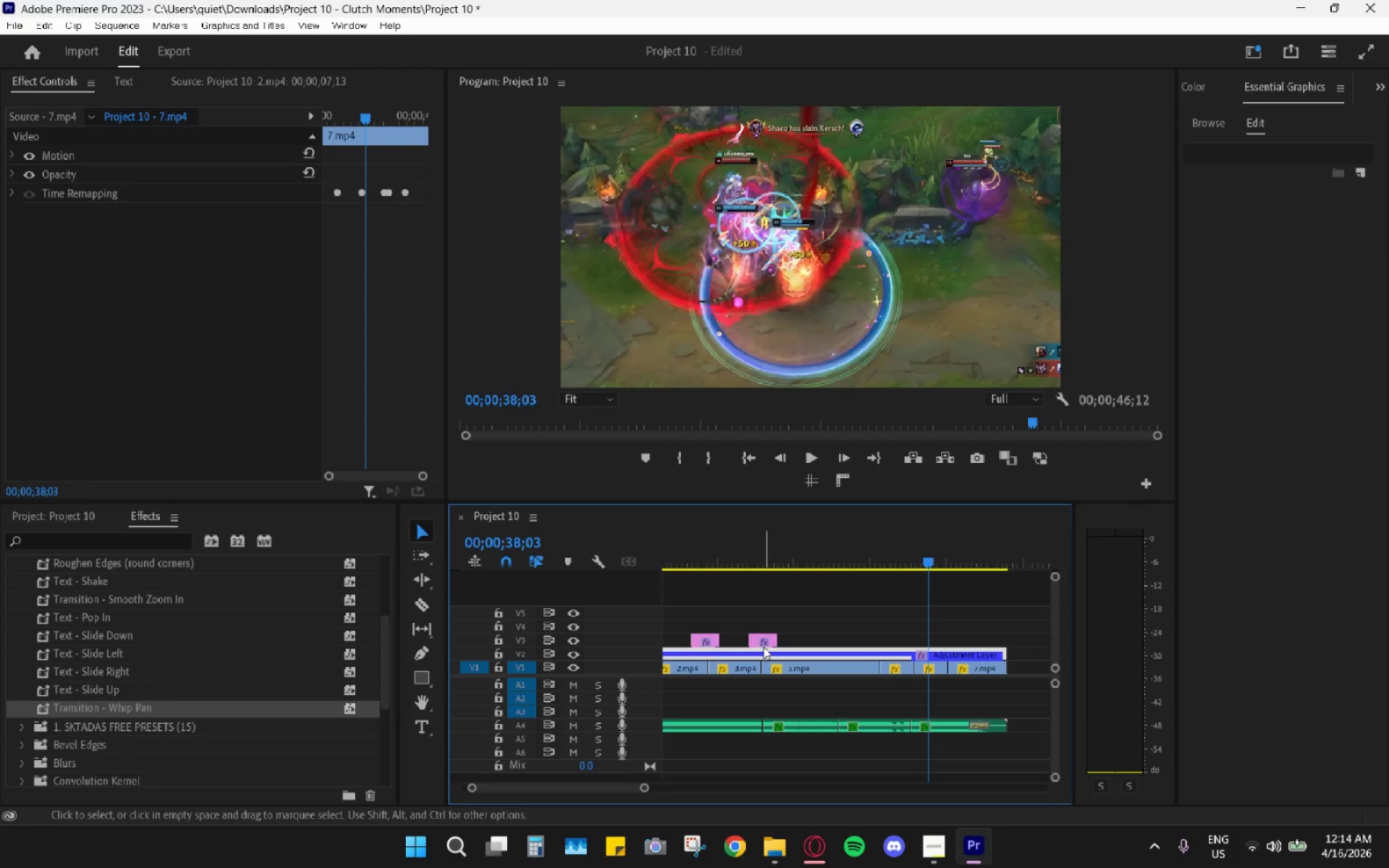 
double_click([762, 636])
 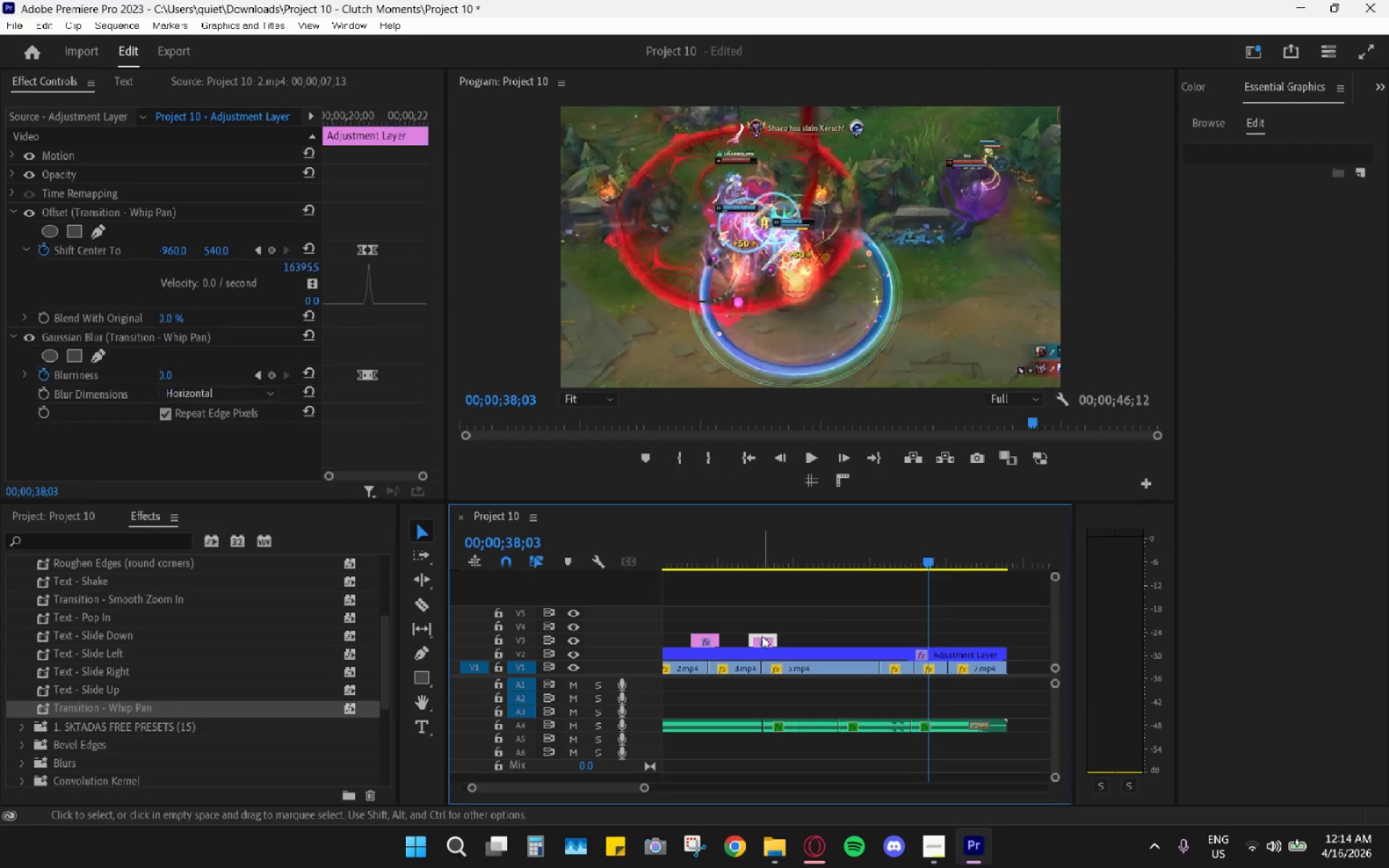 
key(Control+C)
 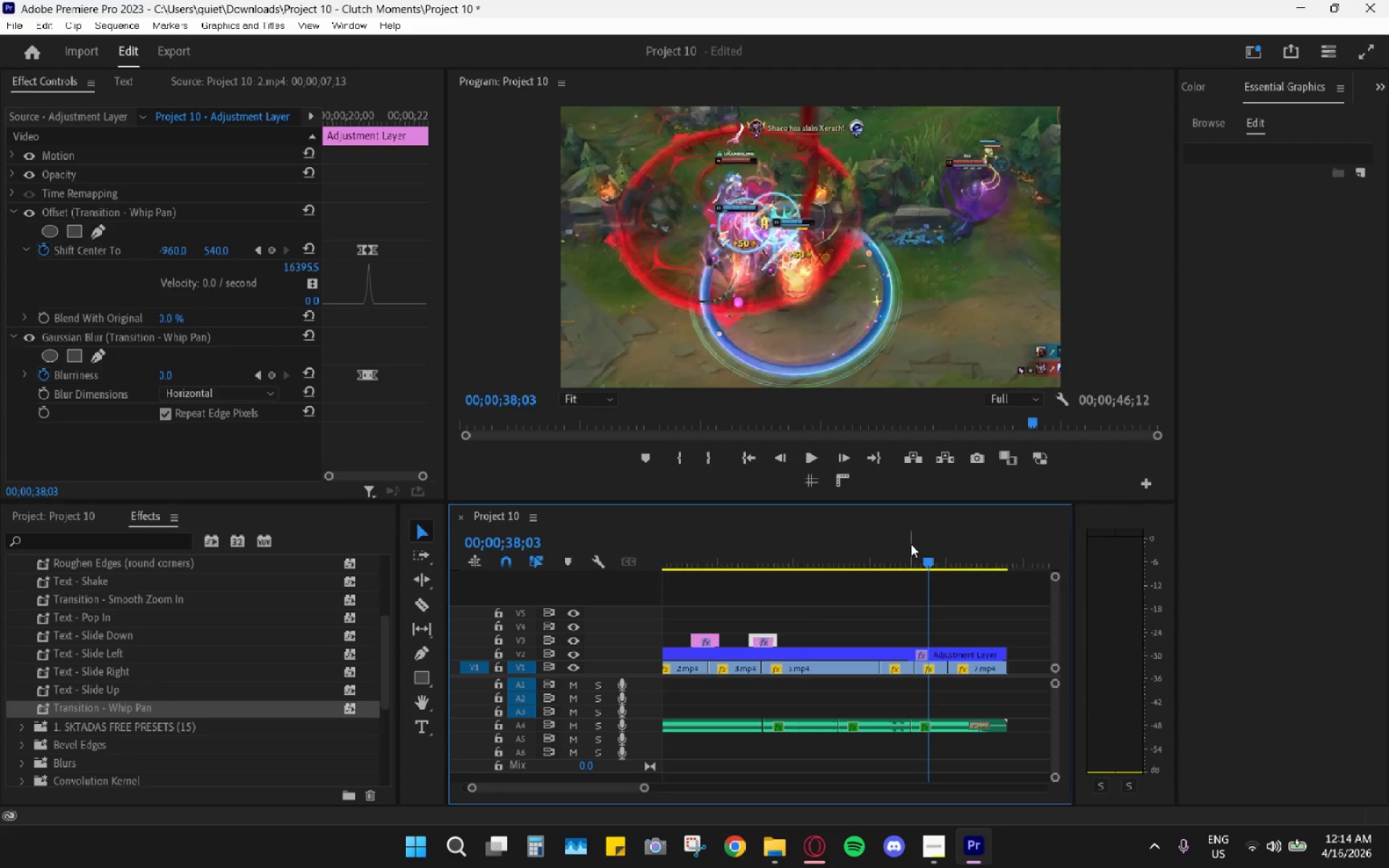 
left_click_drag(start_coordinate=[914, 547], to_coordinate=[883, 538])
 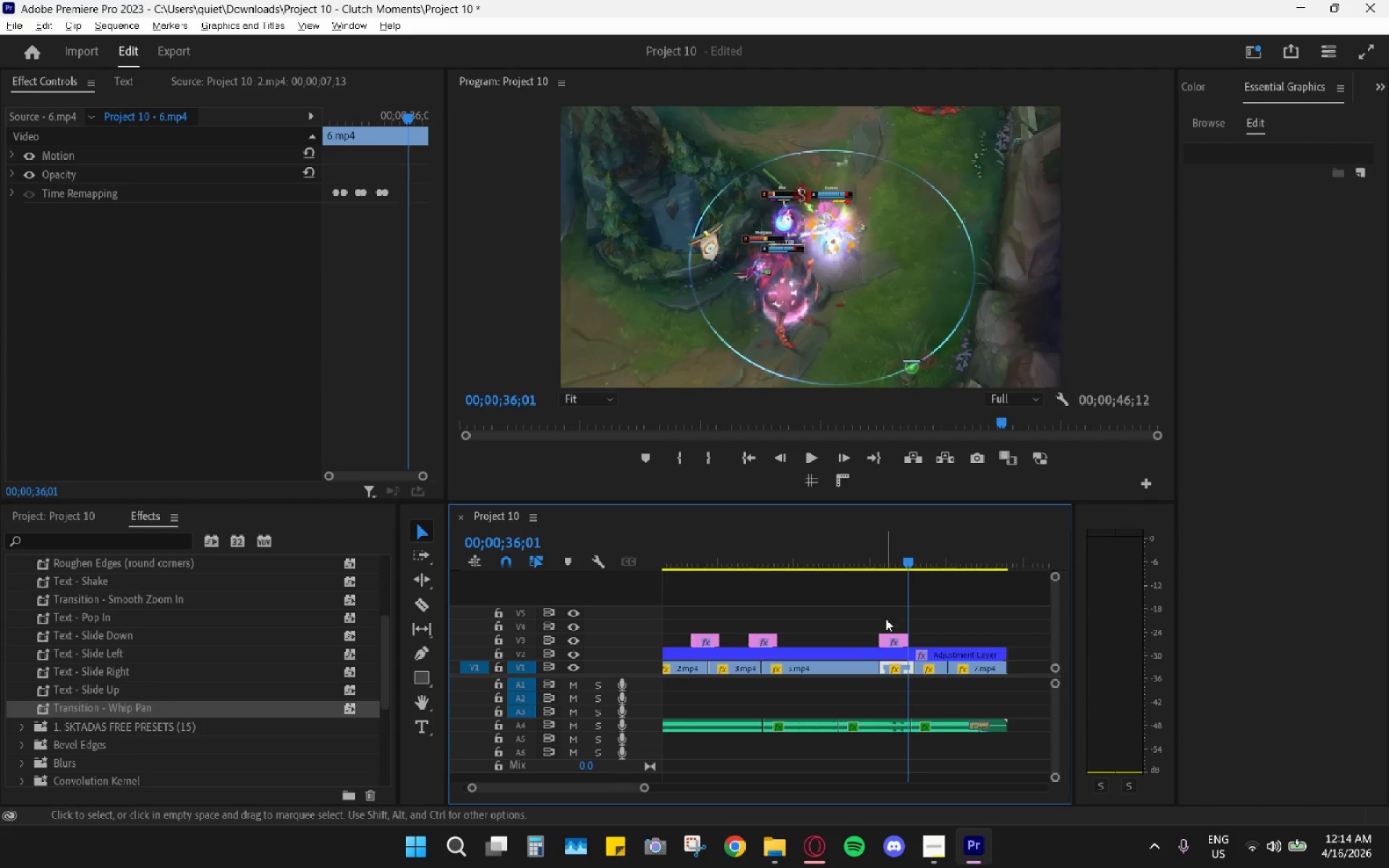 
key(Control+ControlLeft)
 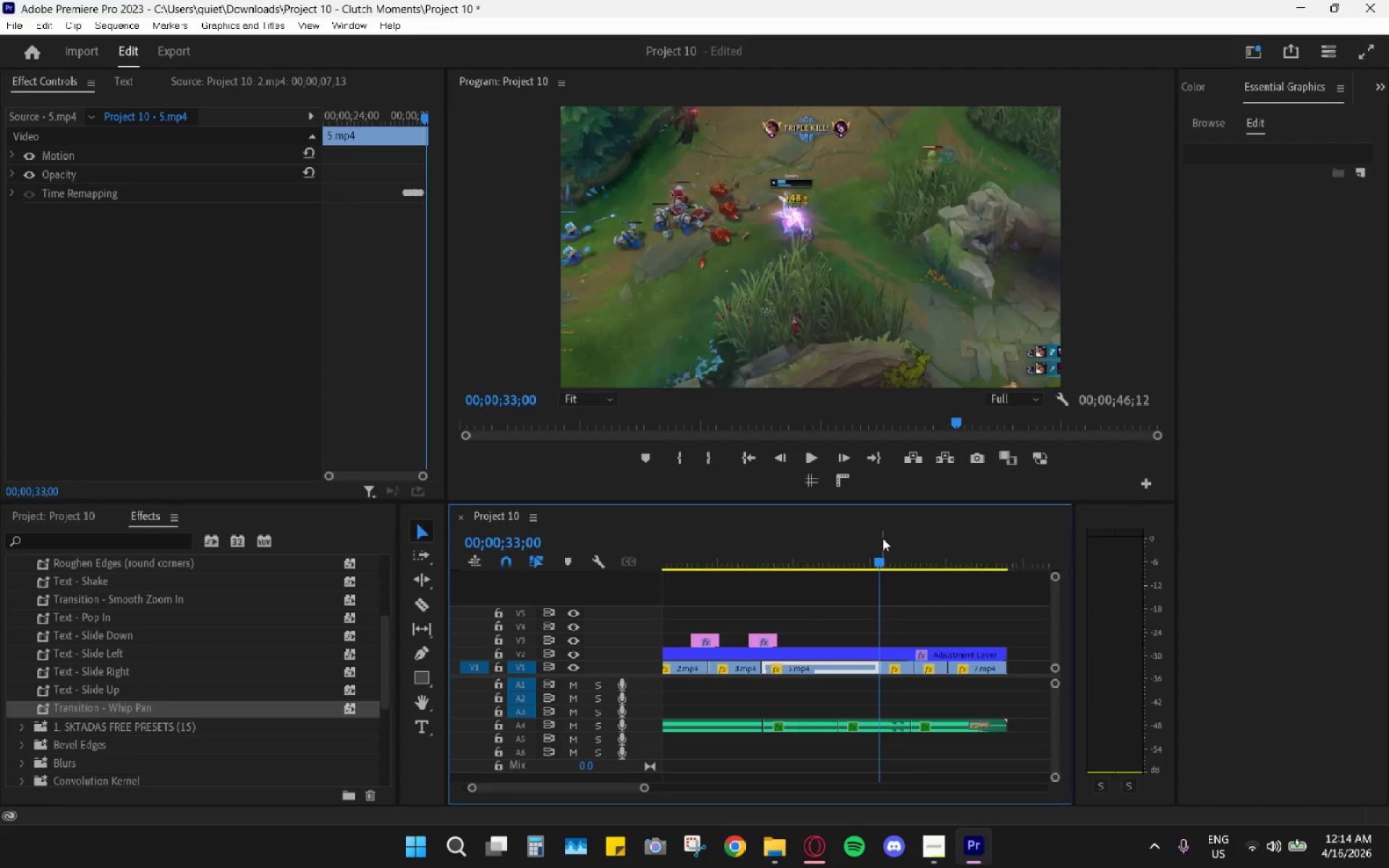 
key(Control+V)
 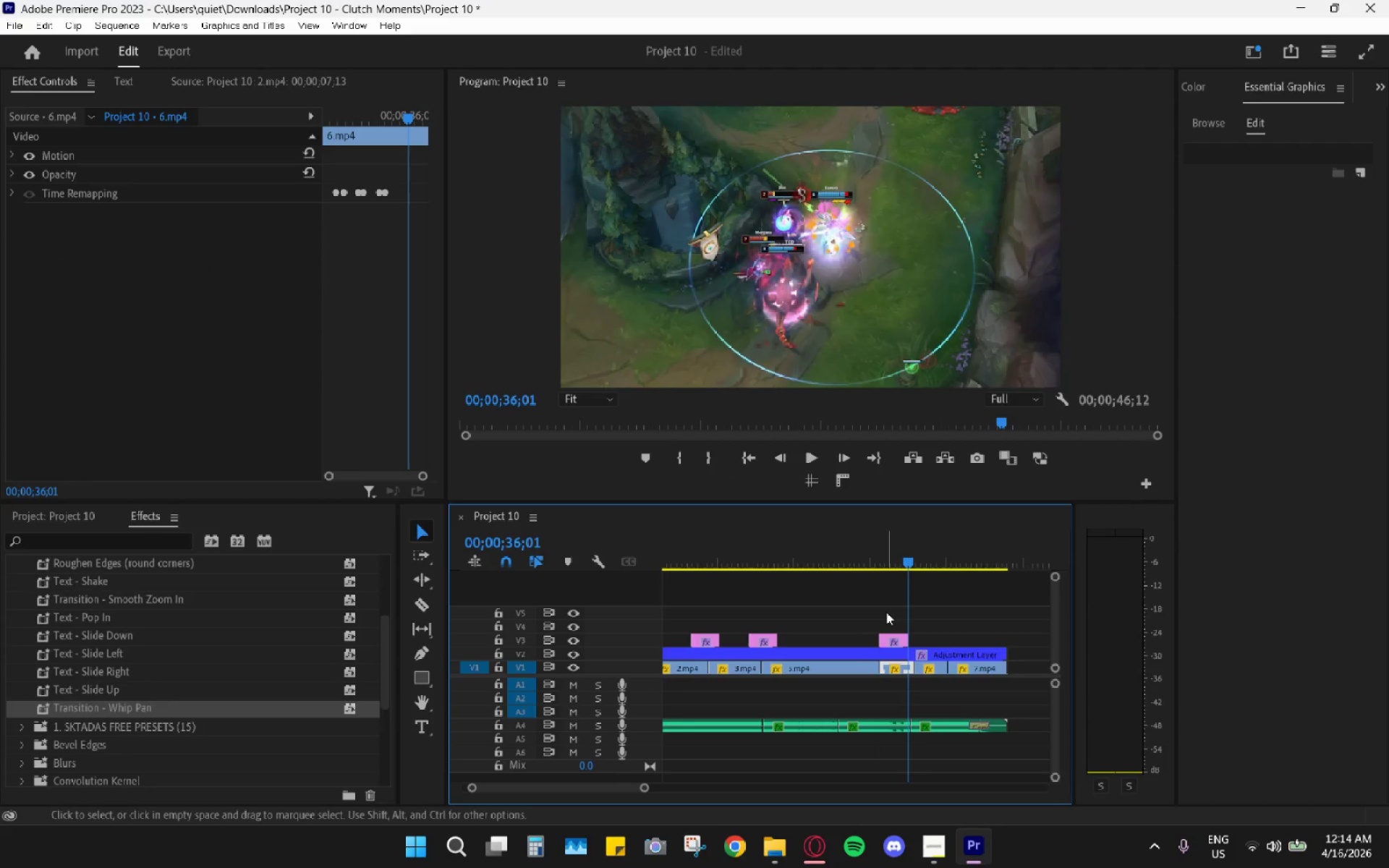 
hold_key(key=AltLeft, duration=0.58)
scroll: coordinate [885, 619], scroll_direction: up, amount: 5.0
 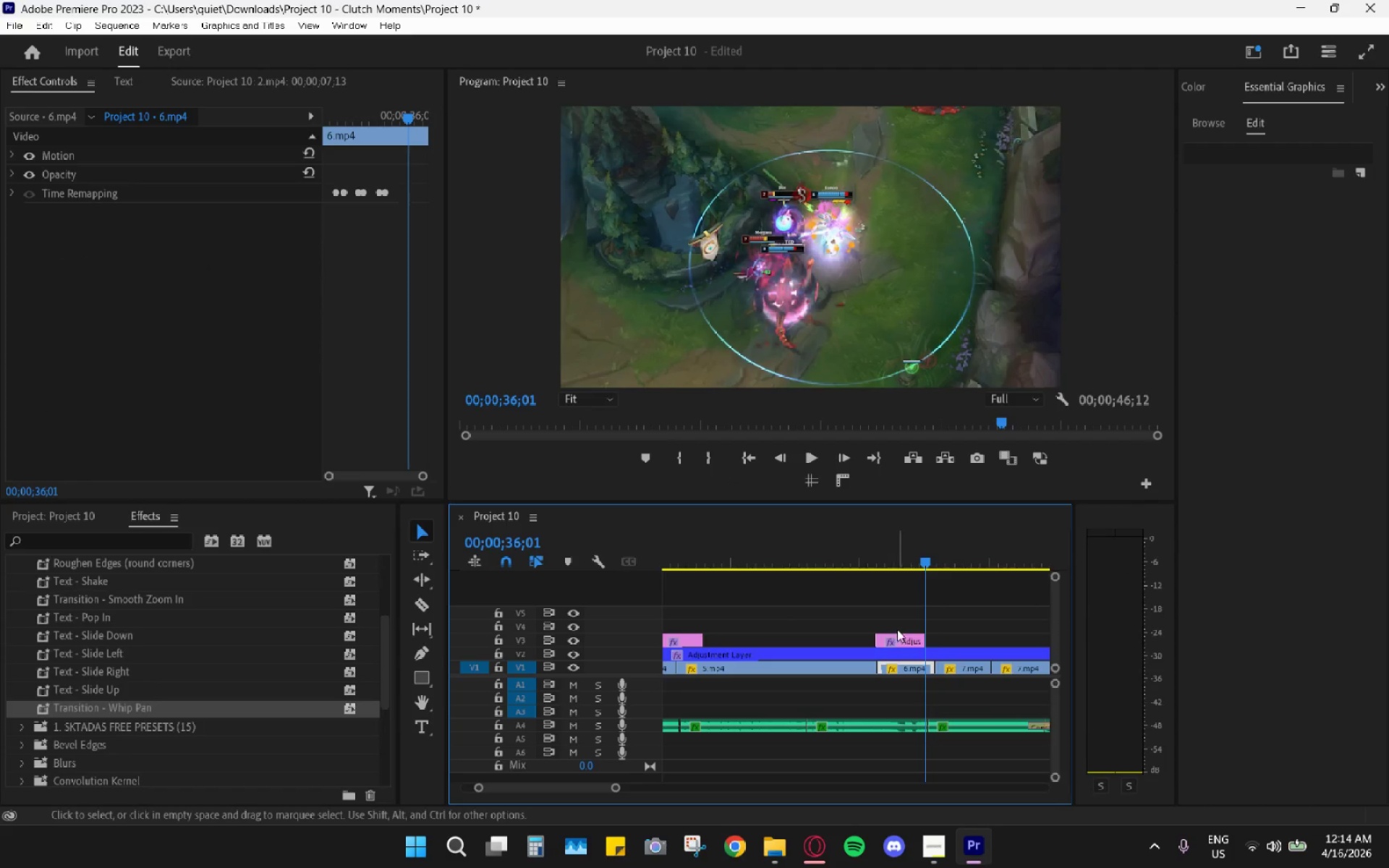 
left_click_drag(start_coordinate=[895, 645], to_coordinate=[872, 639])
 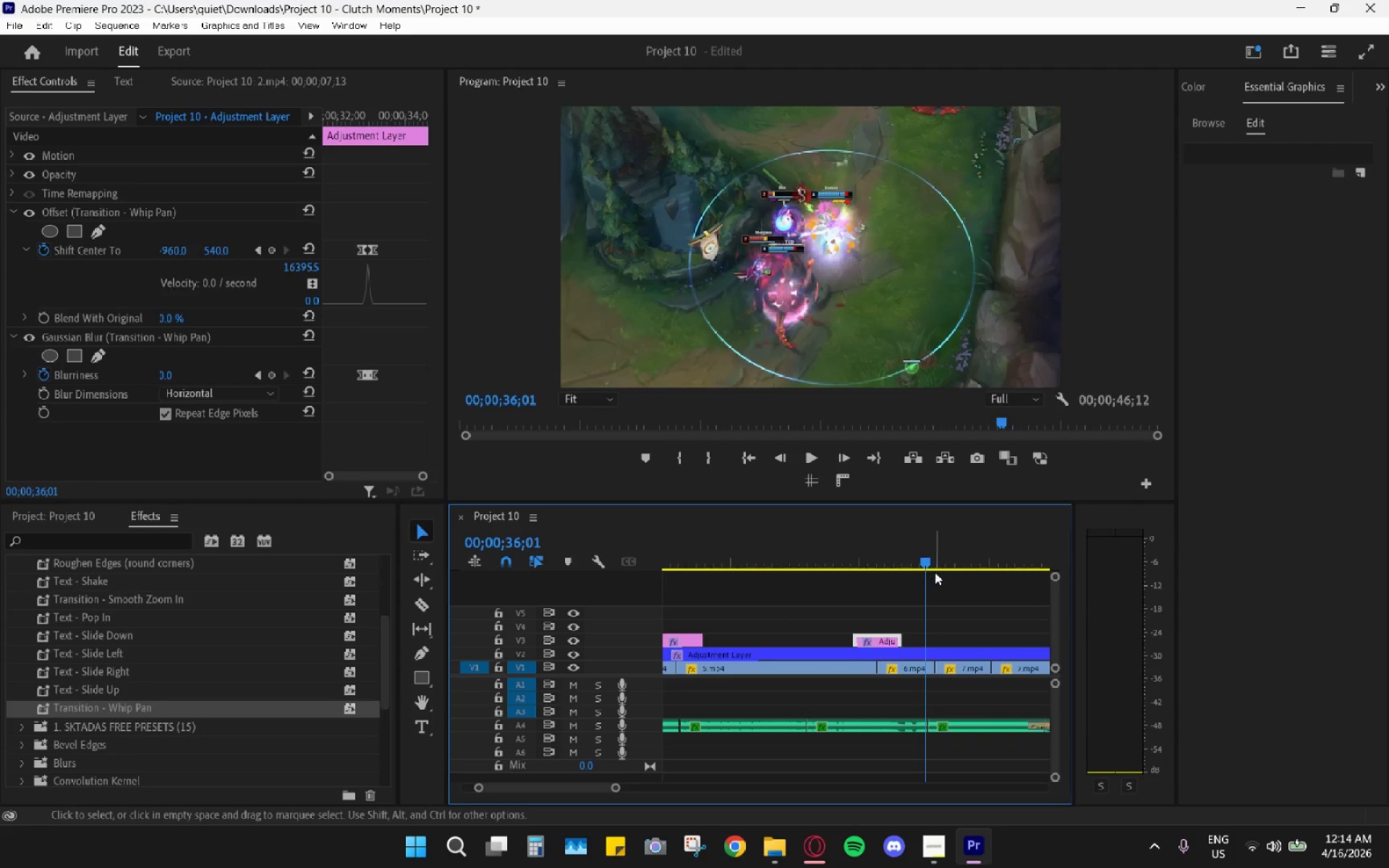 
left_click_drag(start_coordinate=[935, 569], to_coordinate=[941, 570])
 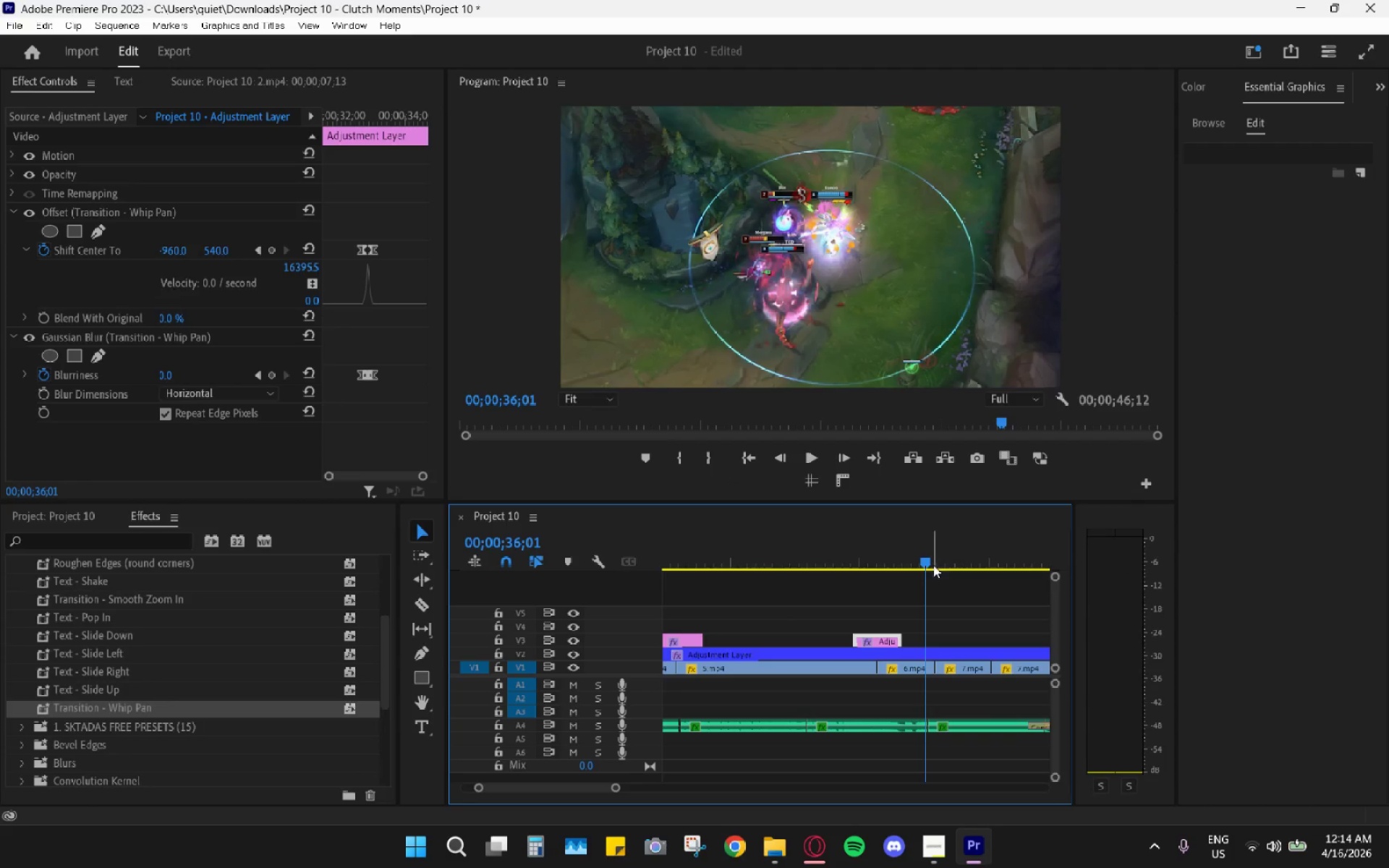 
left_click_drag(start_coordinate=[929, 563], to_coordinate=[938, 565])
 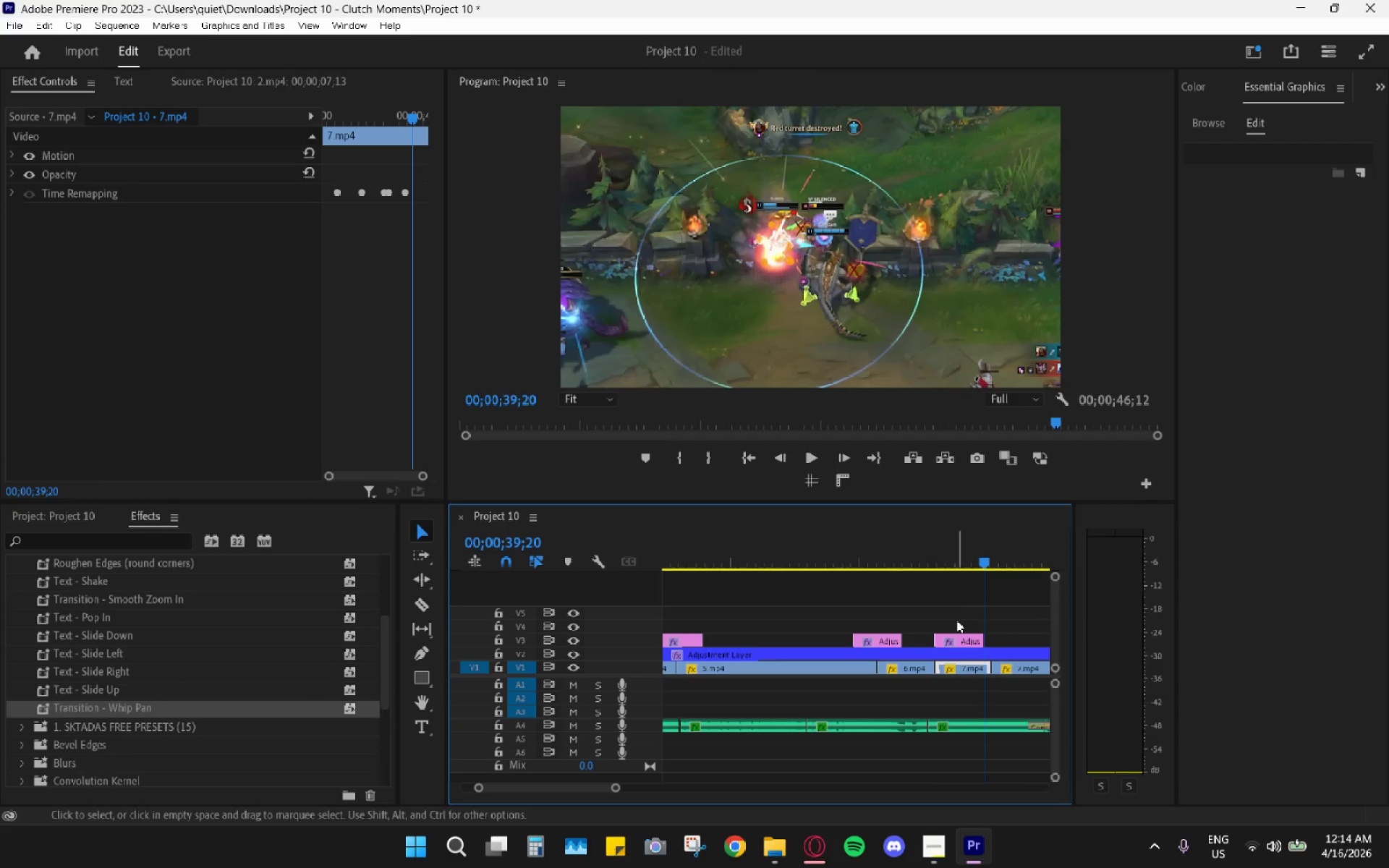 
key(Control+ControlLeft)
 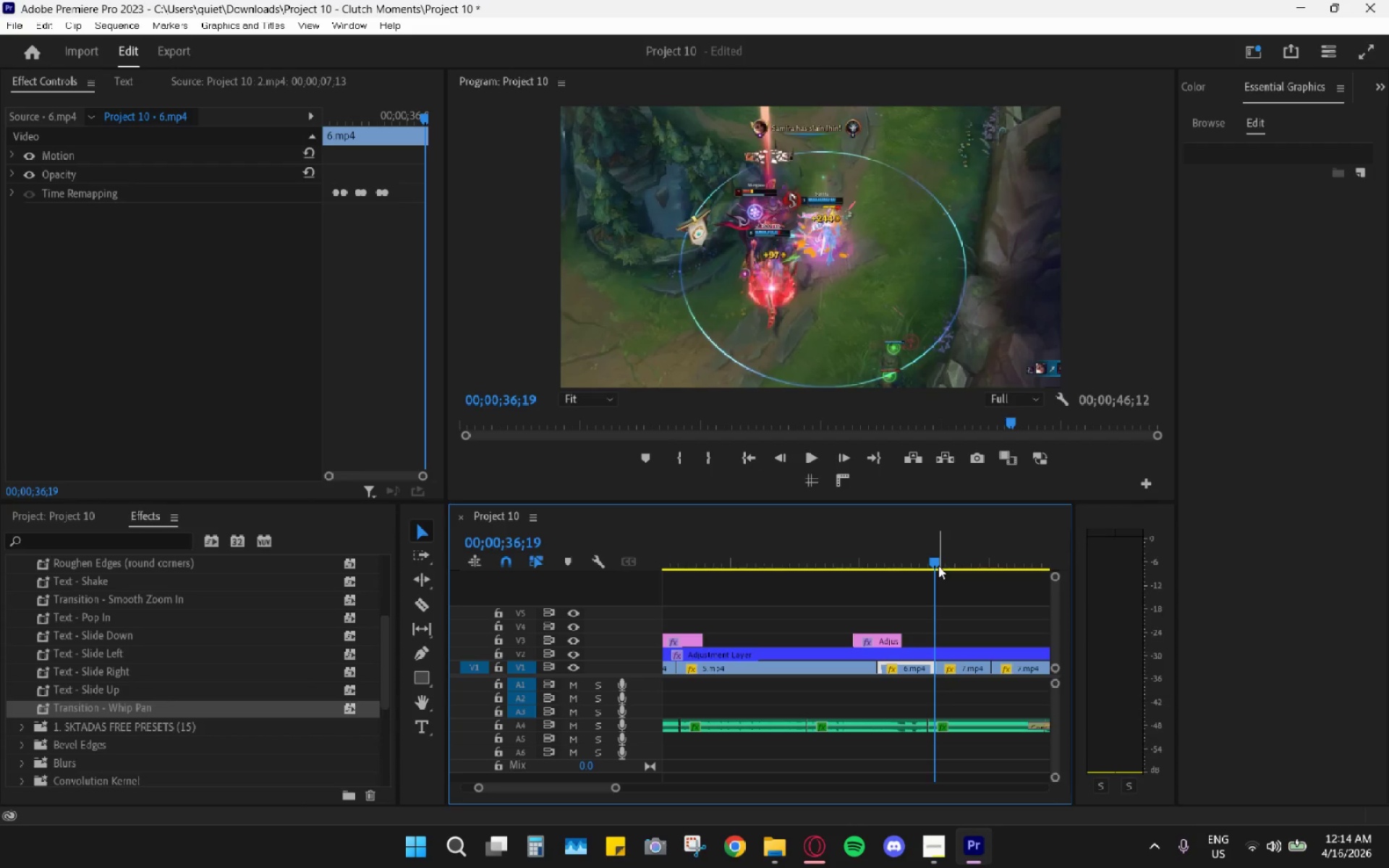 
key(Control+V)
 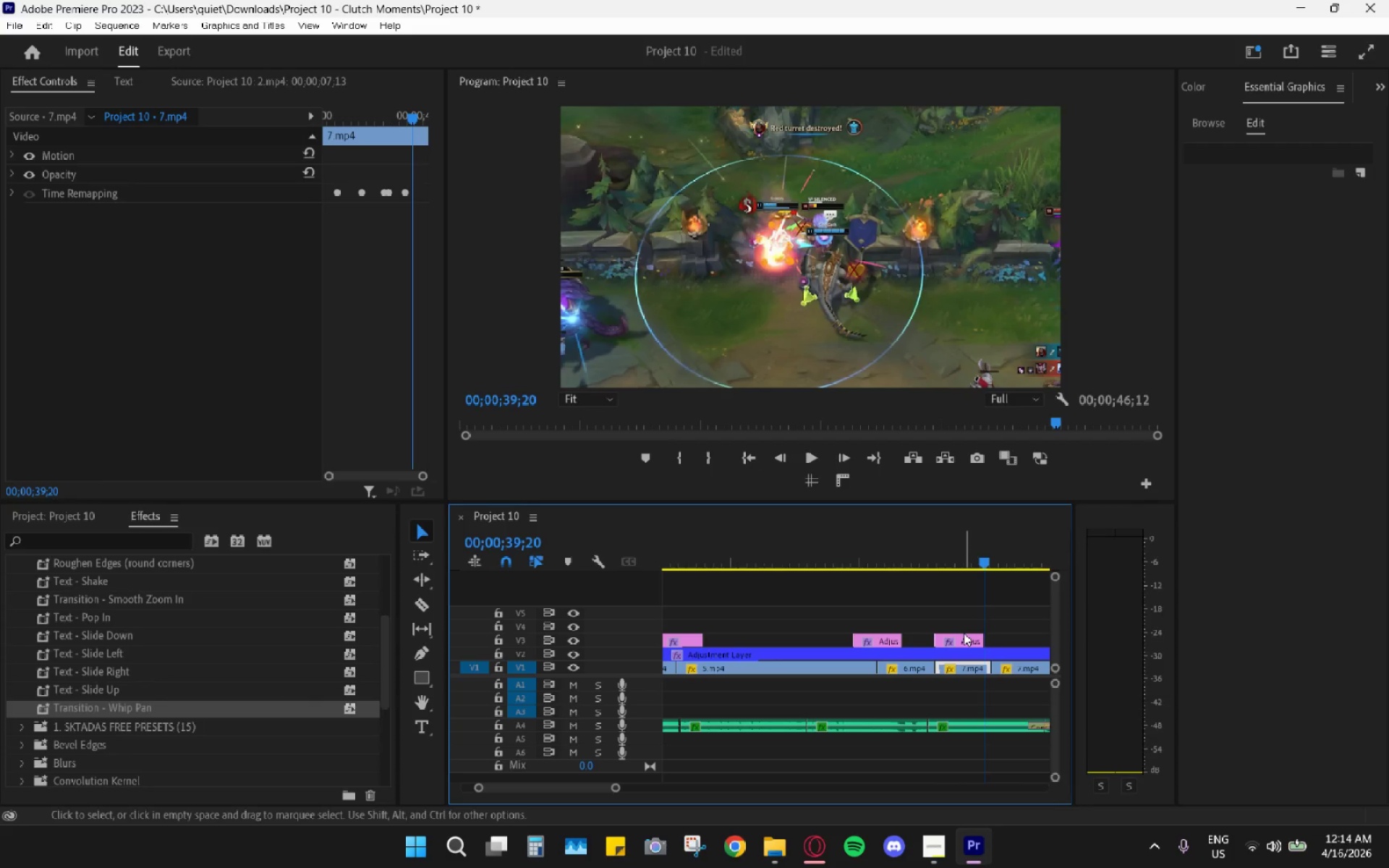 
left_click_drag(start_coordinate=[964, 635], to_coordinate=[941, 635])
 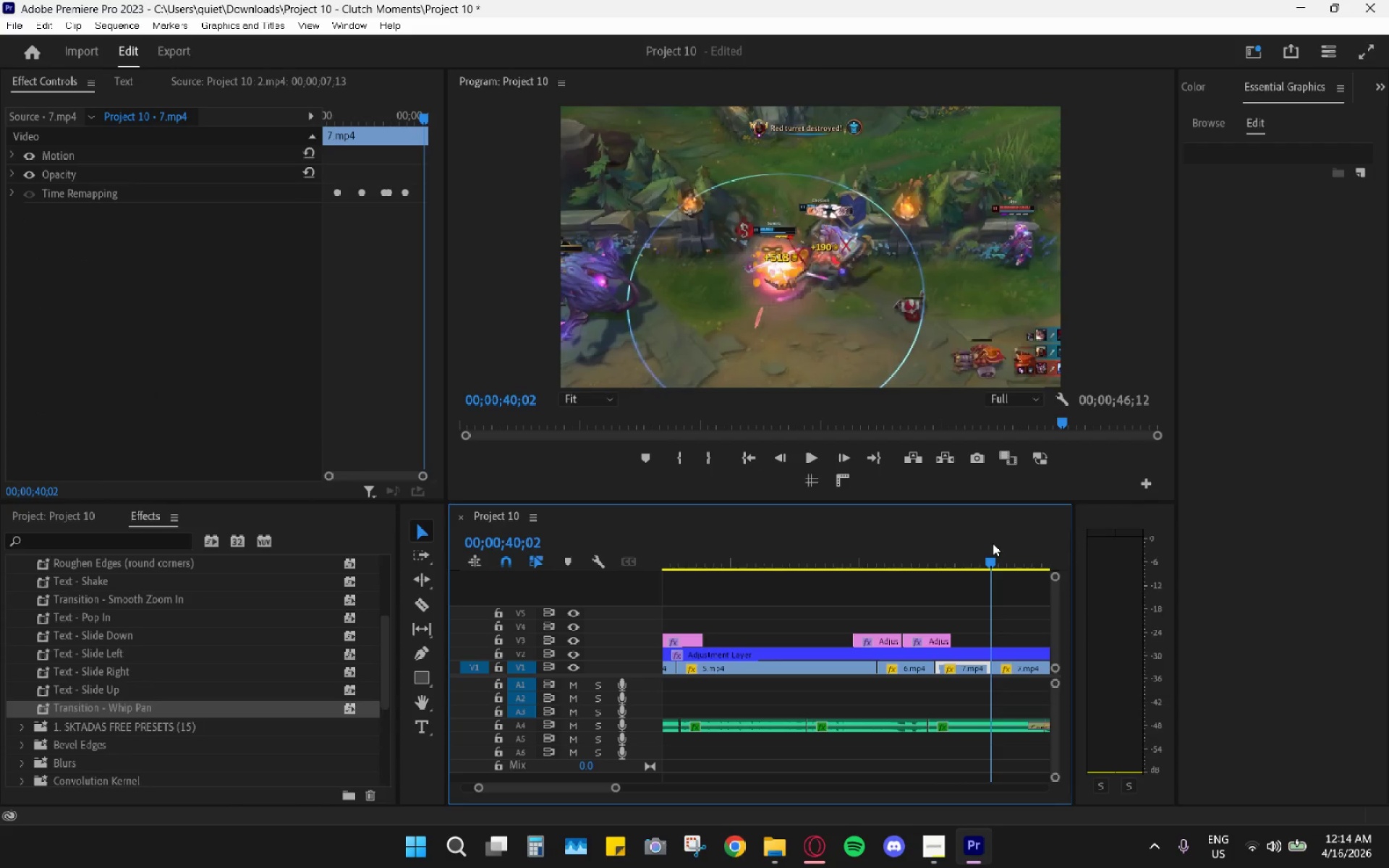 
key(Control+ControlLeft)
 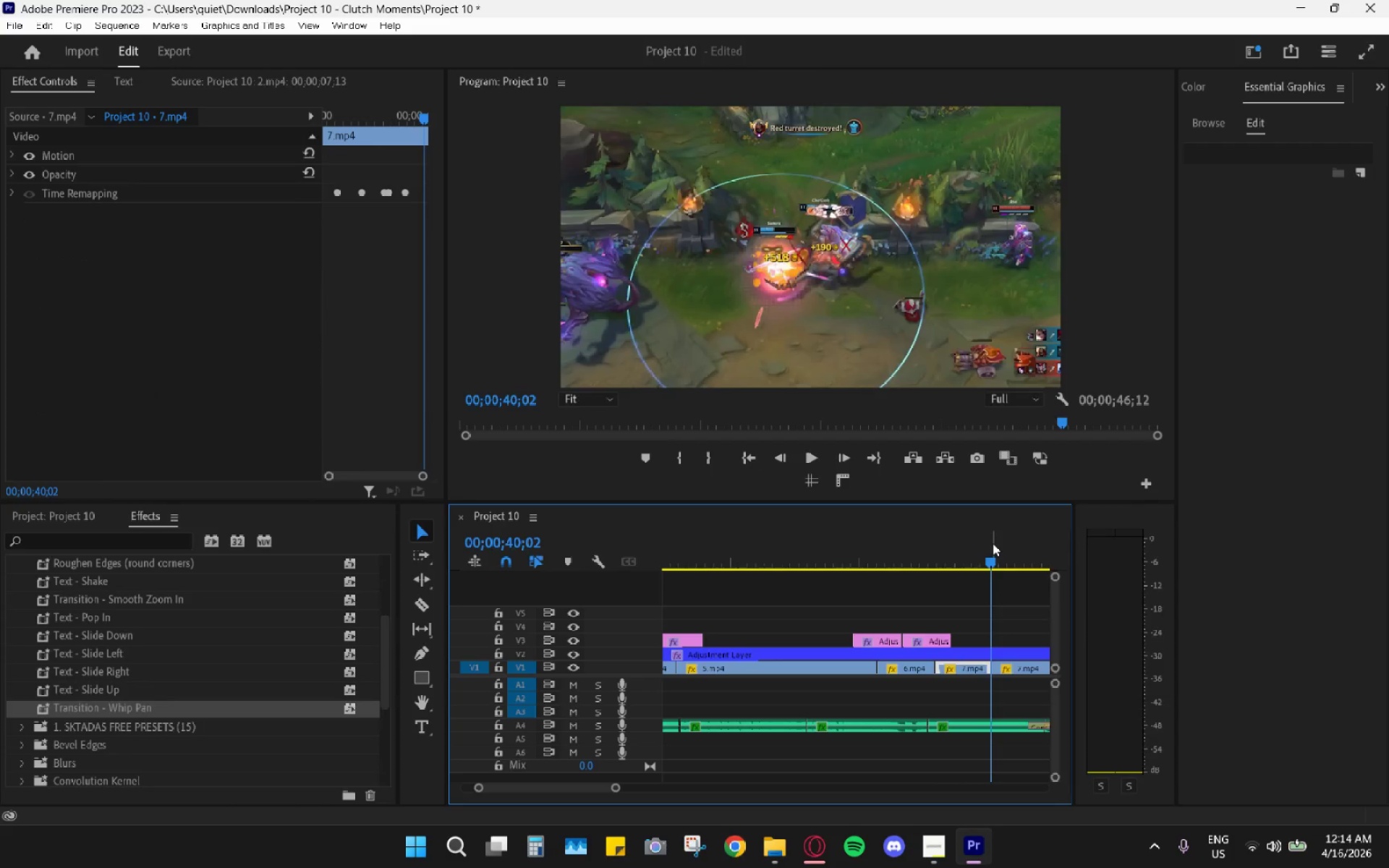 
key(Control+V)
 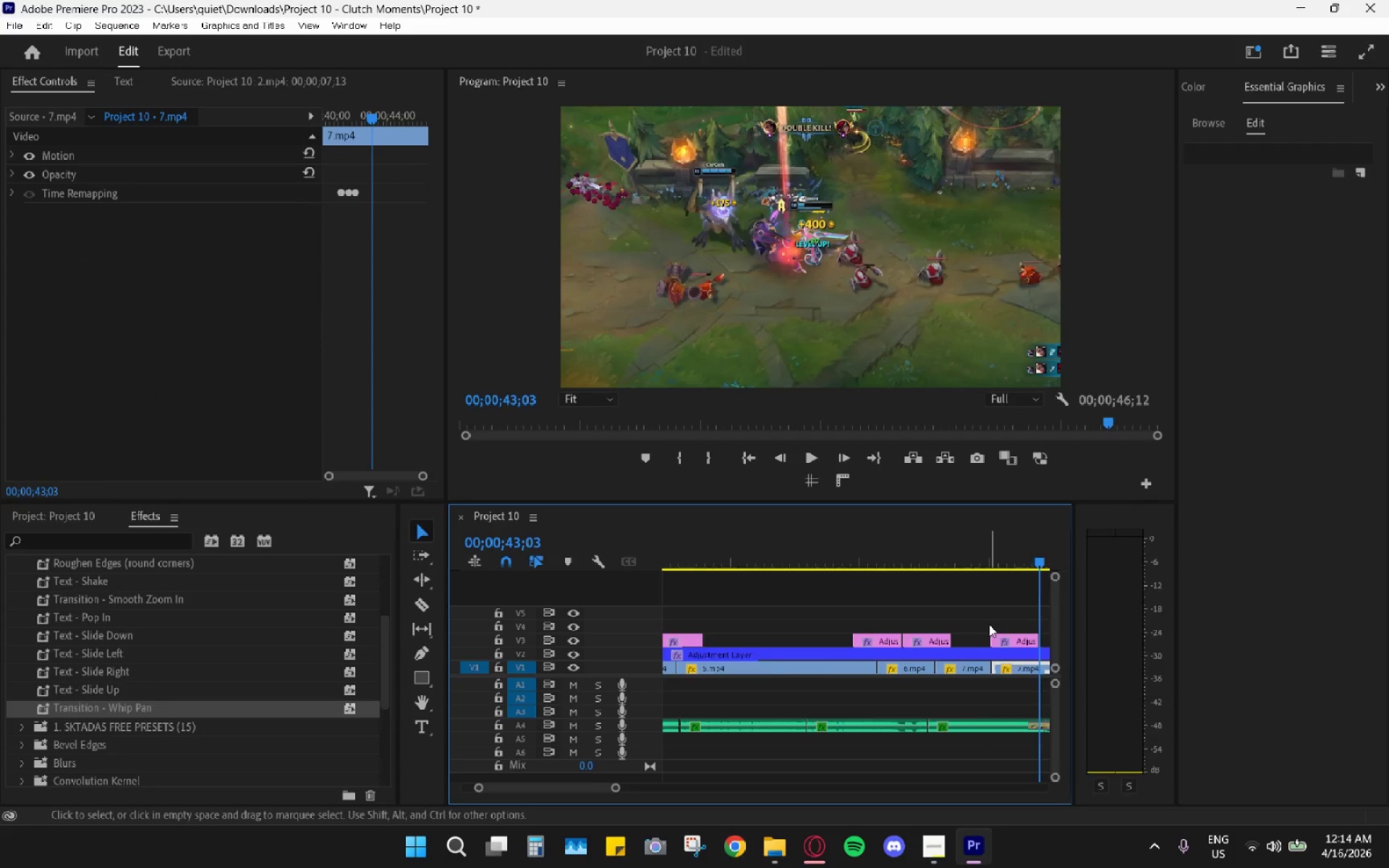 
scroll: coordinate [987, 624], scroll_direction: down, amount: 4.0
 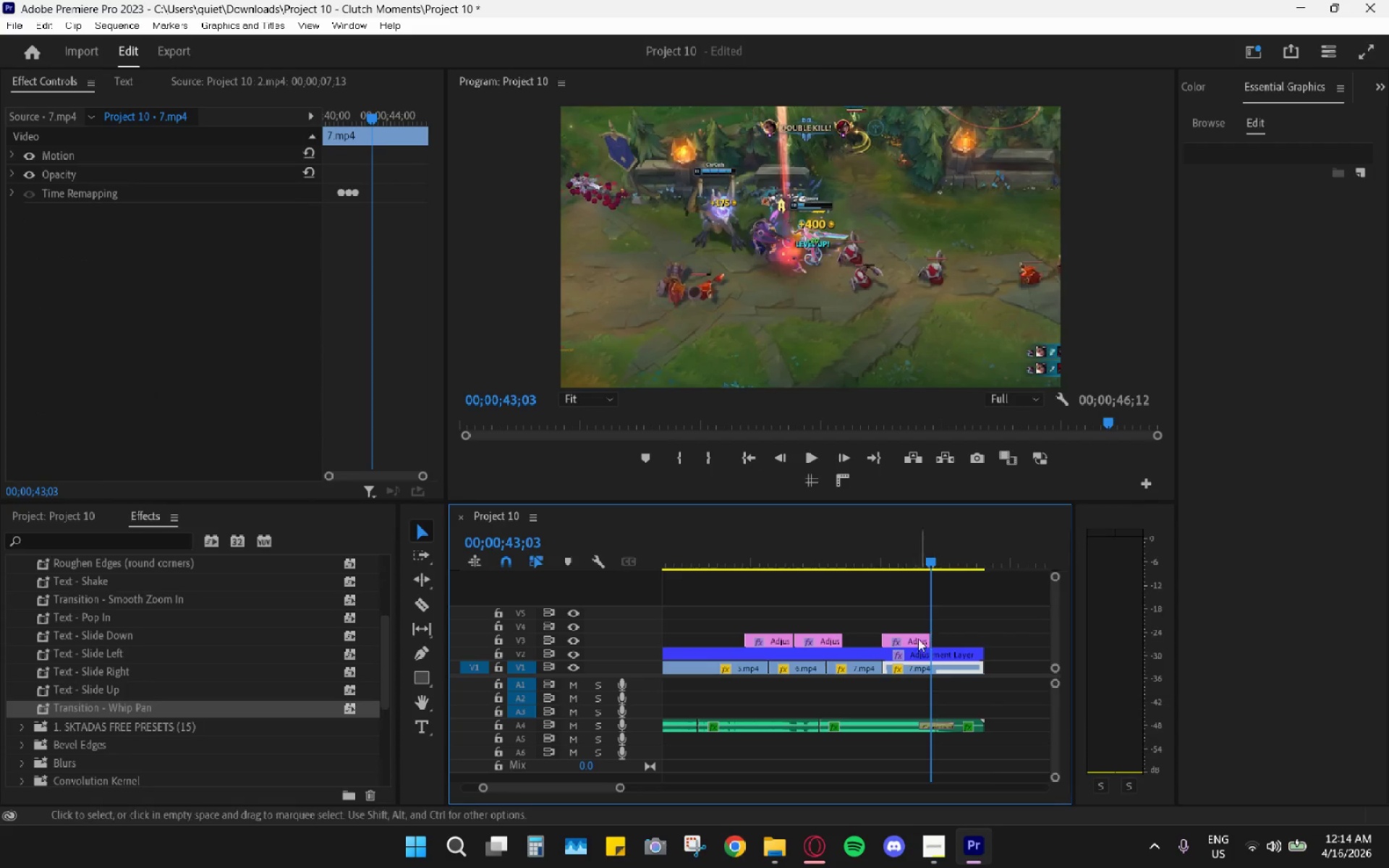 
left_click_drag(start_coordinate=[904, 637], to_coordinate=[882, 634])
 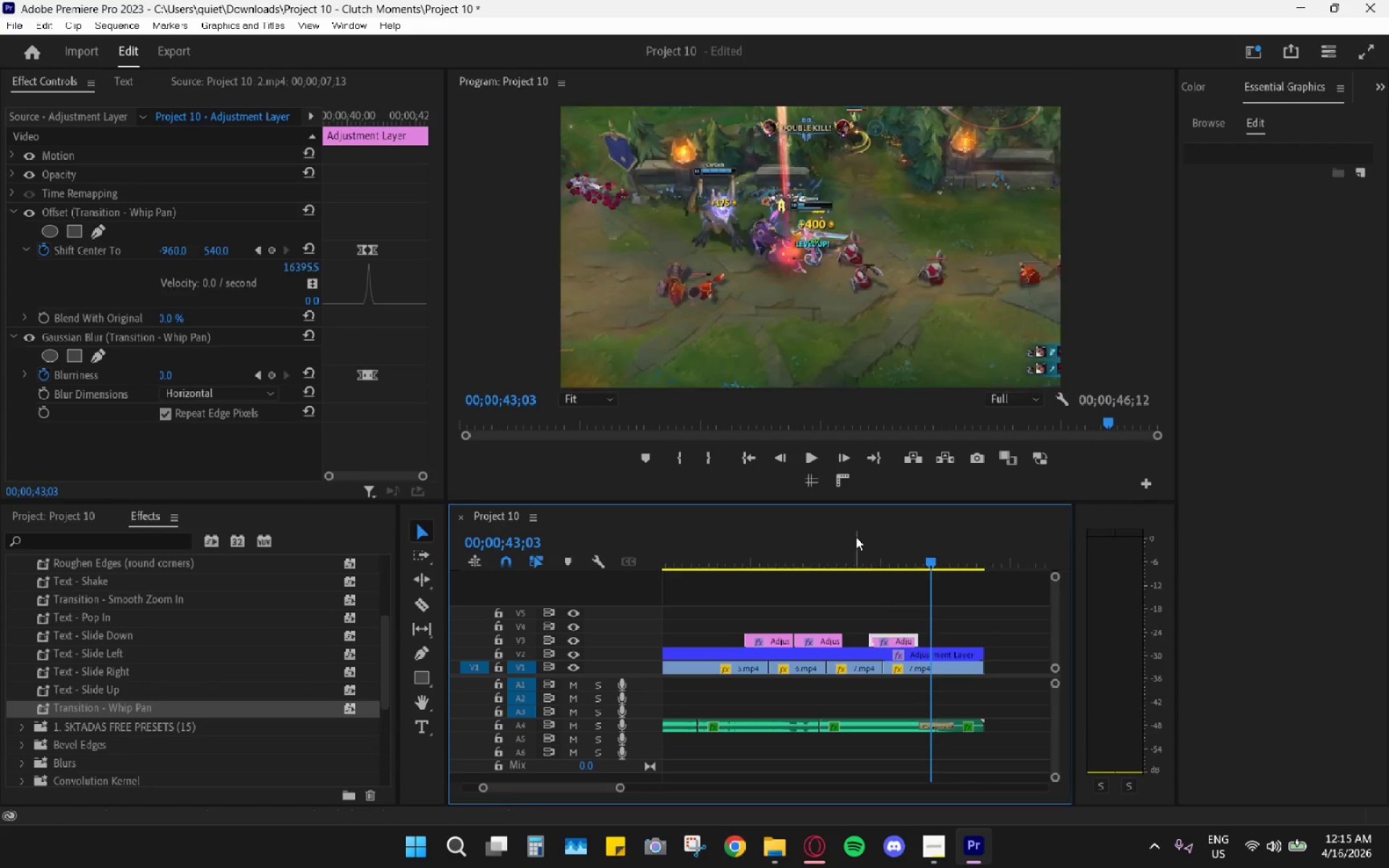 
left_click([856, 537])
 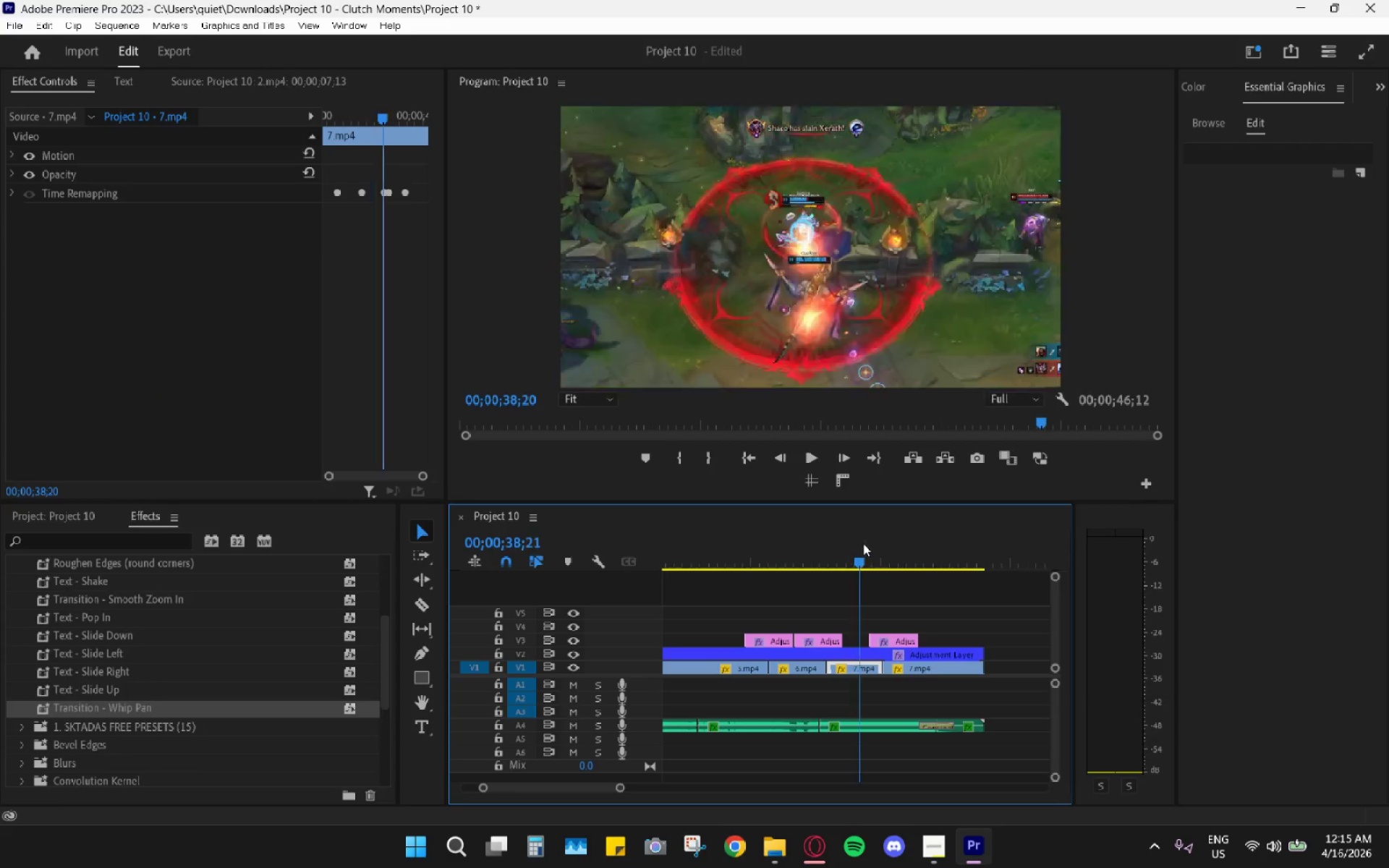 
left_click_drag(start_coordinate=[861, 541], to_coordinate=[865, 545])
 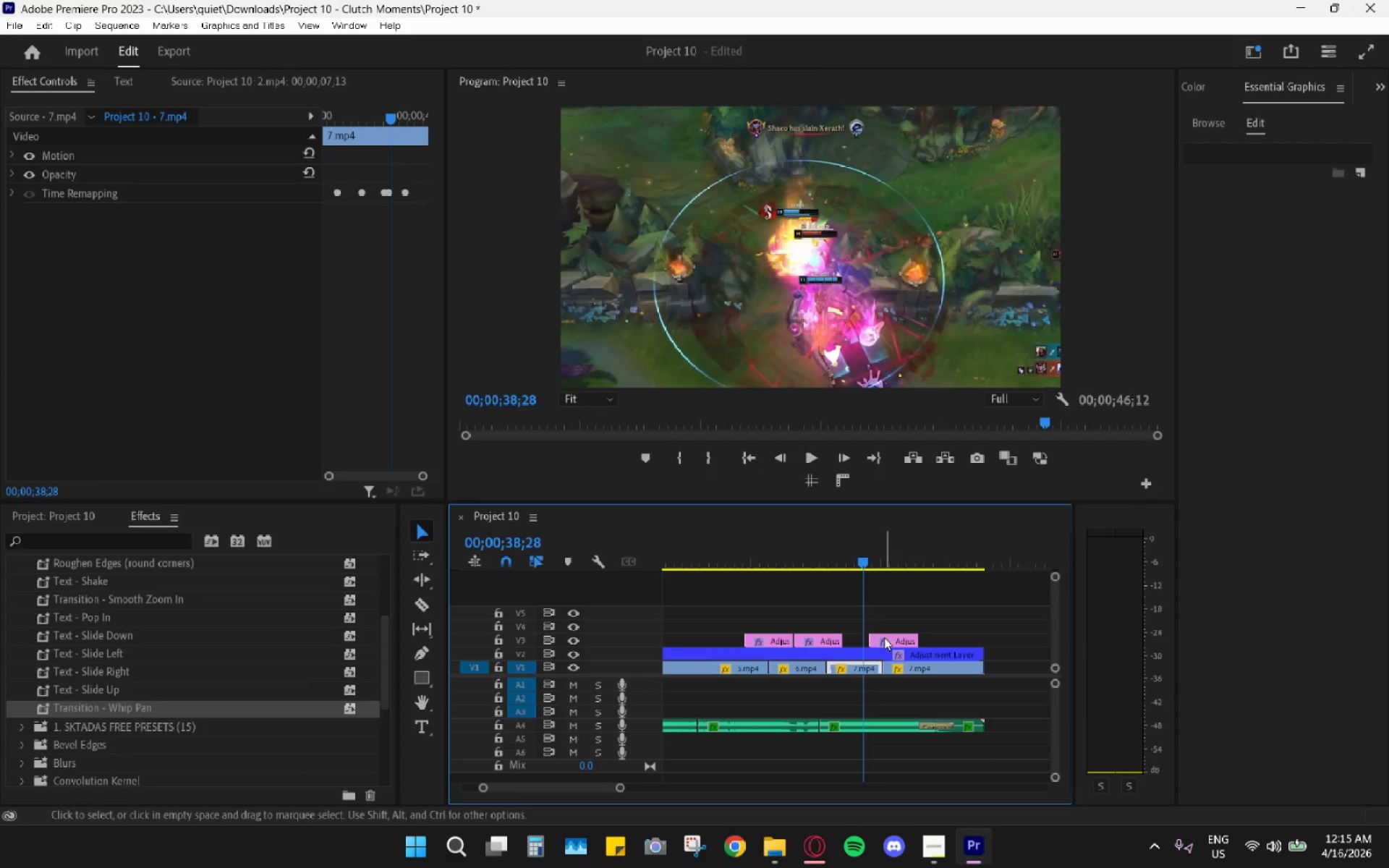 
left_click_drag(start_coordinate=[884, 637], to_coordinate=[878, 637])
 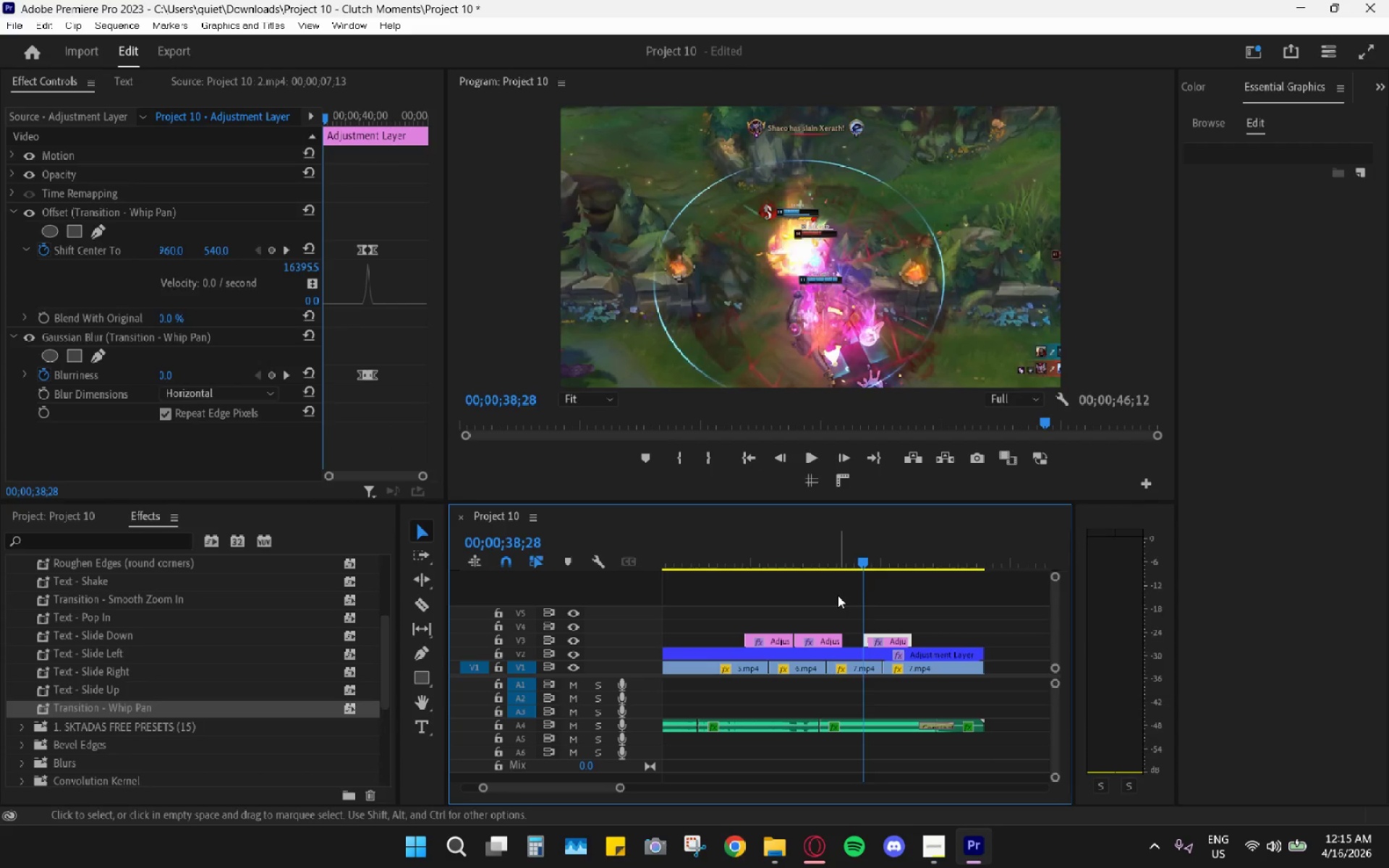 
hold_key(key=AltLeft, duration=0.45)
scroll: coordinate [837, 595], scroll_direction: up, amount: 8.0
 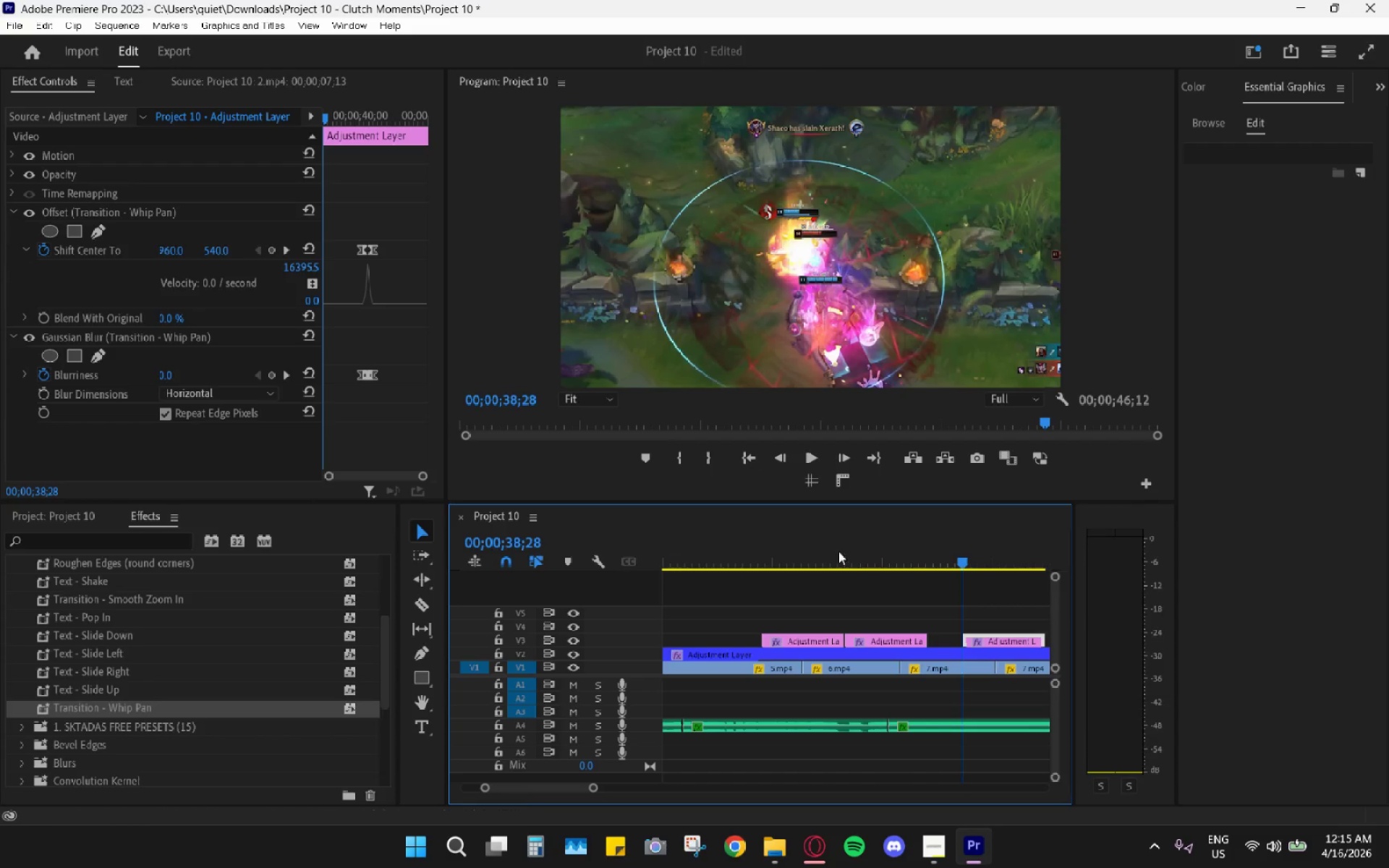 
left_click_drag(start_coordinate=[798, 550], to_coordinate=[803, 550])
 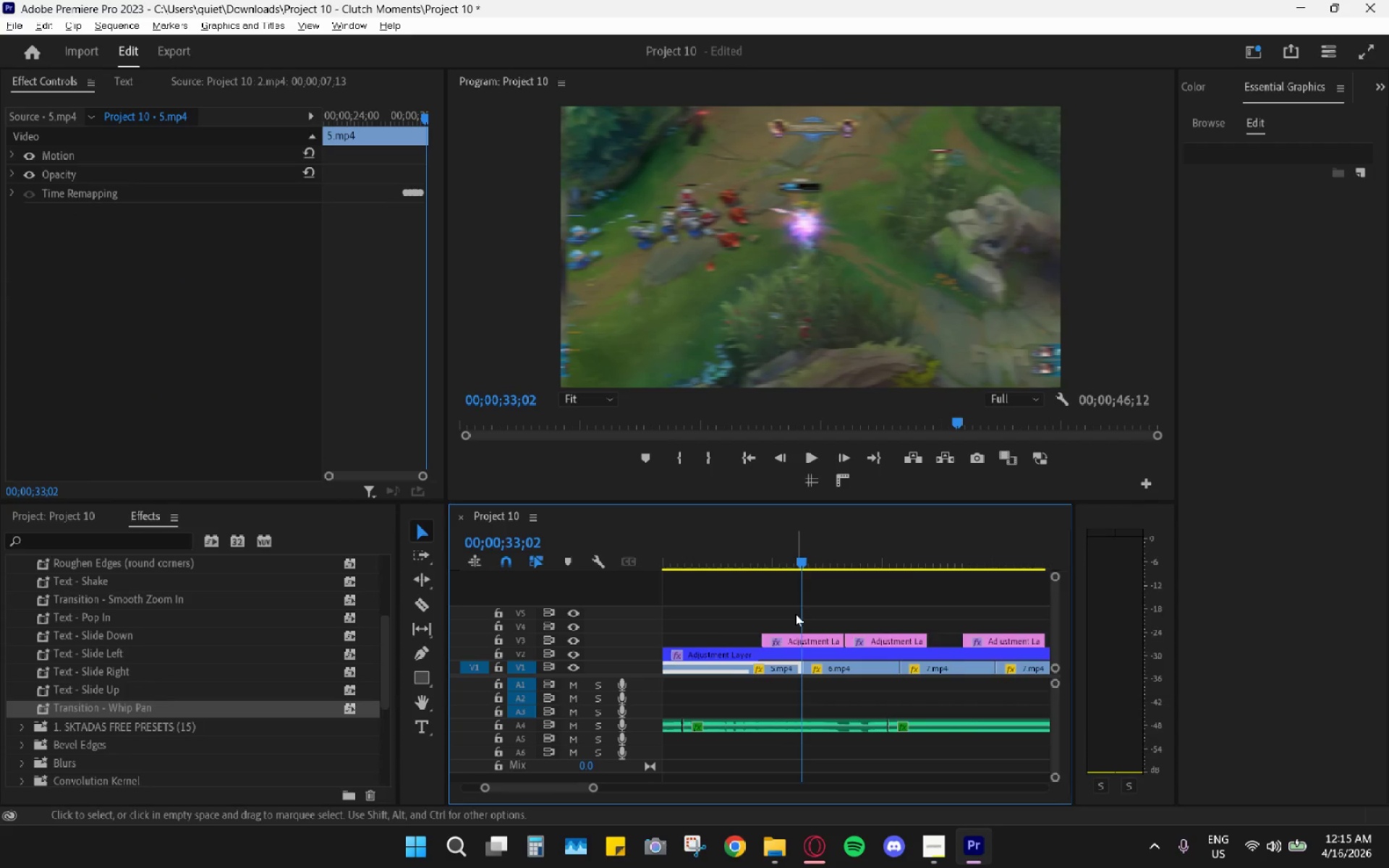 
hold_key(key=AltLeft, duration=0.8)
scroll: coordinate [794, 614], scroll_direction: up, amount: 12.0
 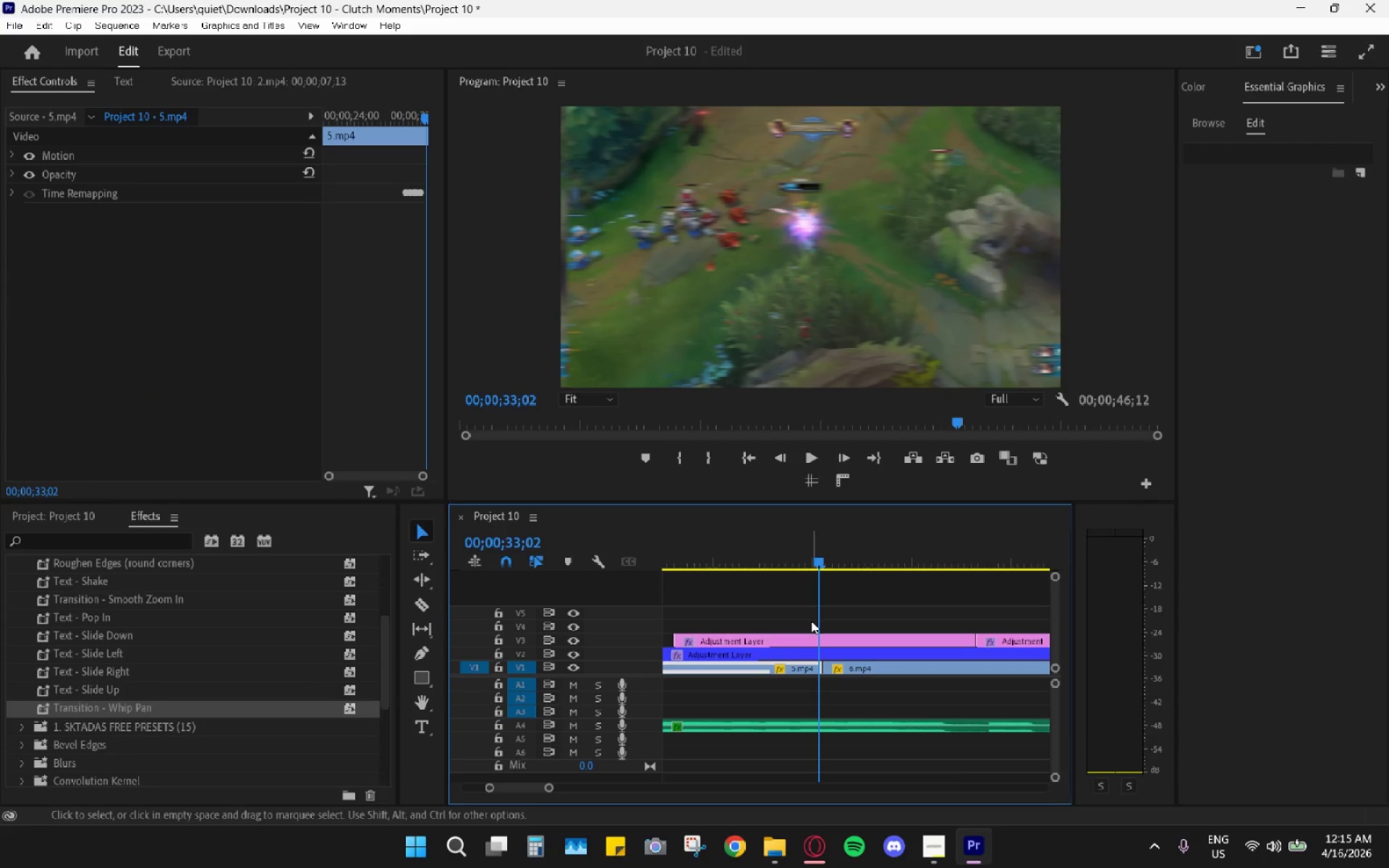 
key(ArrowRight)
 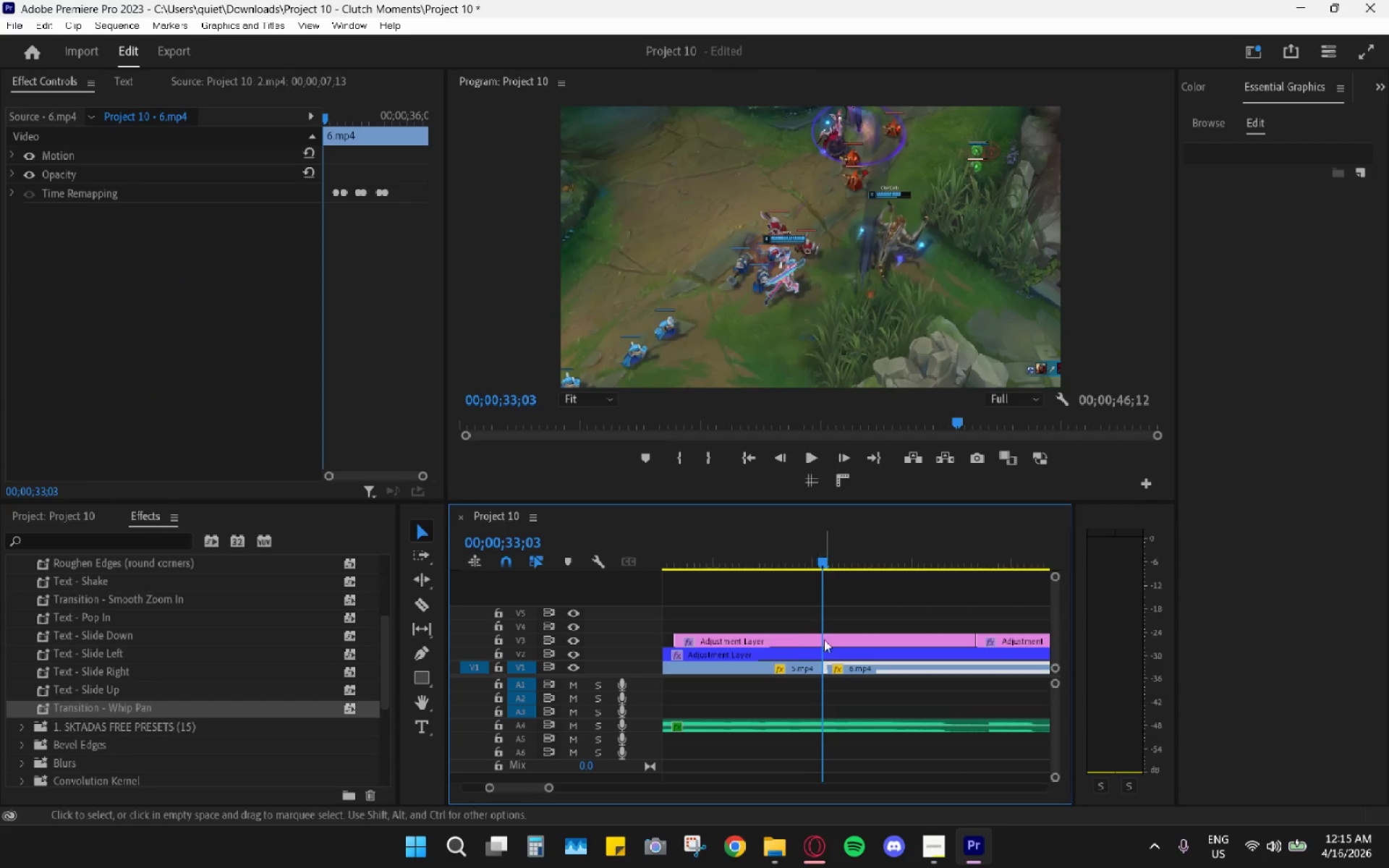 
left_click([825, 641])
 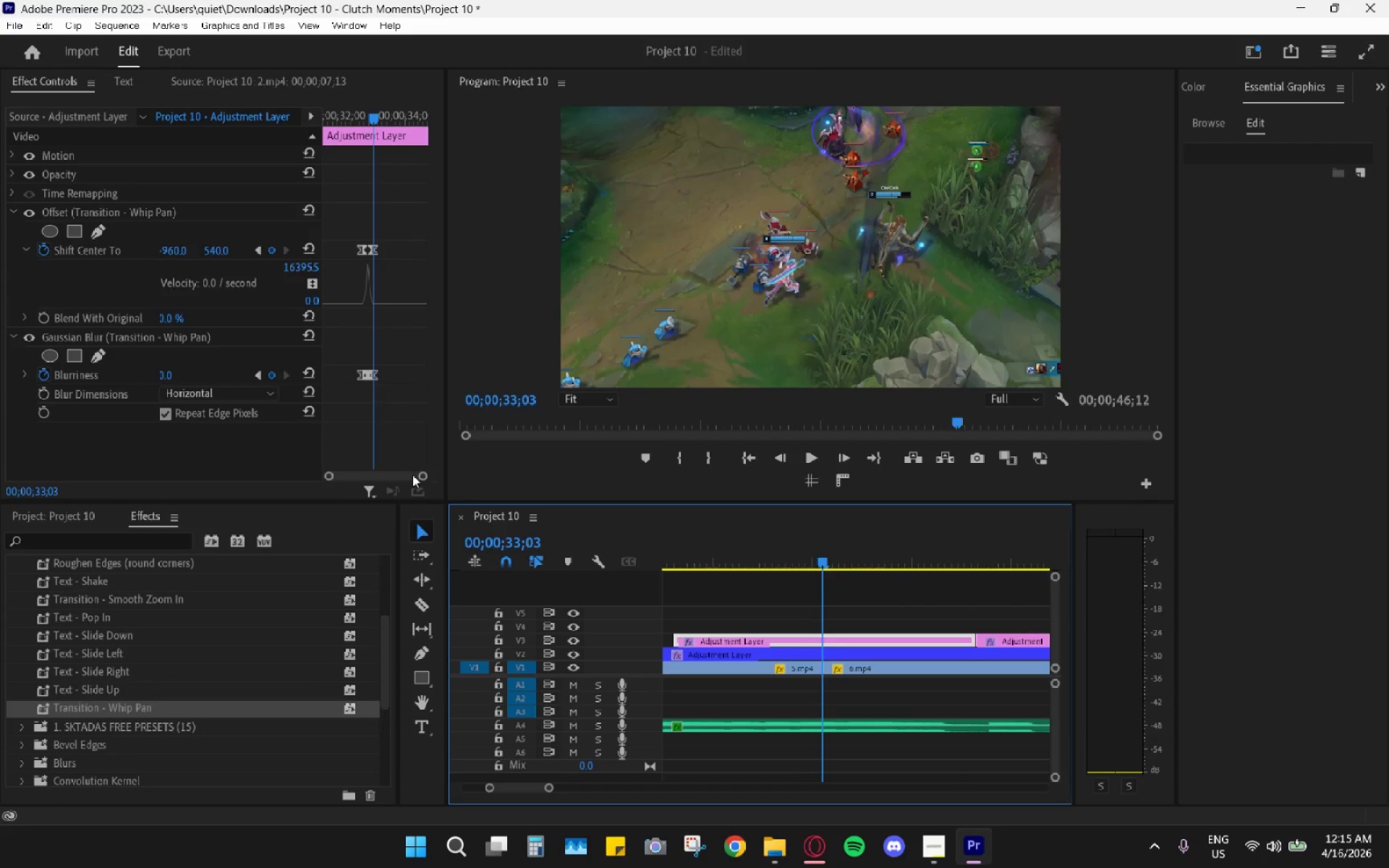 
left_click_drag(start_coordinate=[421, 477], to_coordinate=[400, 467])
 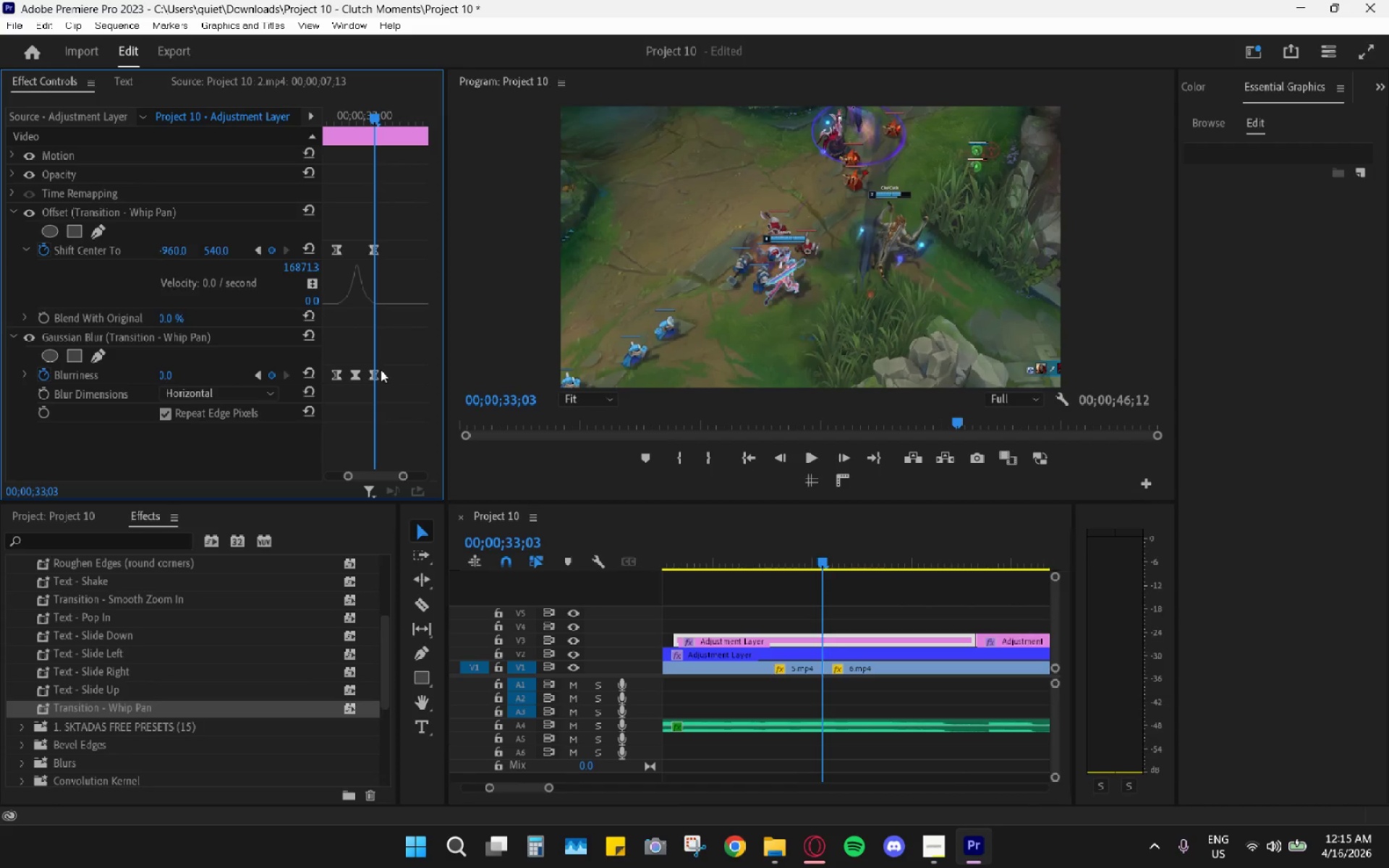 
left_click_drag(start_coordinate=[378, 371], to_coordinate=[389, 375])
 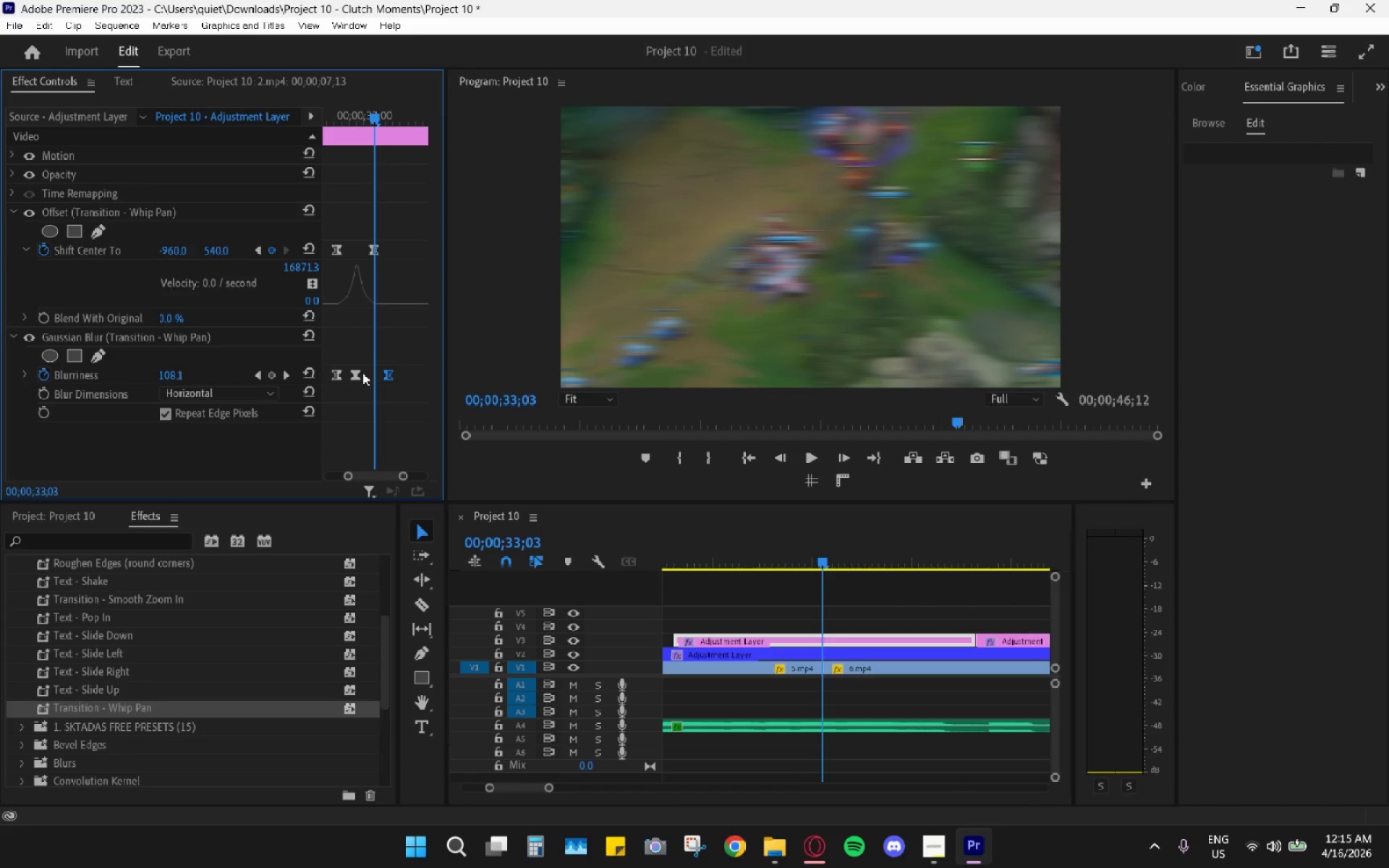 
left_click_drag(start_coordinate=[360, 373], to_coordinate=[373, 377])
 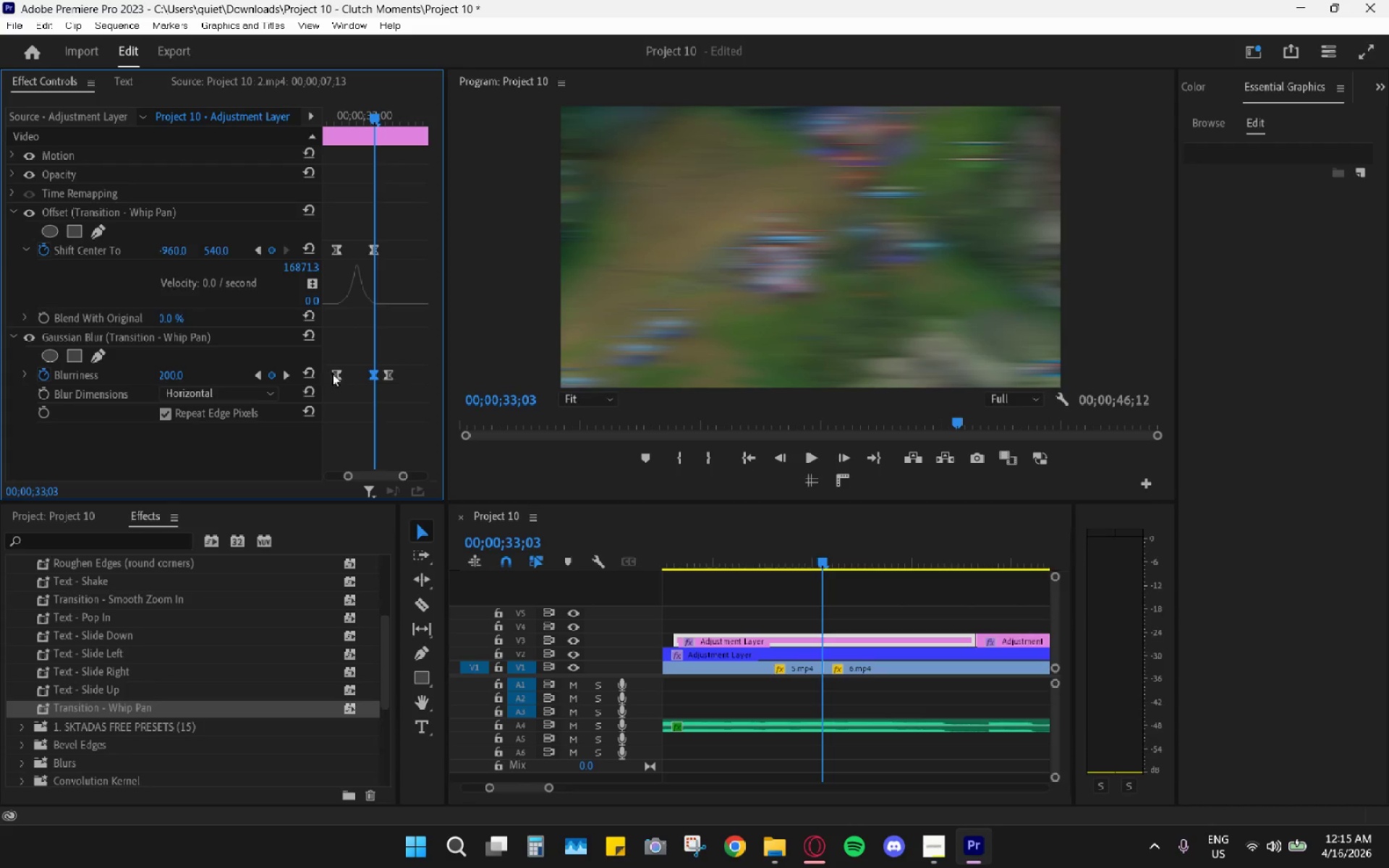 
left_click_drag(start_coordinate=[334, 375], to_coordinate=[357, 383])
 